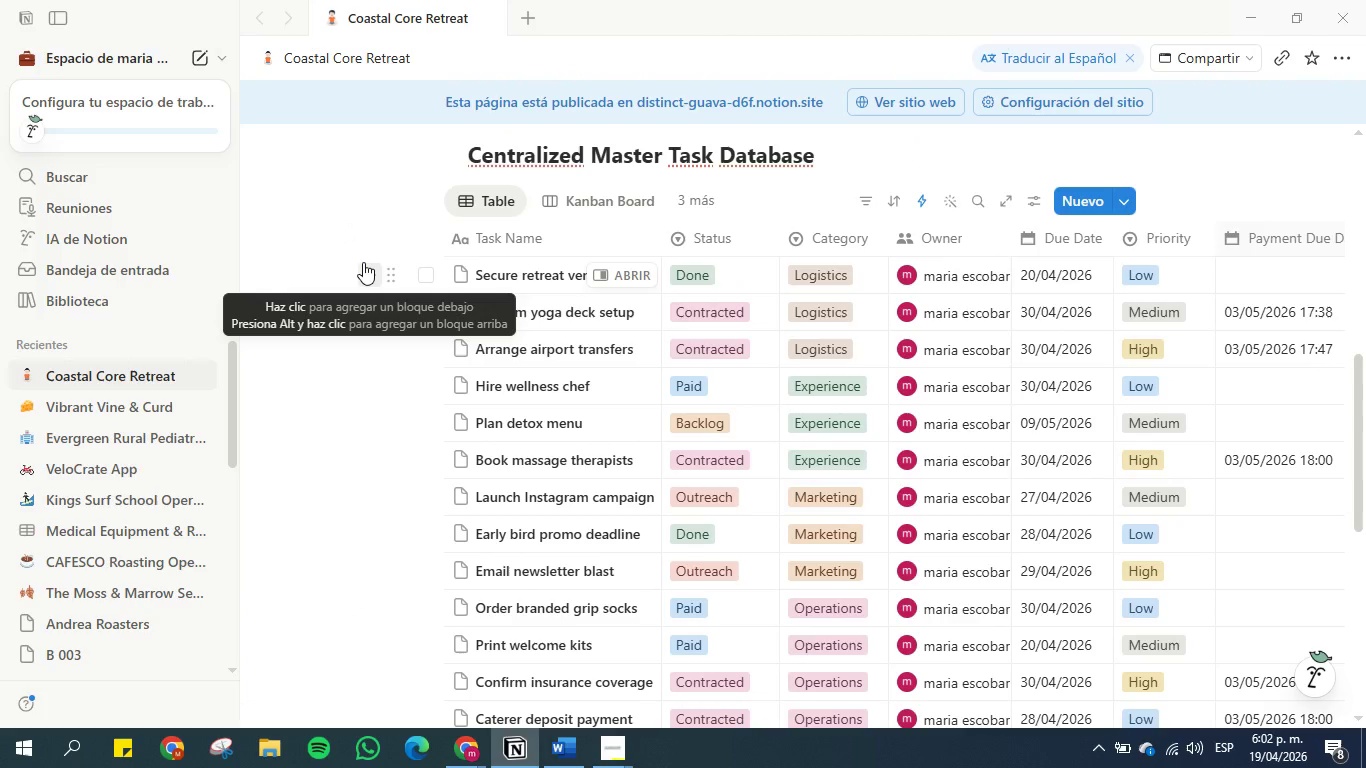 
scroll: coordinate [429, 267], scroll_direction: down, amount: 5.0
 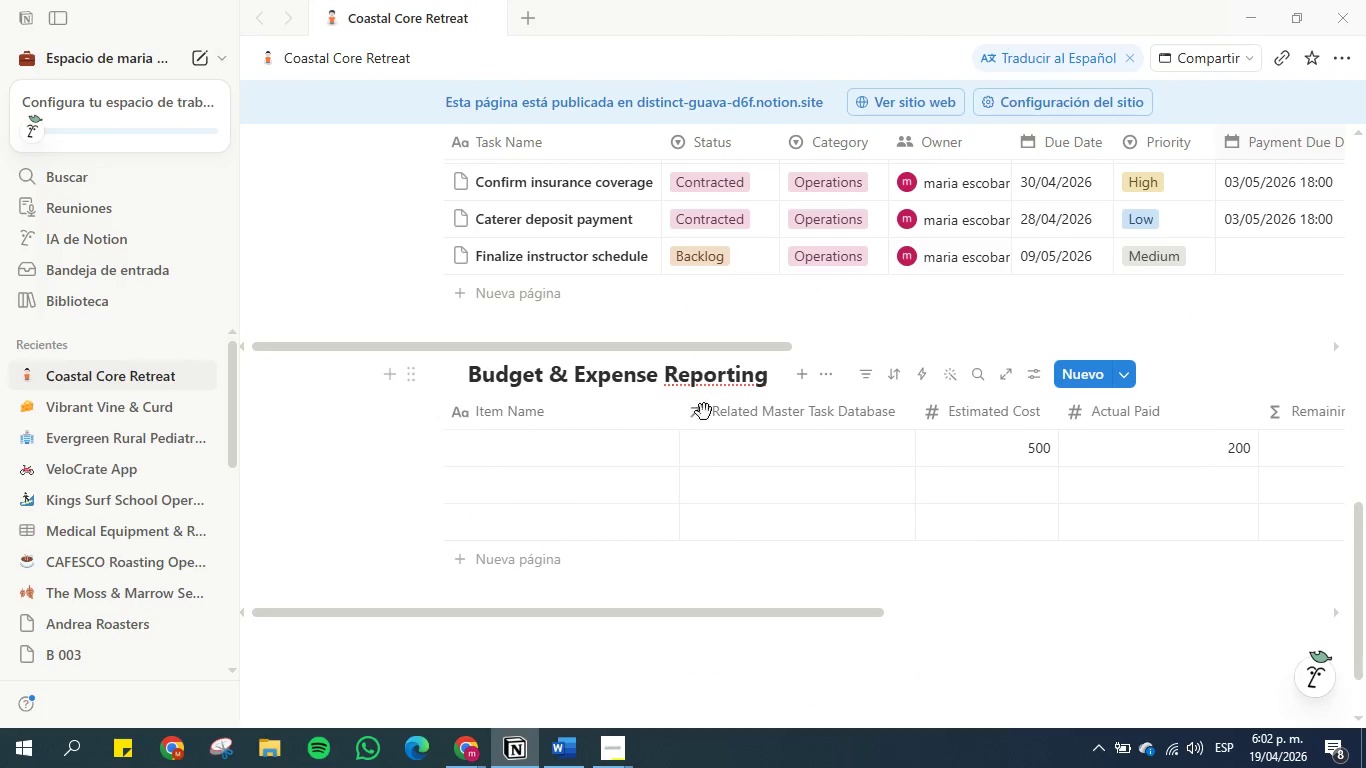 
left_click([750, 451])
 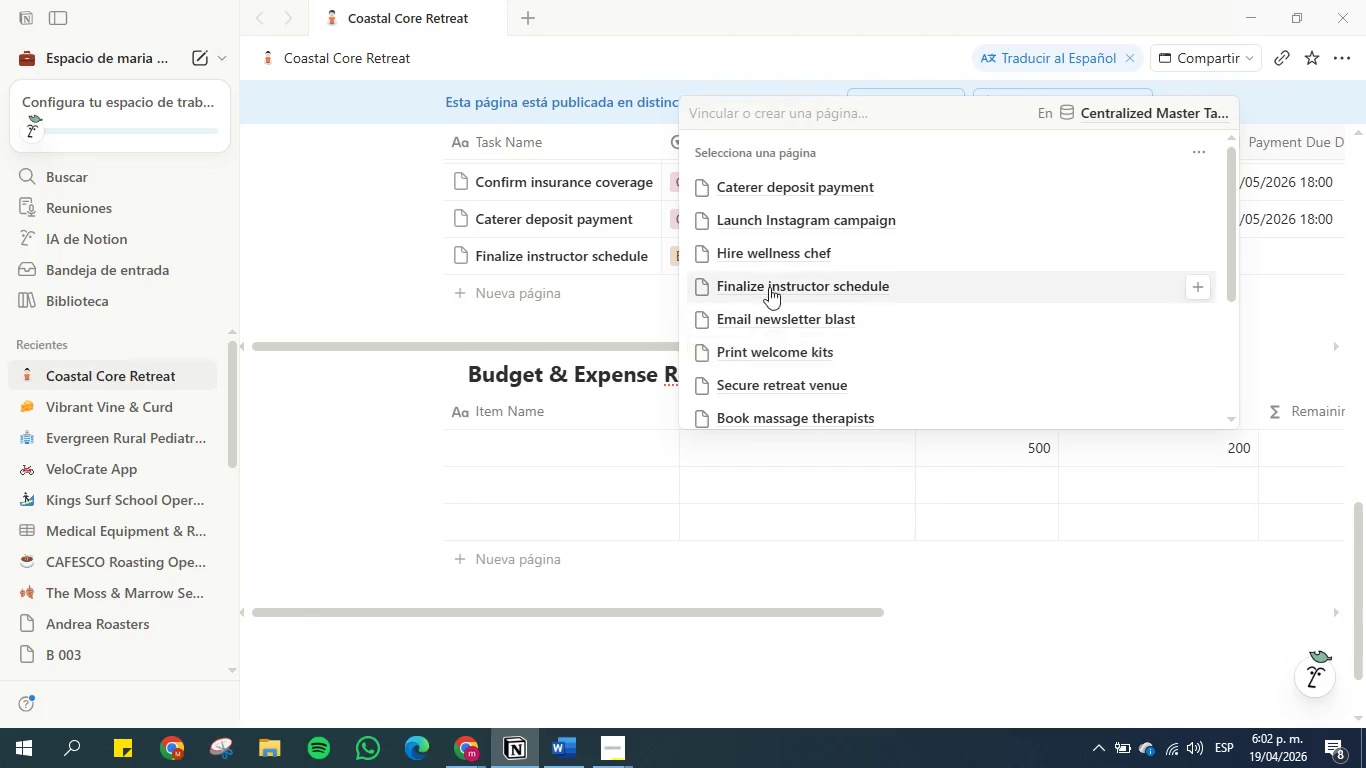 
scroll: coordinate [763, 259], scroll_direction: down, amount: 6.0
 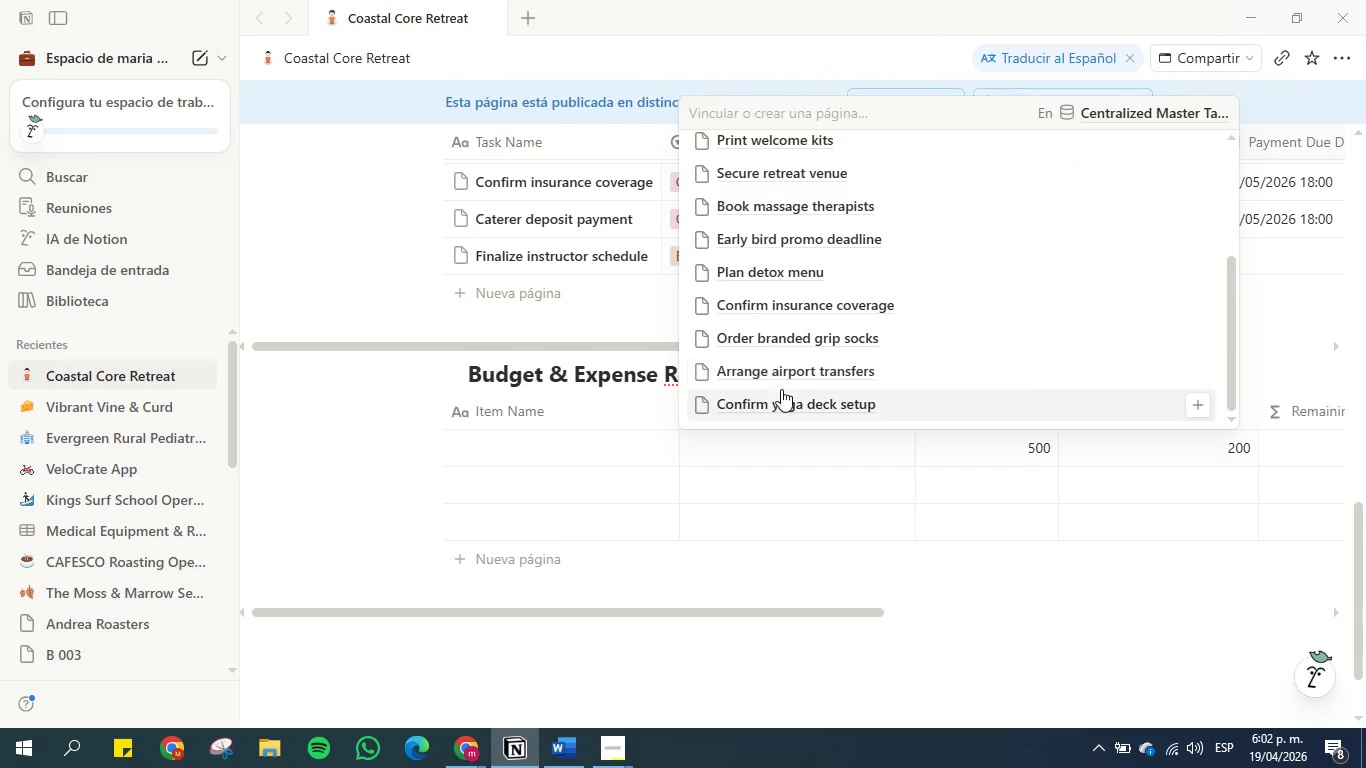 
scroll: coordinate [786, 389], scroll_direction: up, amount: 1.0
 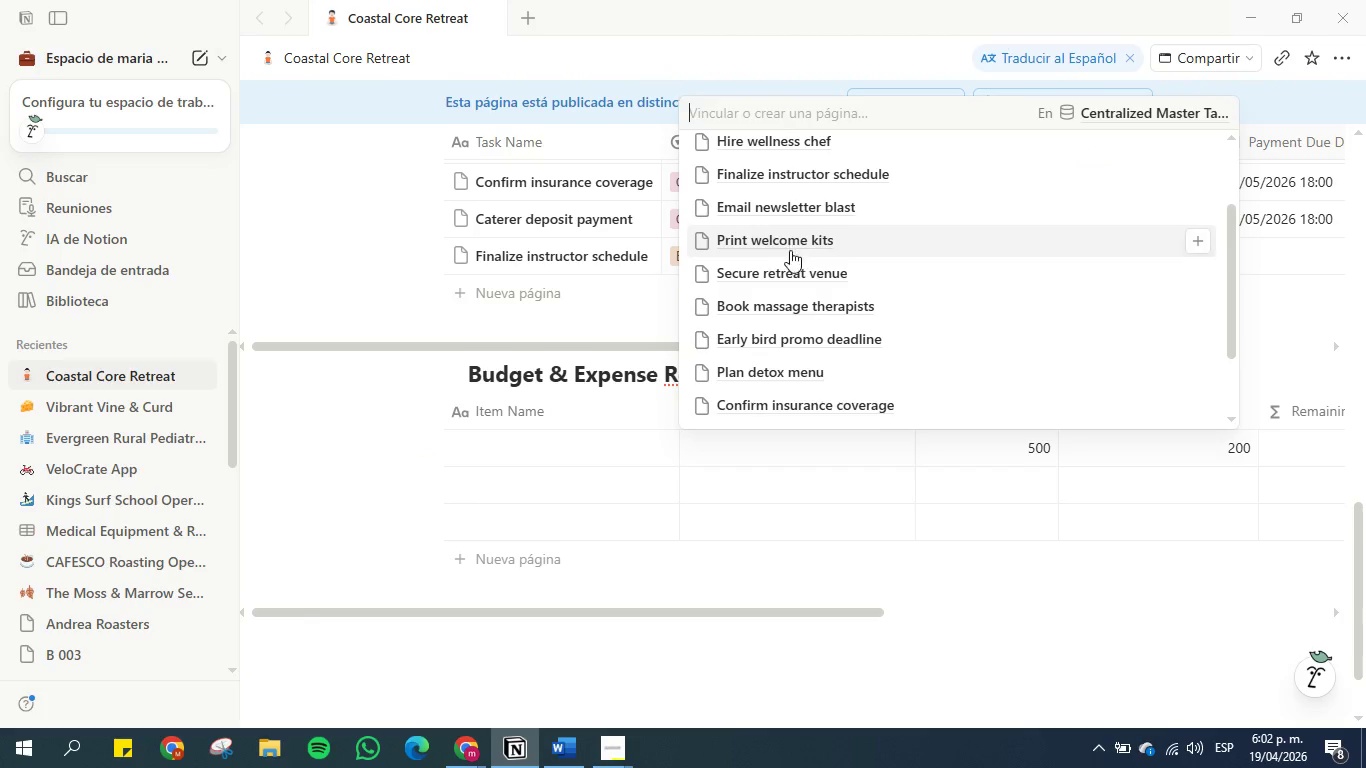 
left_click([795, 270])
 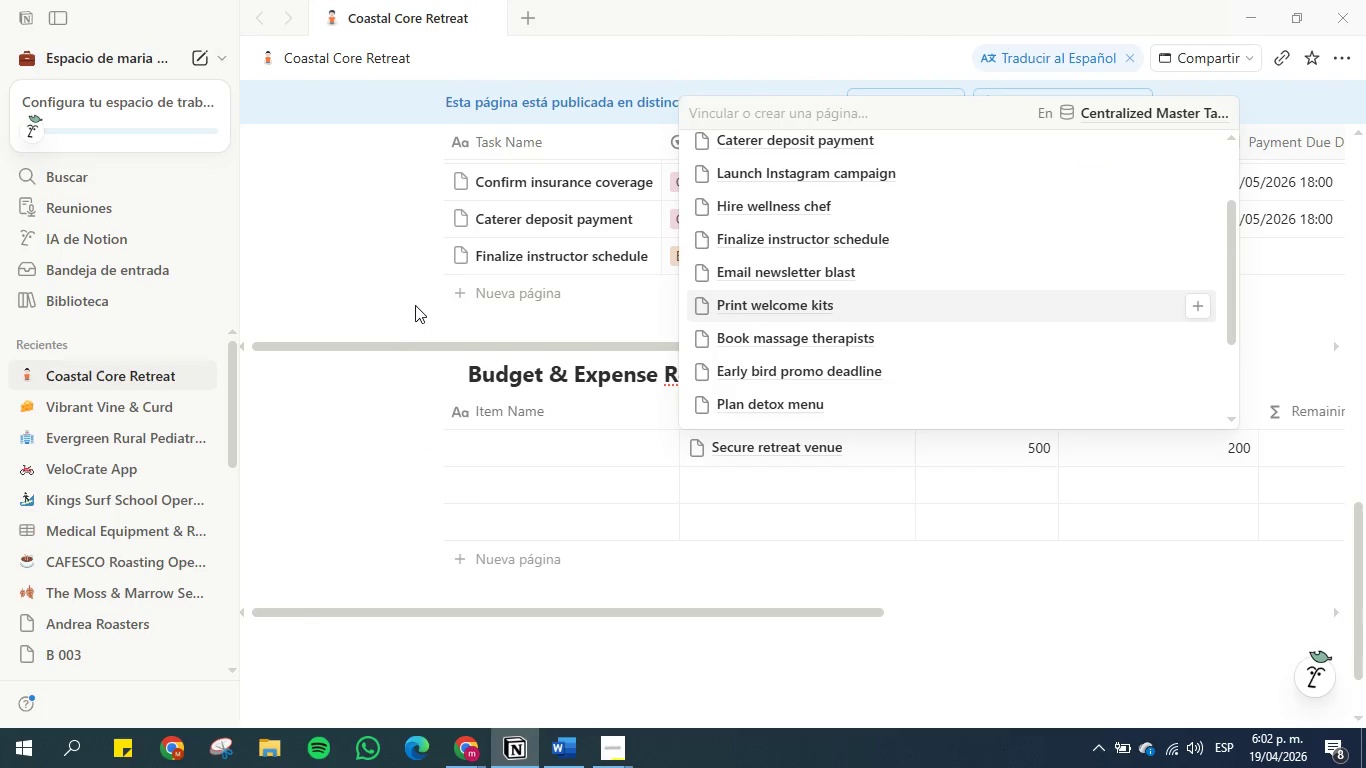 
left_click([405, 284])
 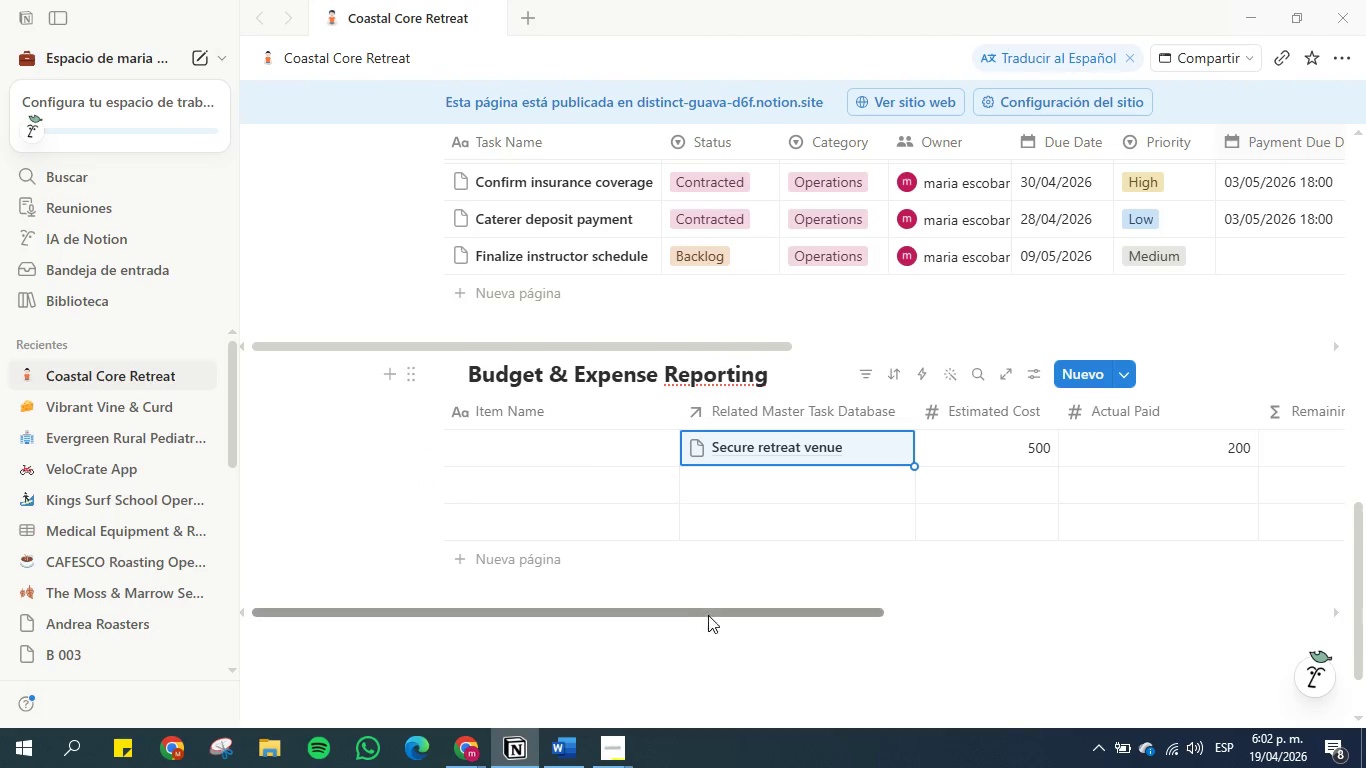 
left_click_drag(start_coordinate=[712, 613], to_coordinate=[1034, 592])
 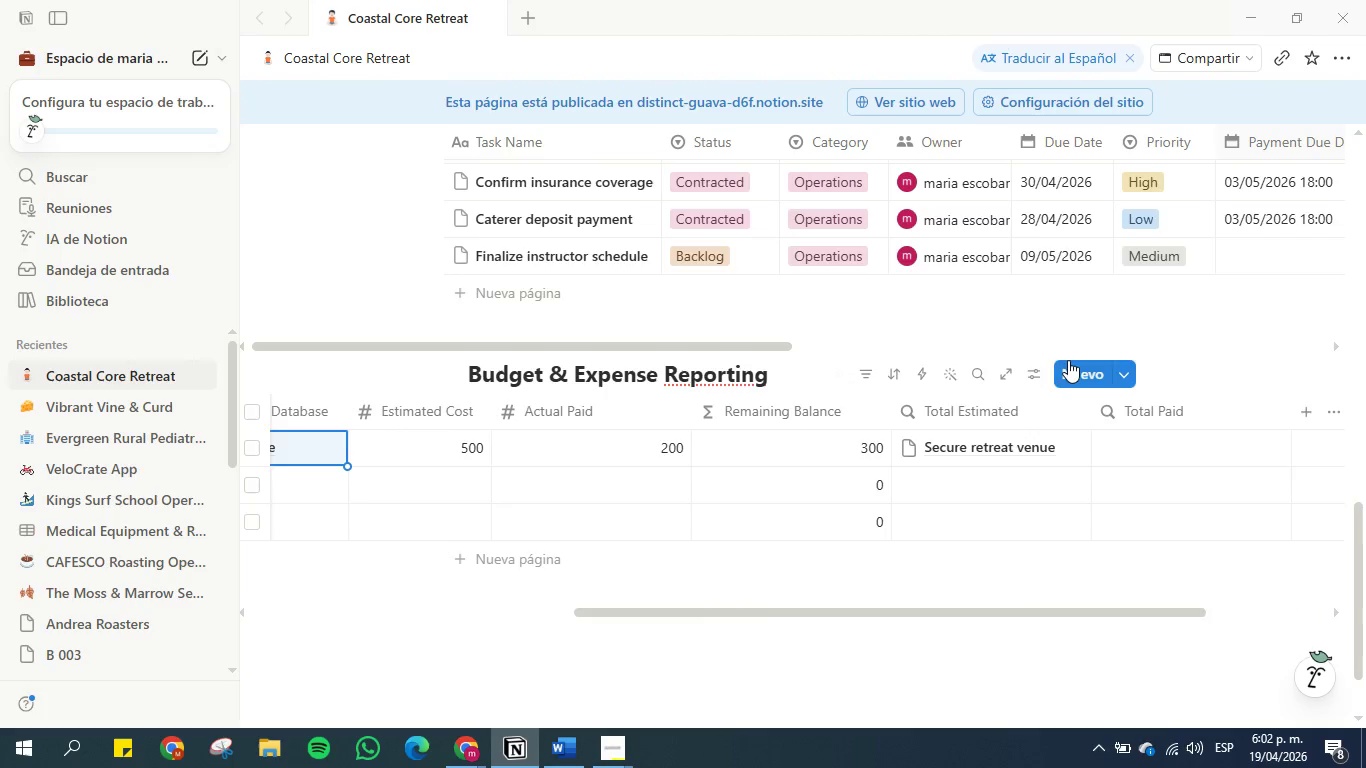 
scroll: coordinate [1037, 369], scroll_direction: up, amount: 1.0
 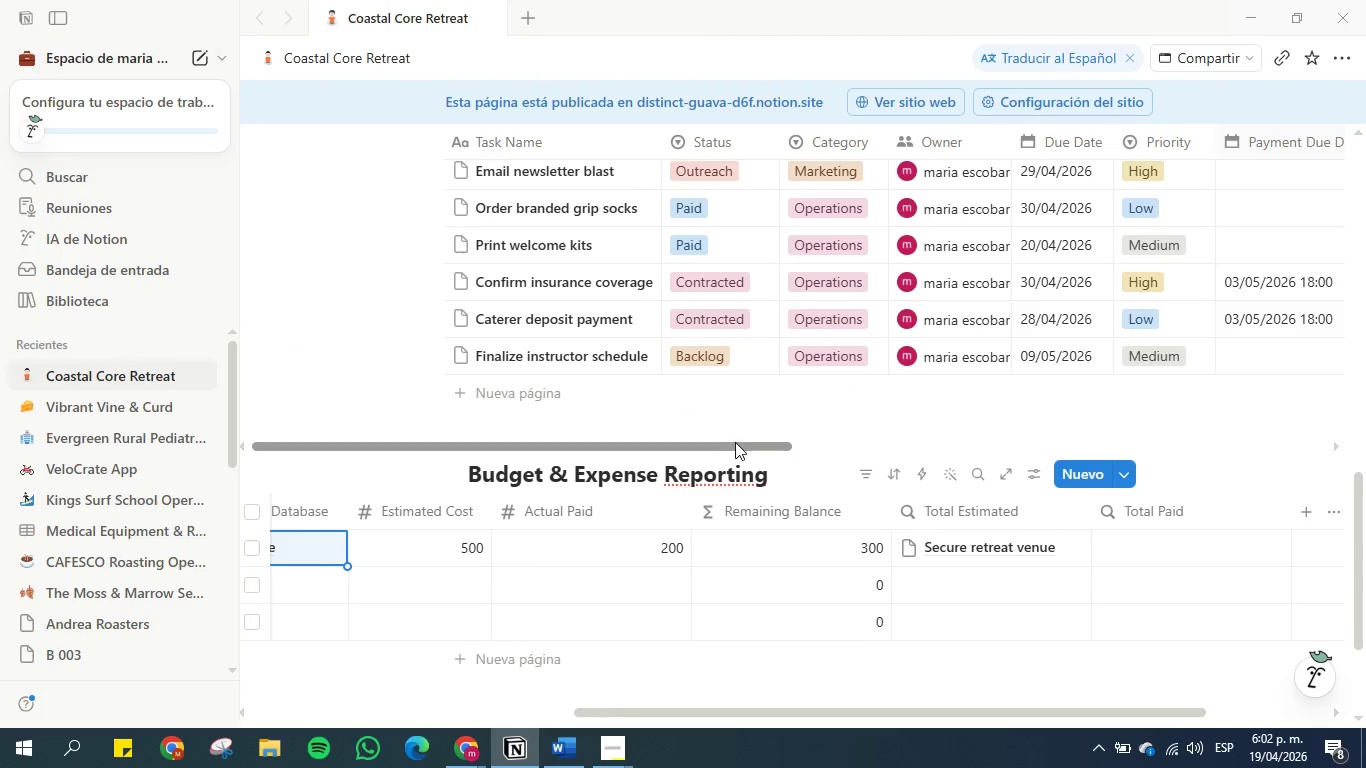 
left_click_drag(start_coordinate=[734, 442], to_coordinate=[1322, 445])
 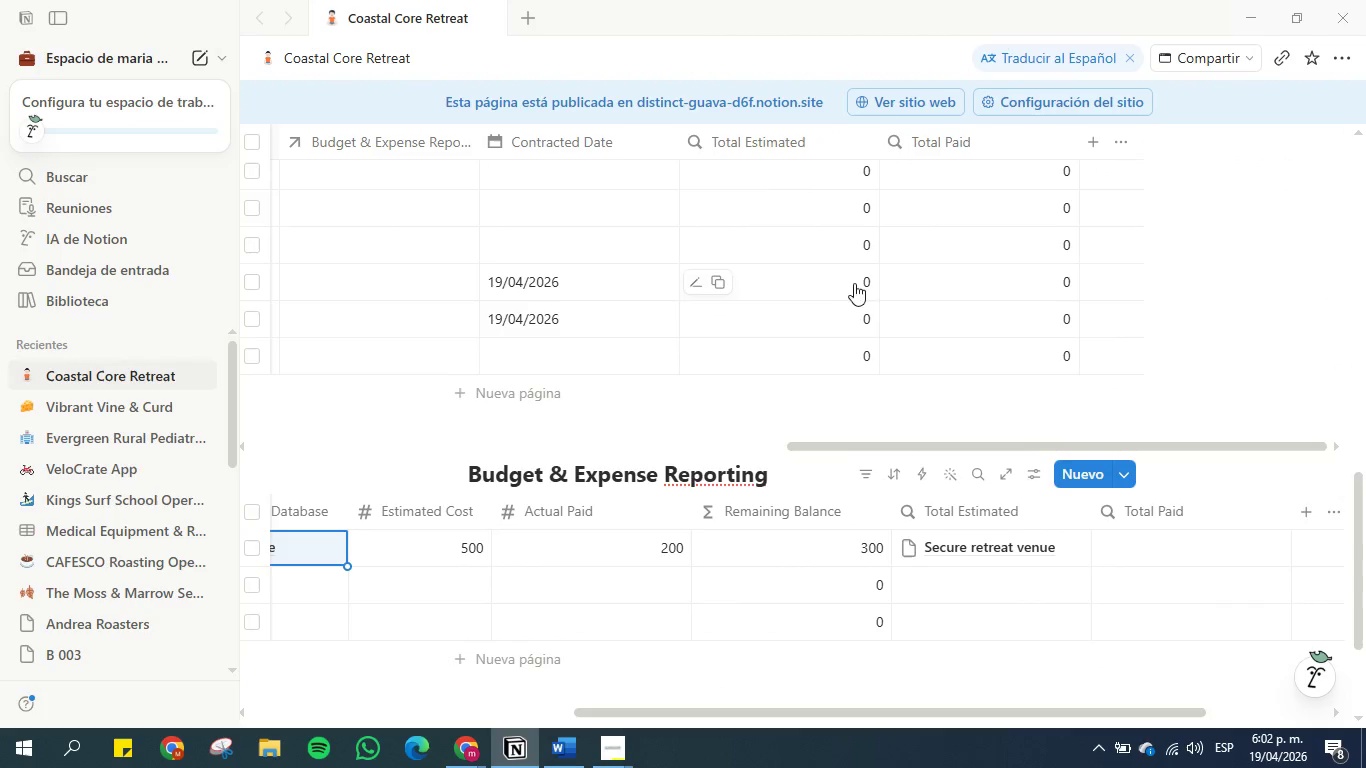 
scroll: coordinate [784, 262], scroll_direction: up, amount: 4.0
 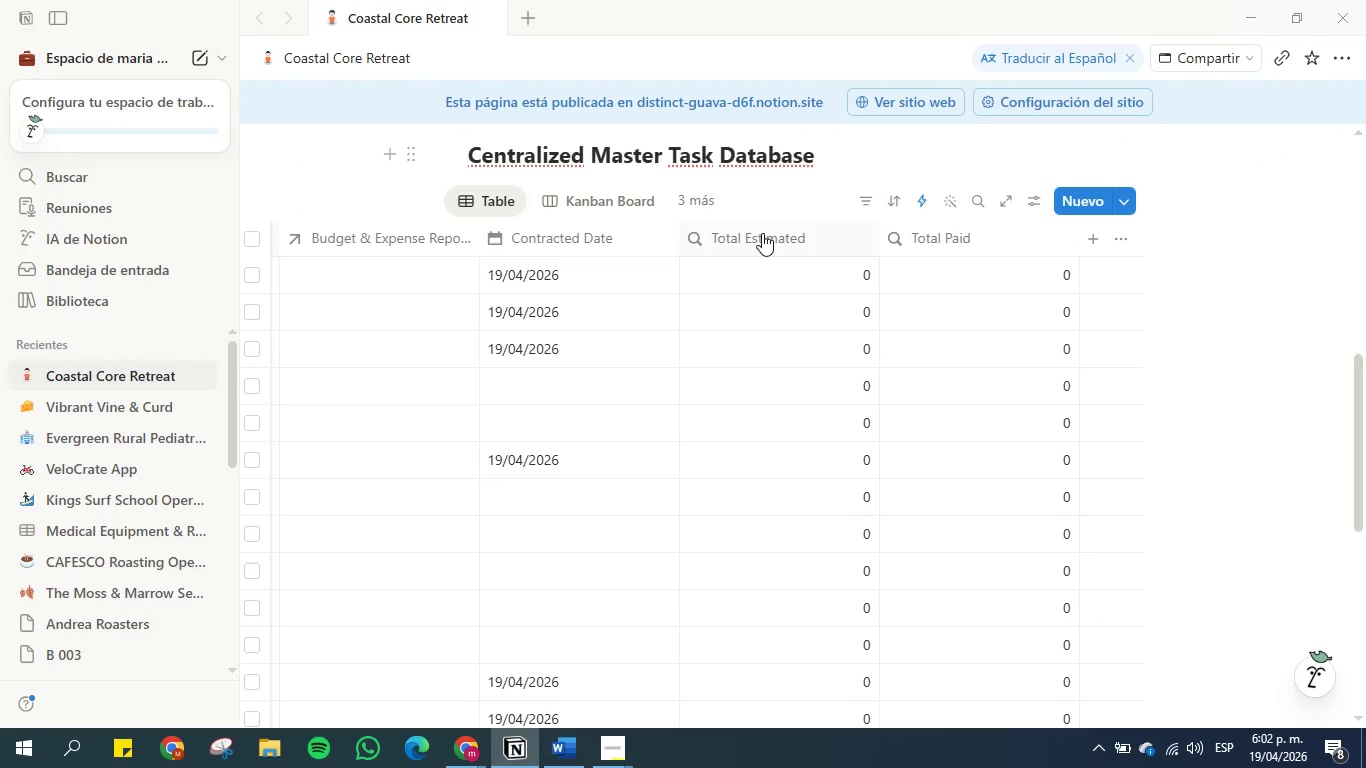 
left_click([762, 233])
 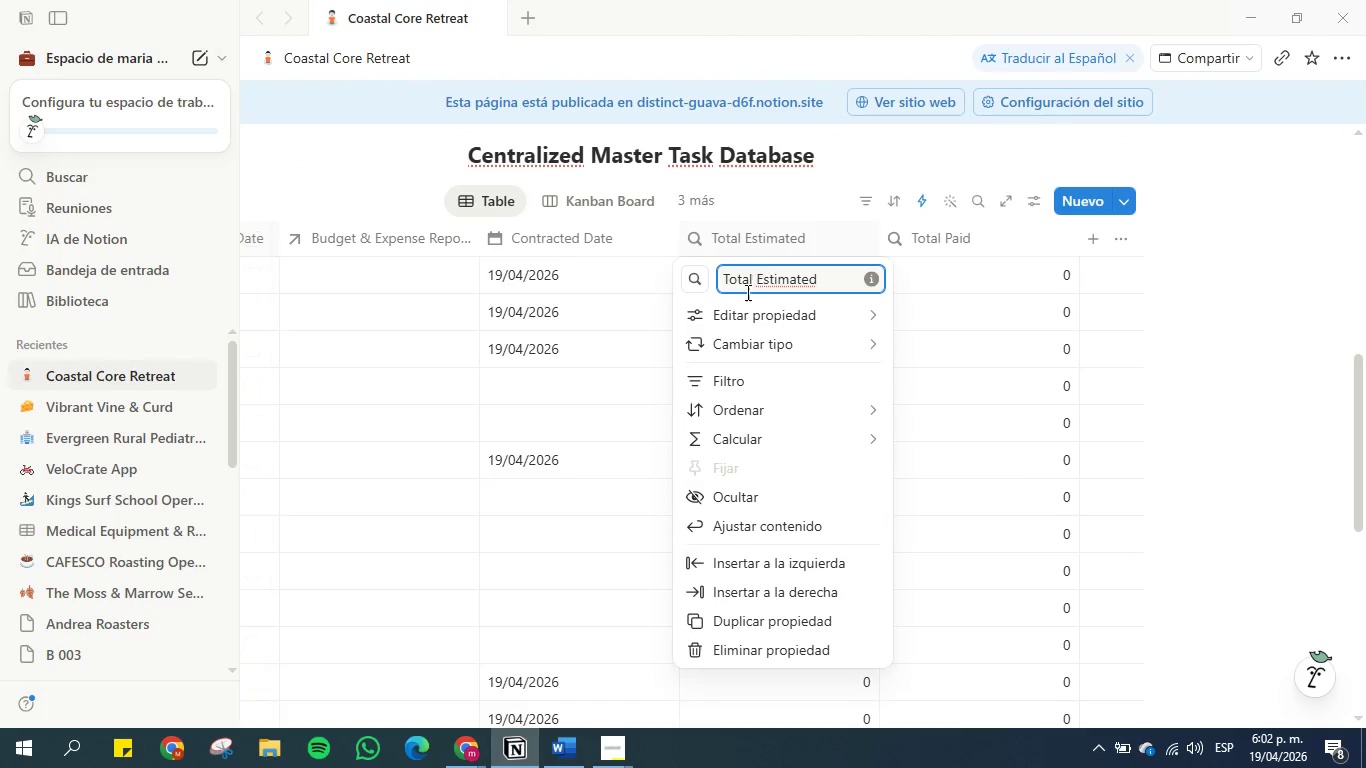 
left_click([746, 314])
 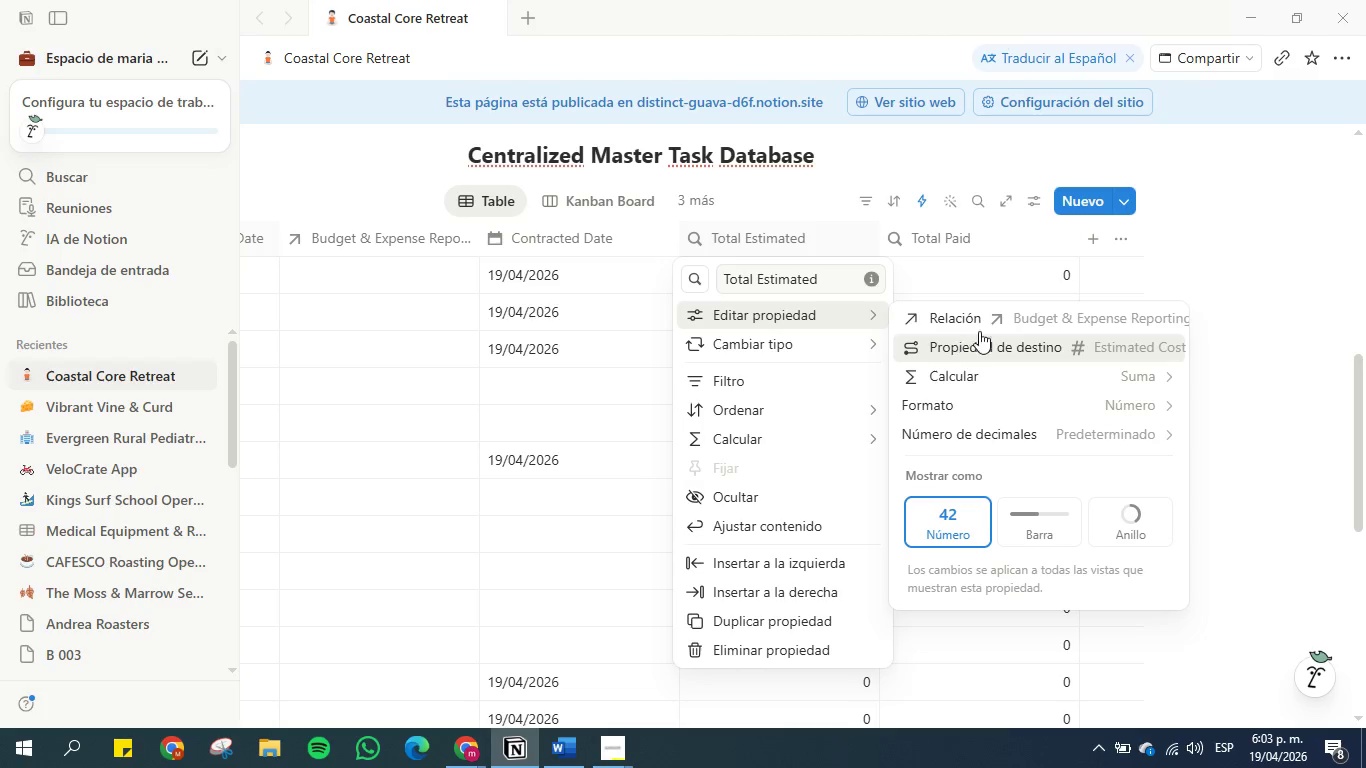 
left_click([984, 324])
 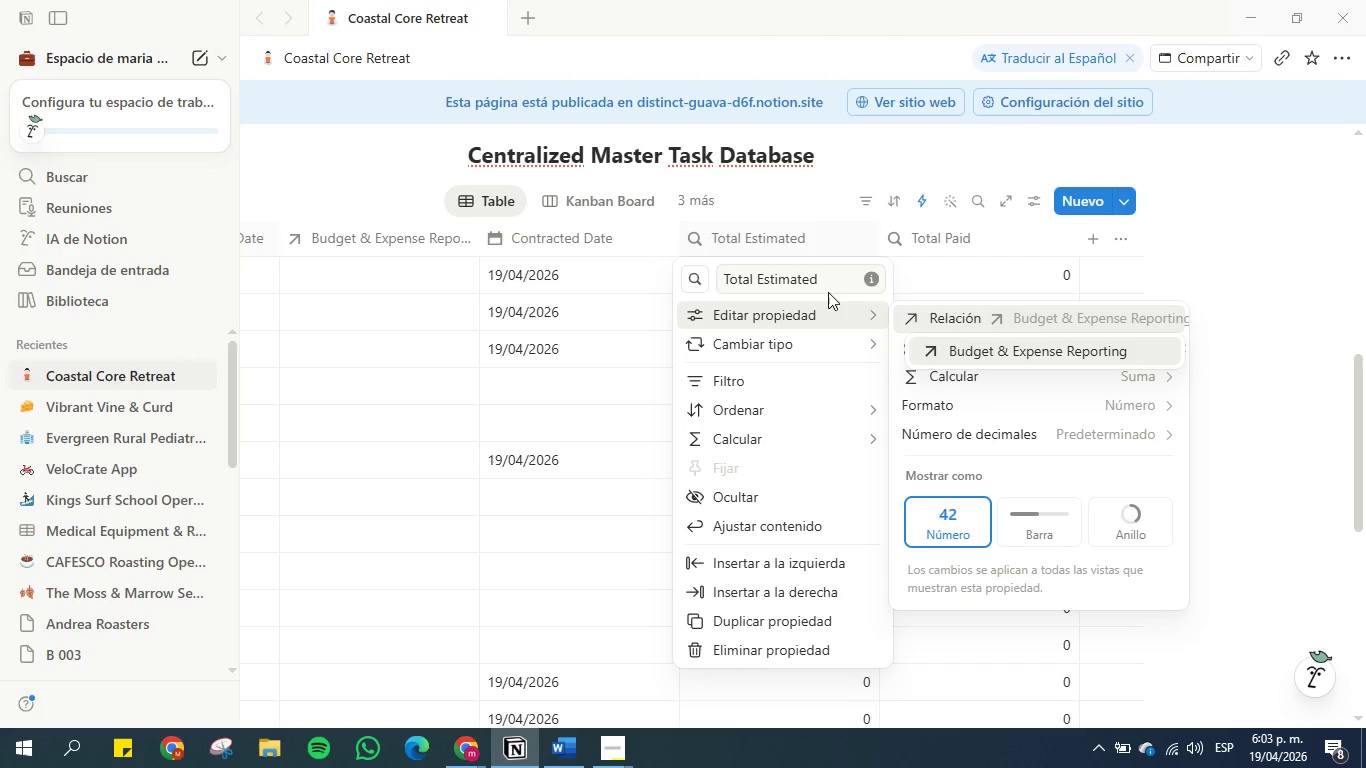 
left_click([808, 314])
 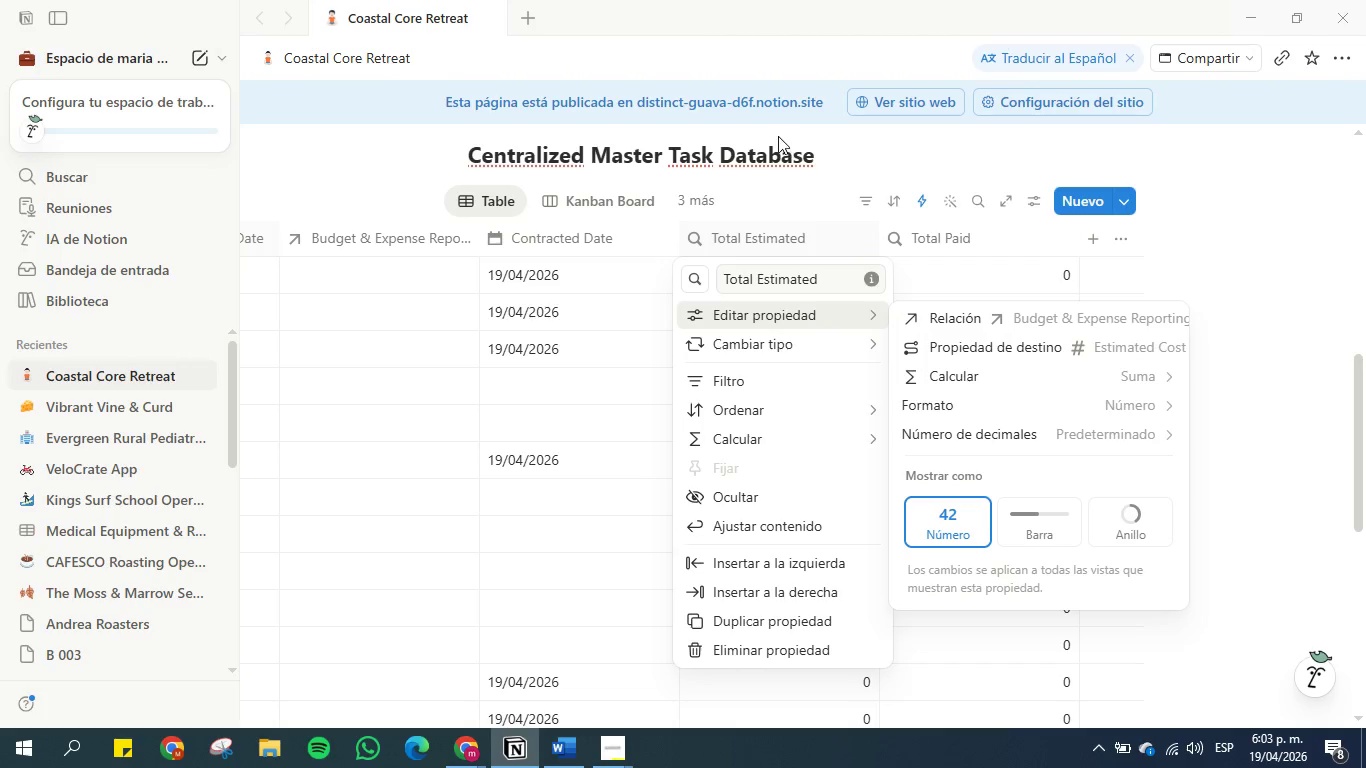 
left_click([796, 179])
 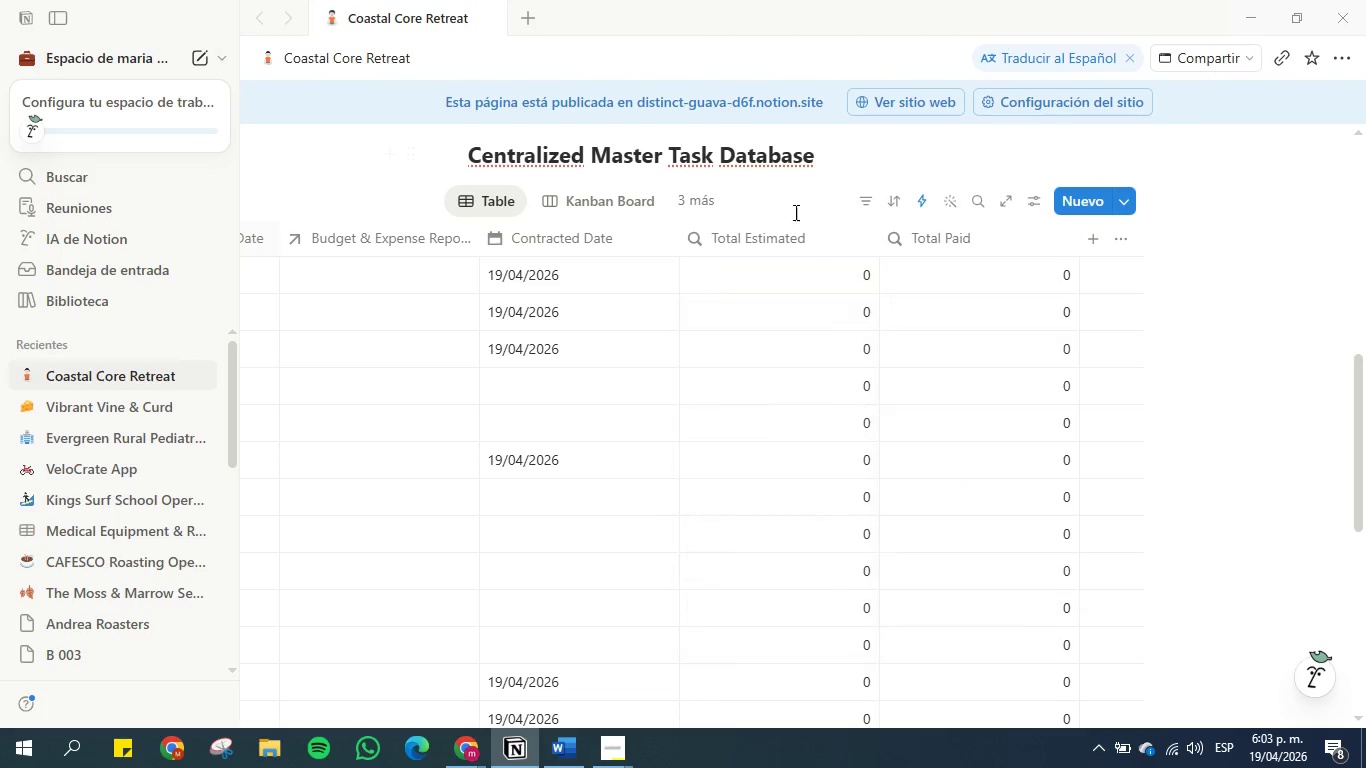 
scroll: coordinate [793, 278], scroll_direction: down, amount: 6.0
 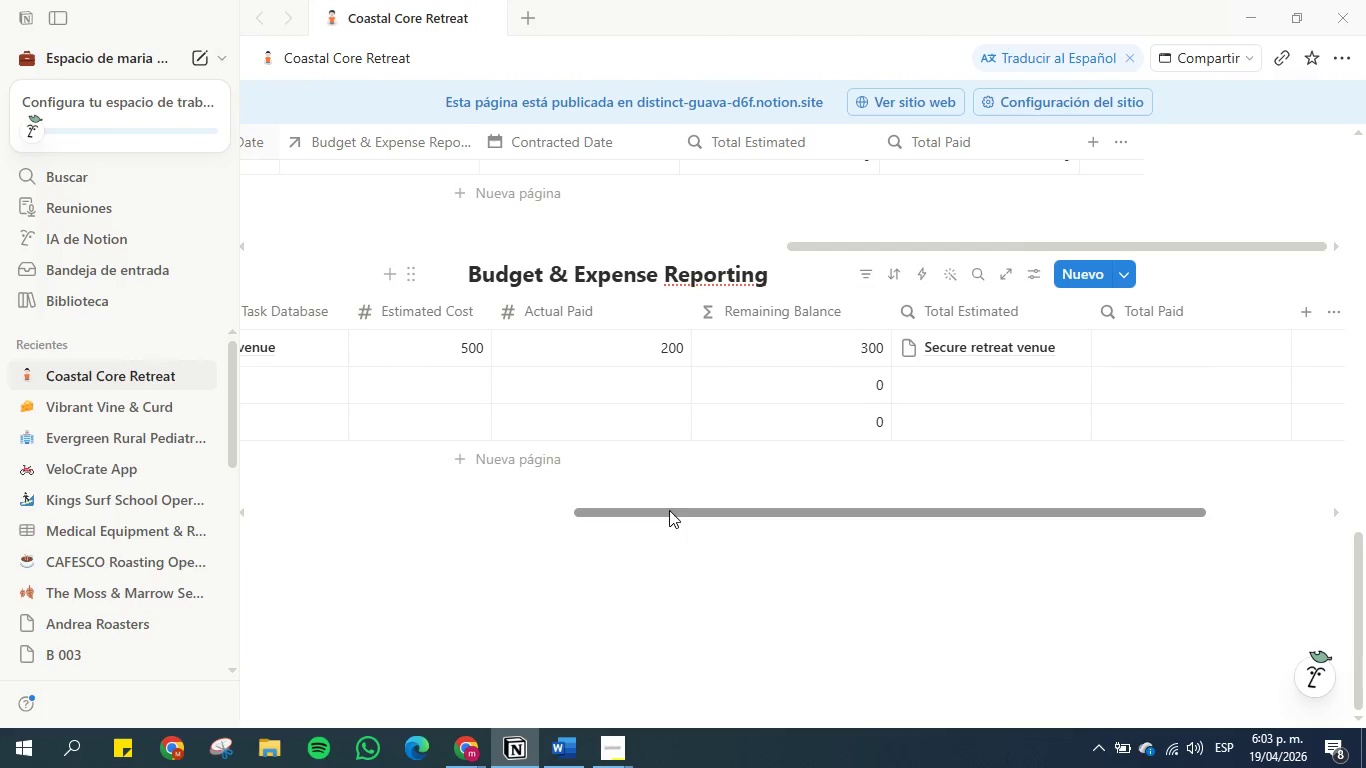 
left_click_drag(start_coordinate=[669, 511], to_coordinate=[881, 495])
 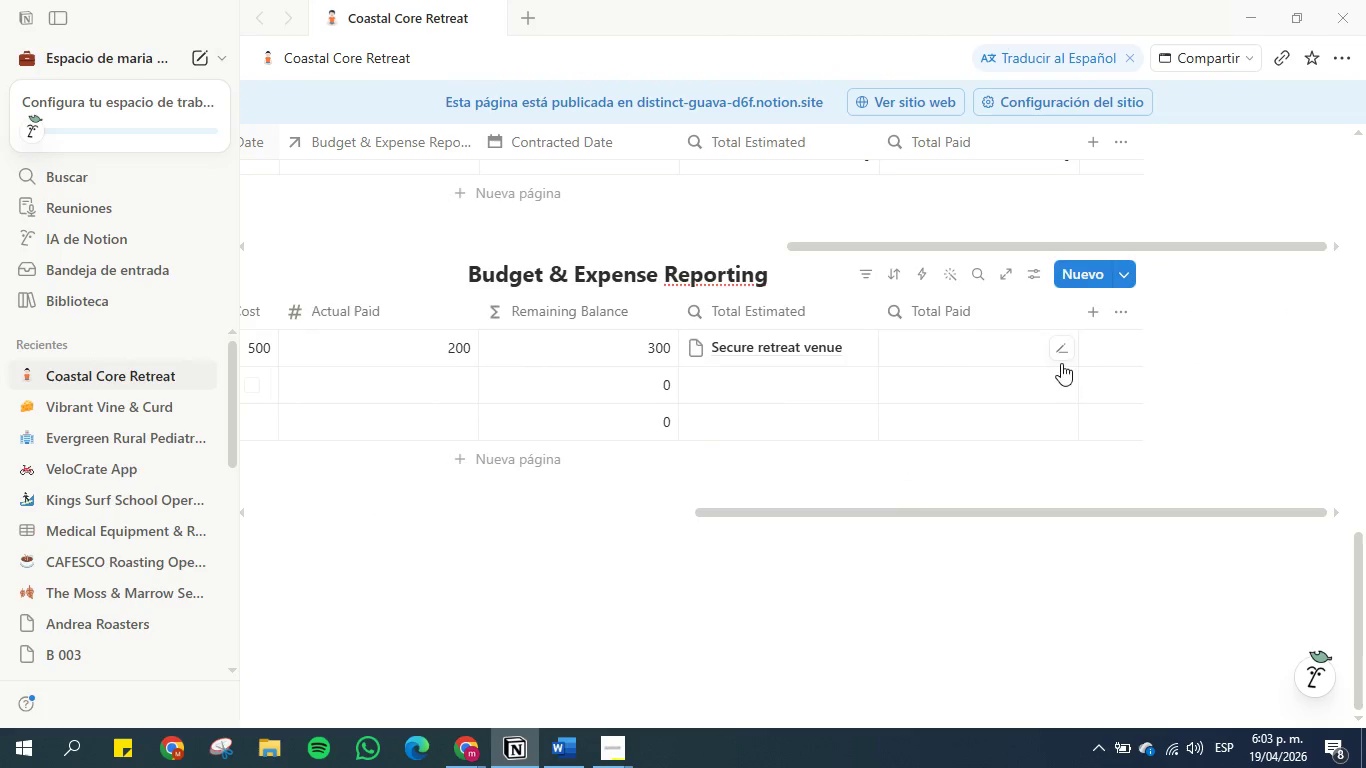 
scroll: coordinate [1072, 360], scroll_direction: up, amount: 9.0
 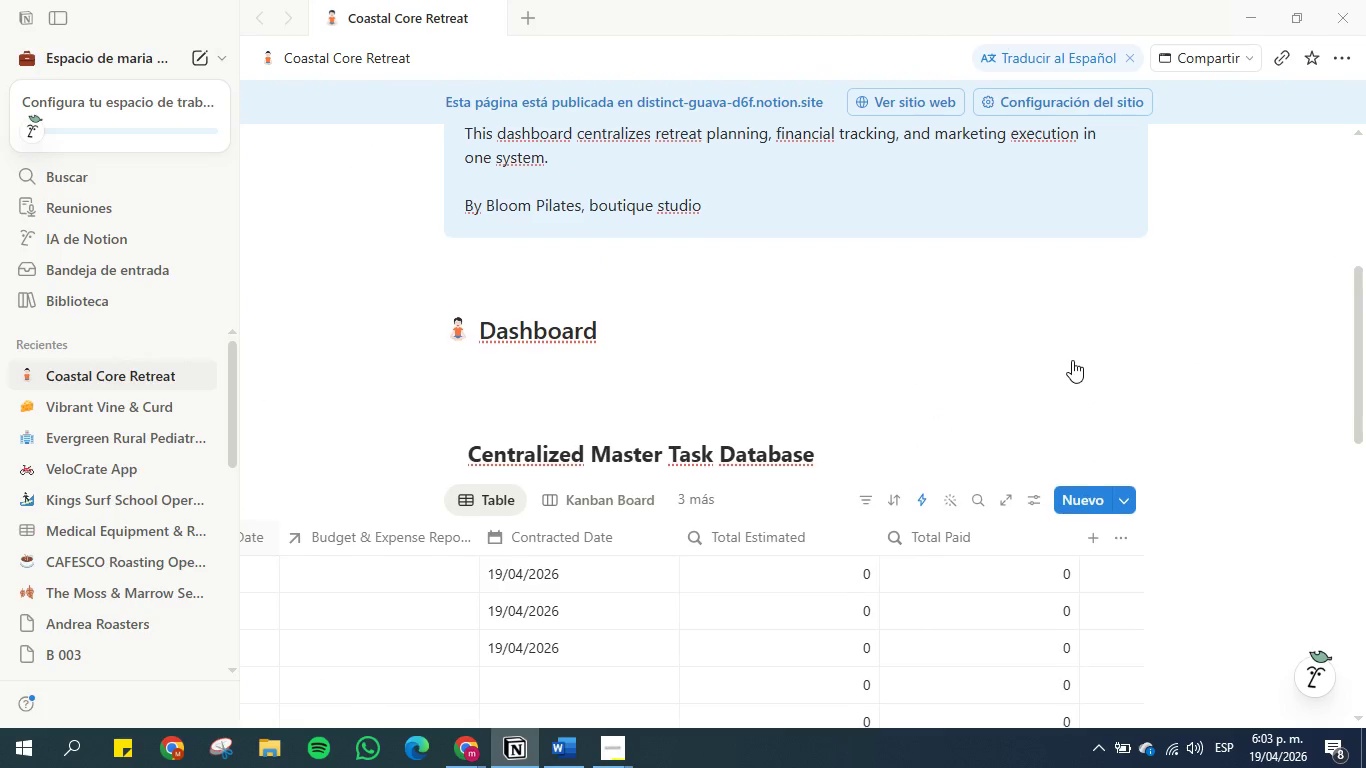 
scroll: coordinate [1072, 360], scroll_direction: down, amount: 3.0
 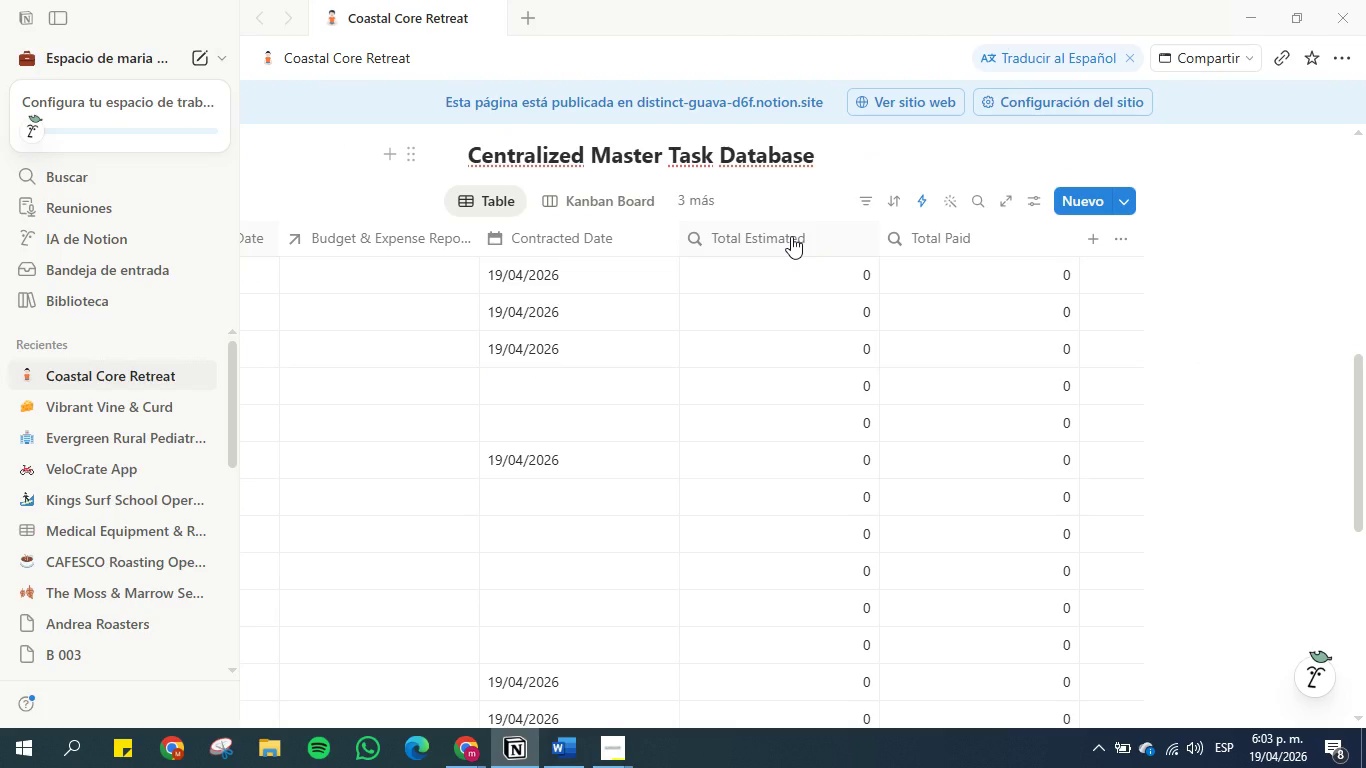 
left_click([791, 236])
 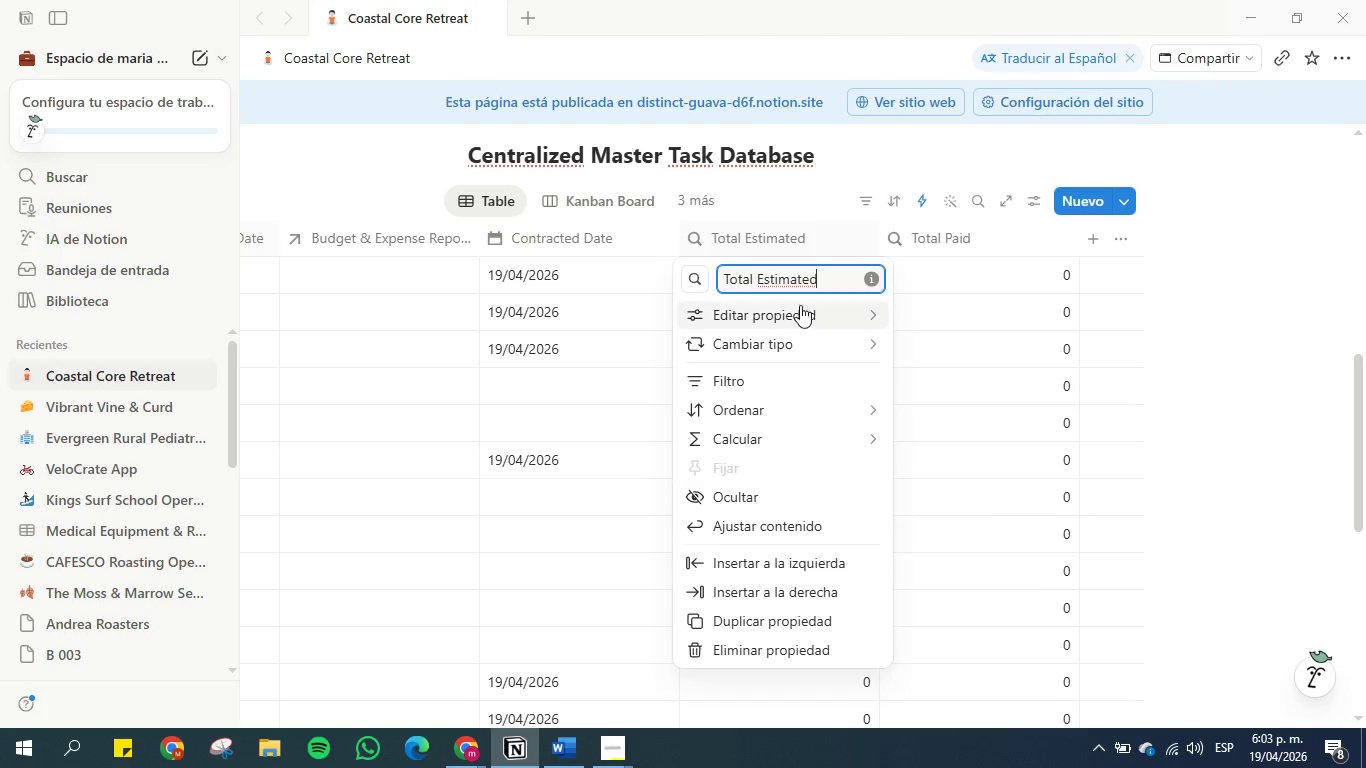 
mouse_move([977, 292])
 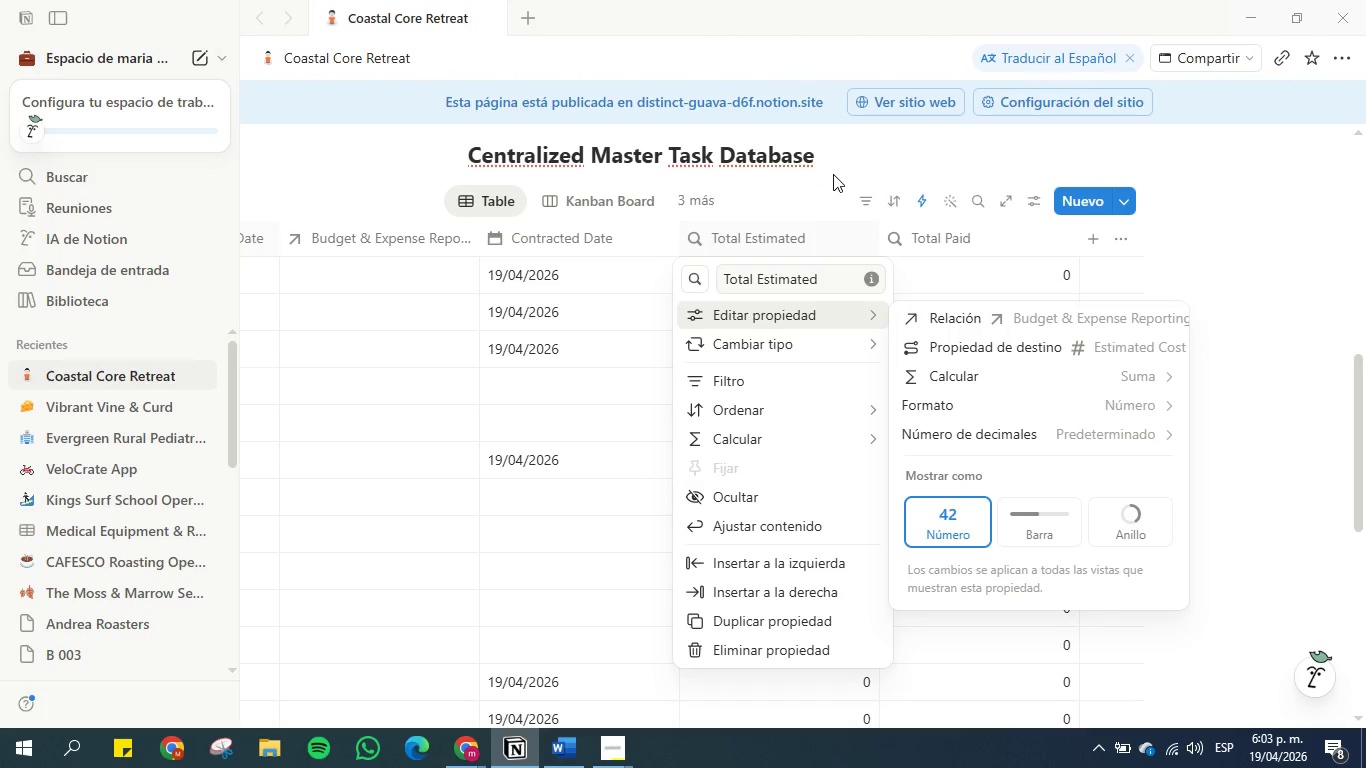 
left_click([833, 174])
 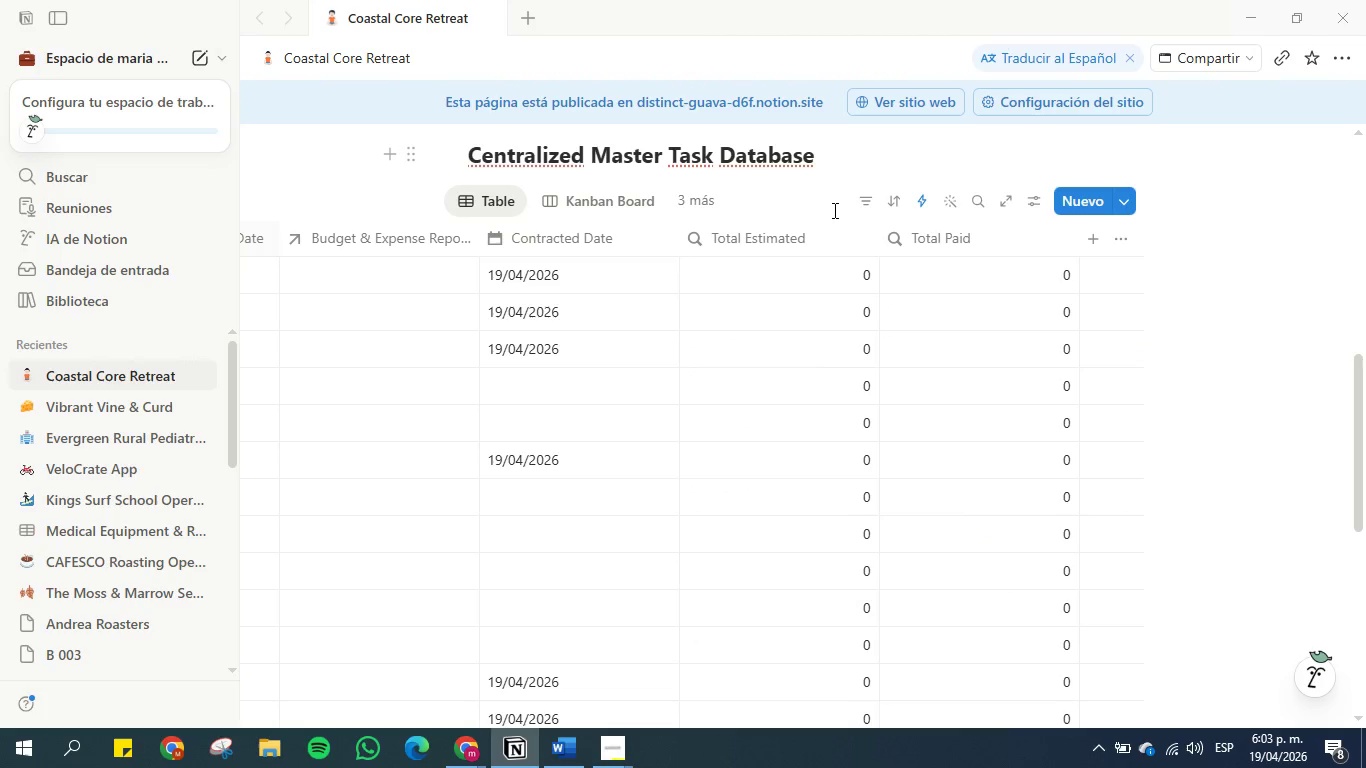 
wait(5.66)
 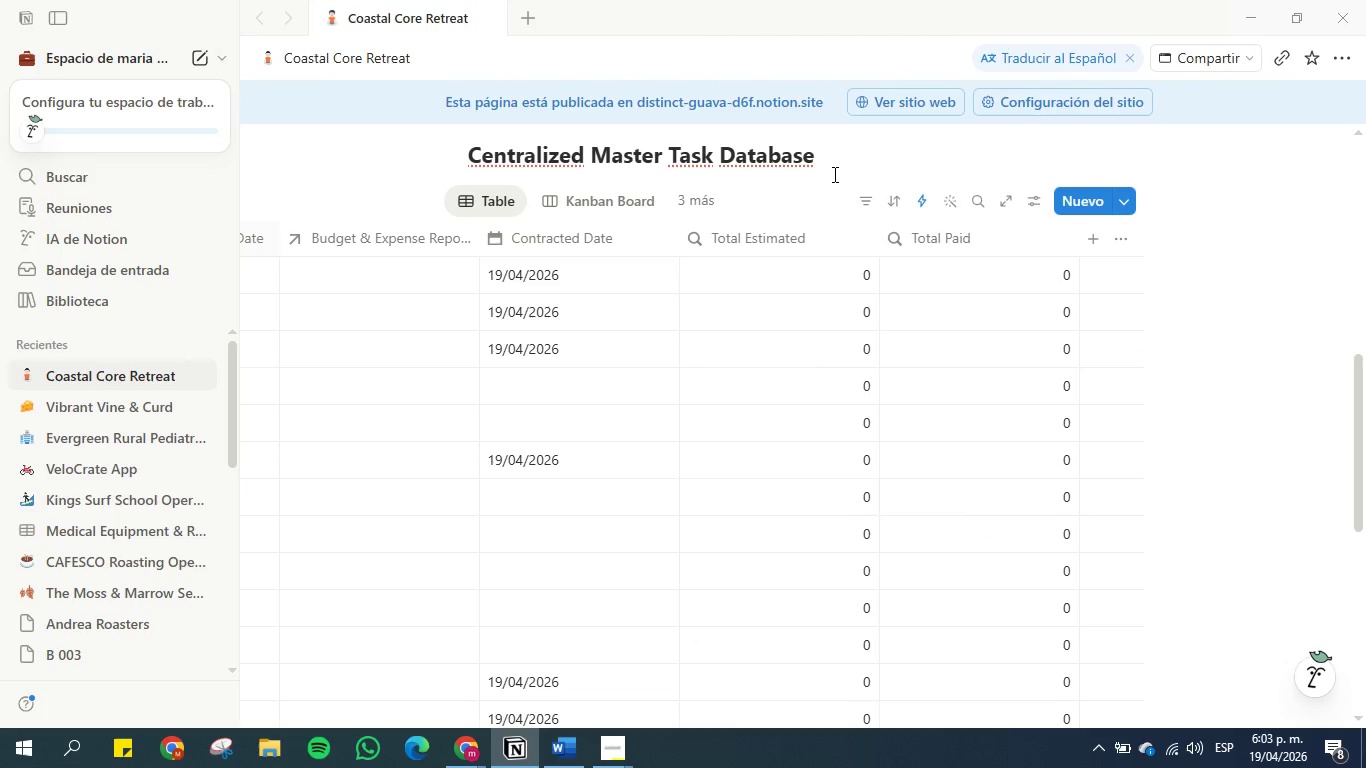 
scroll: coordinate [833, 213], scroll_direction: down, amount: 6.0
 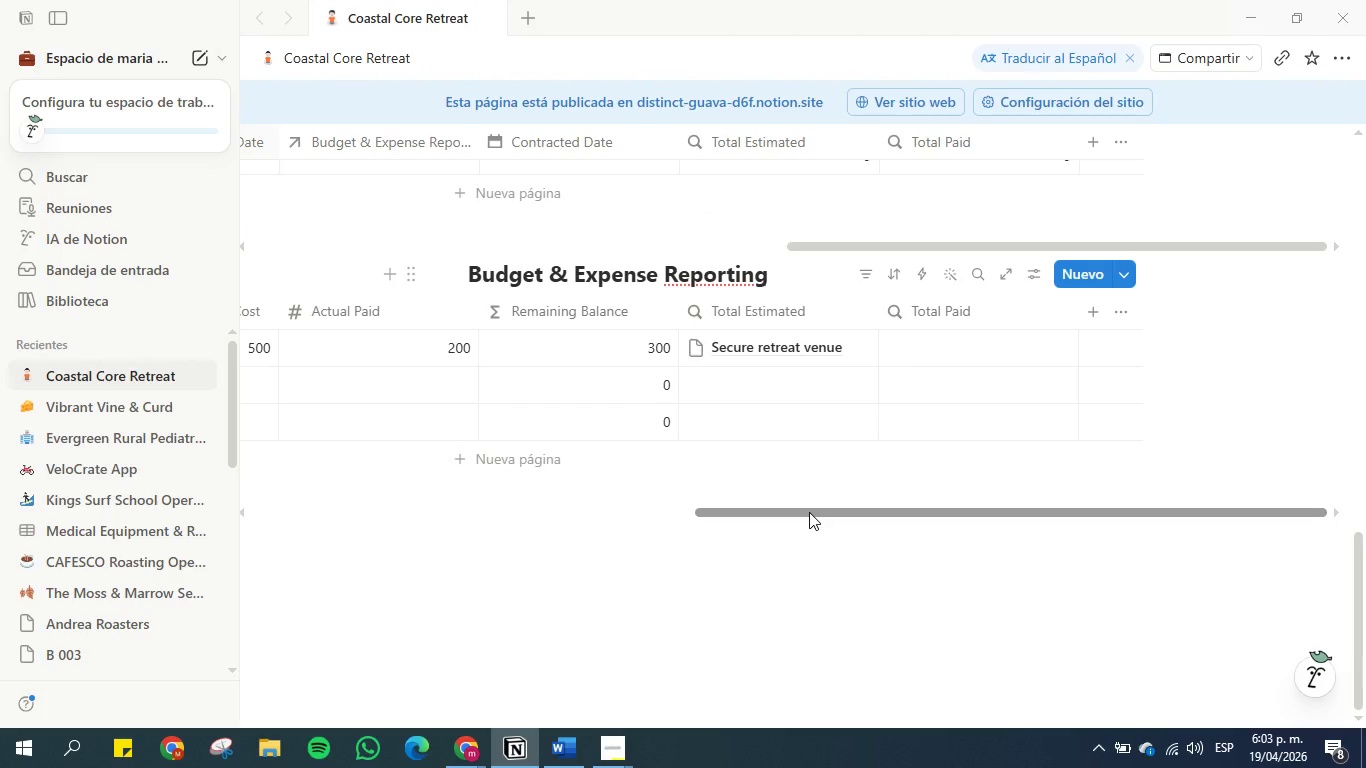 
left_click([338, 394])
 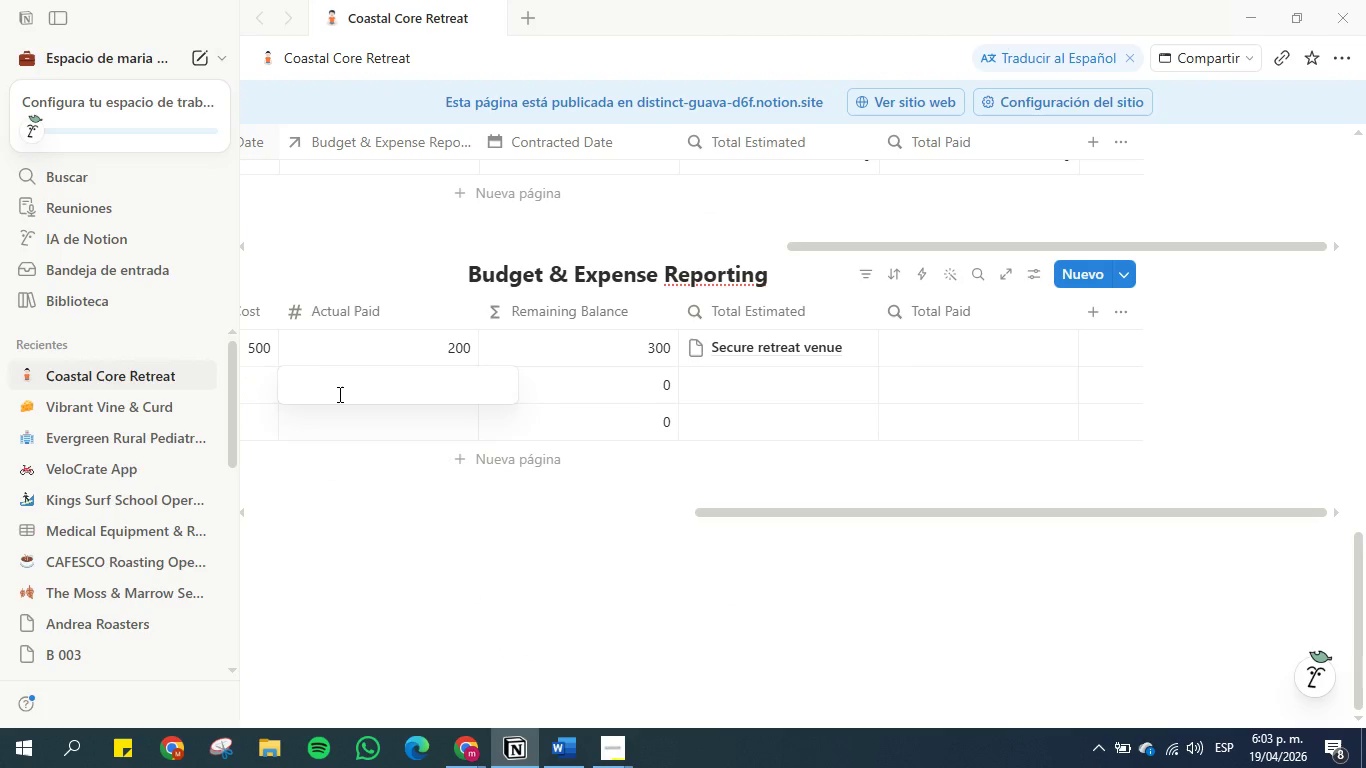 
type(300)
 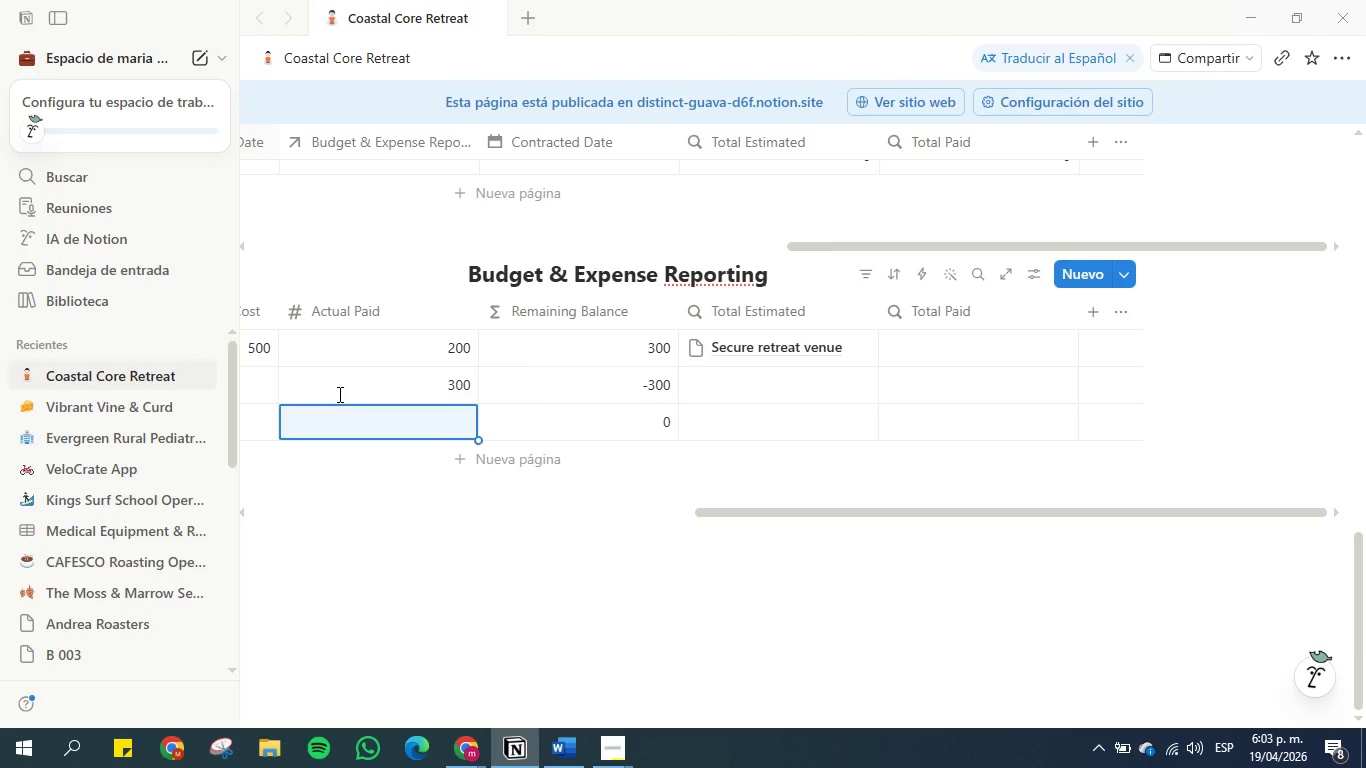 
key(Enter)
 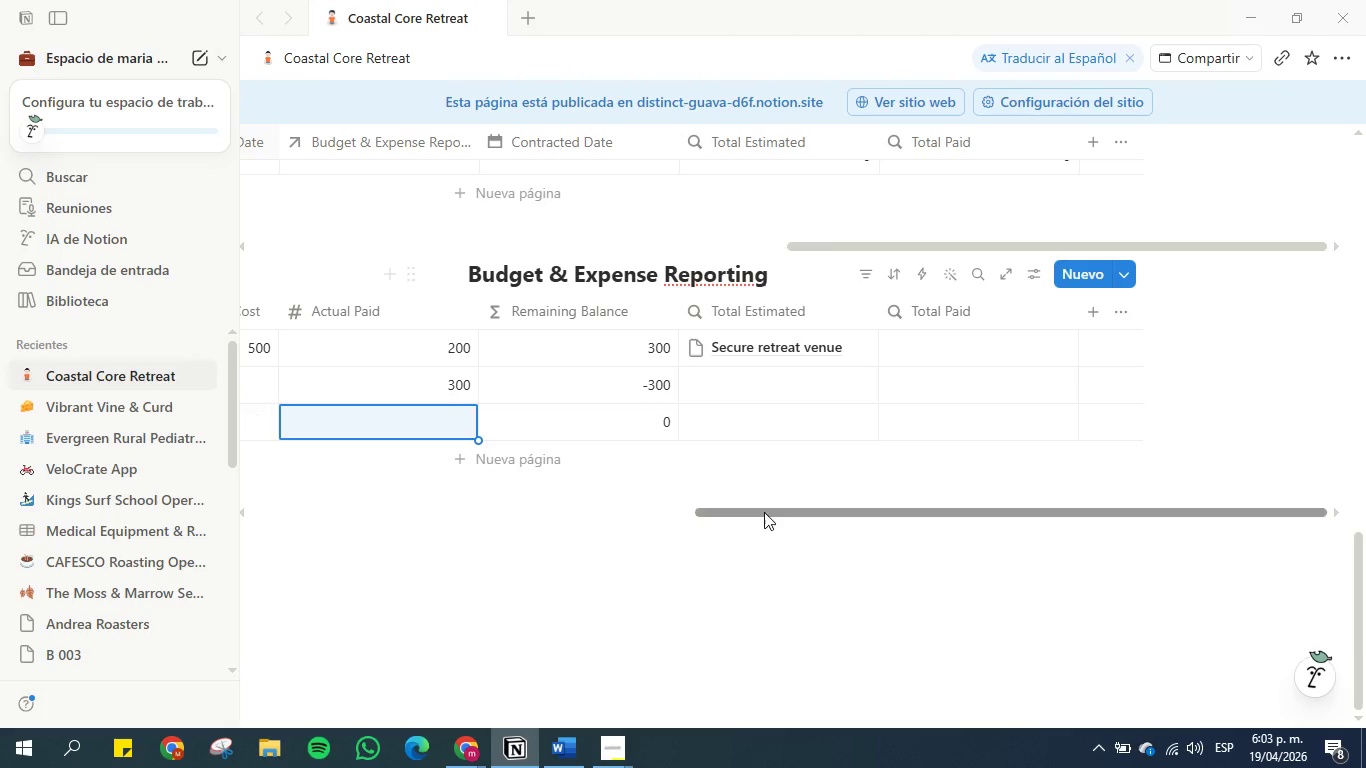 
left_click_drag(start_coordinate=[761, 510], to_coordinate=[544, 496])
 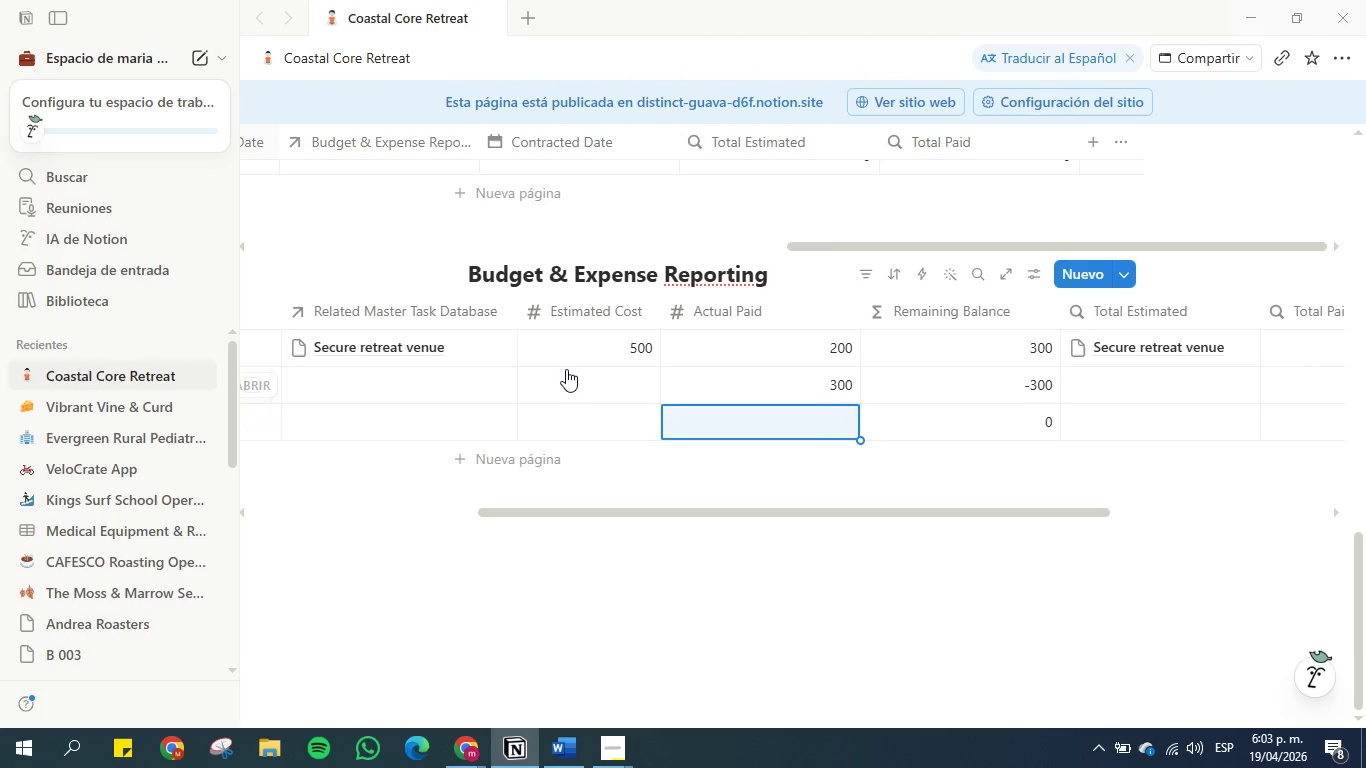 
left_click([566, 369])
 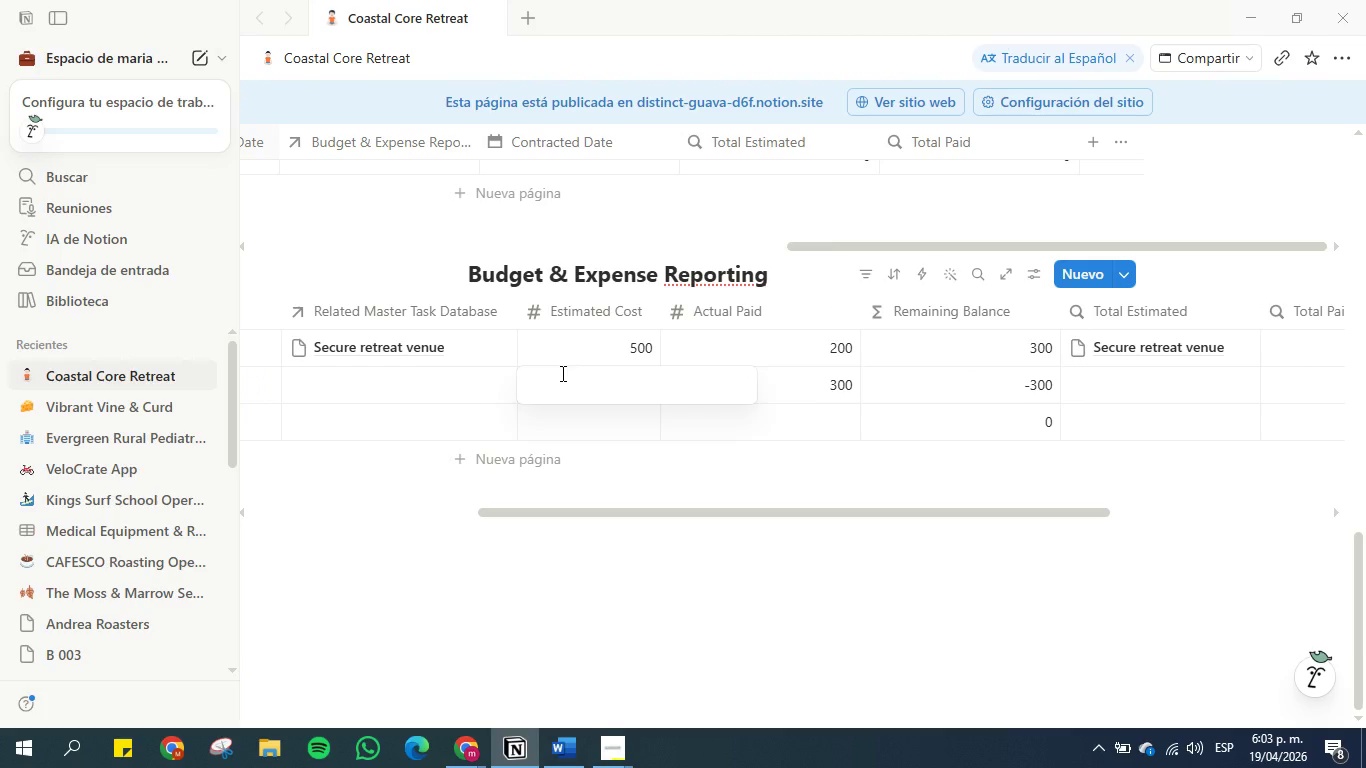 
type(600)
 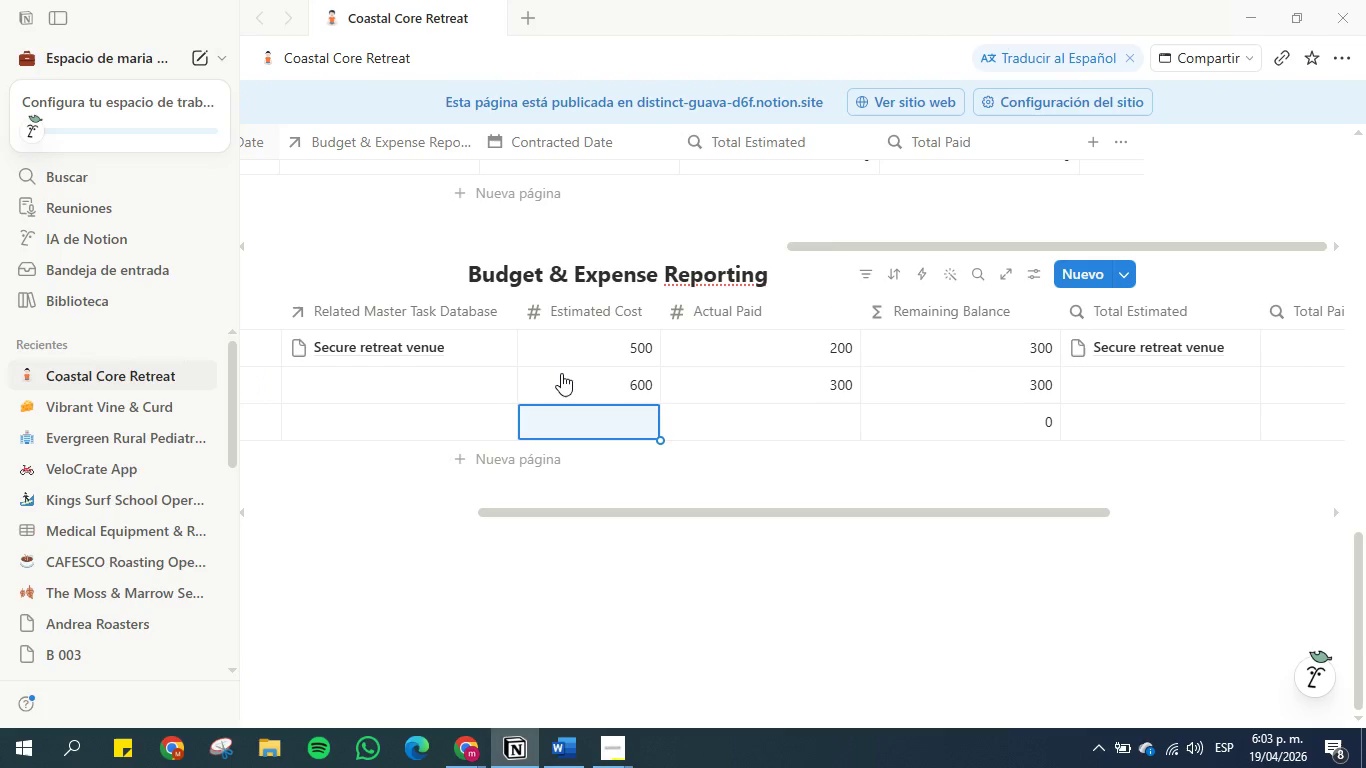 
key(Enter)
 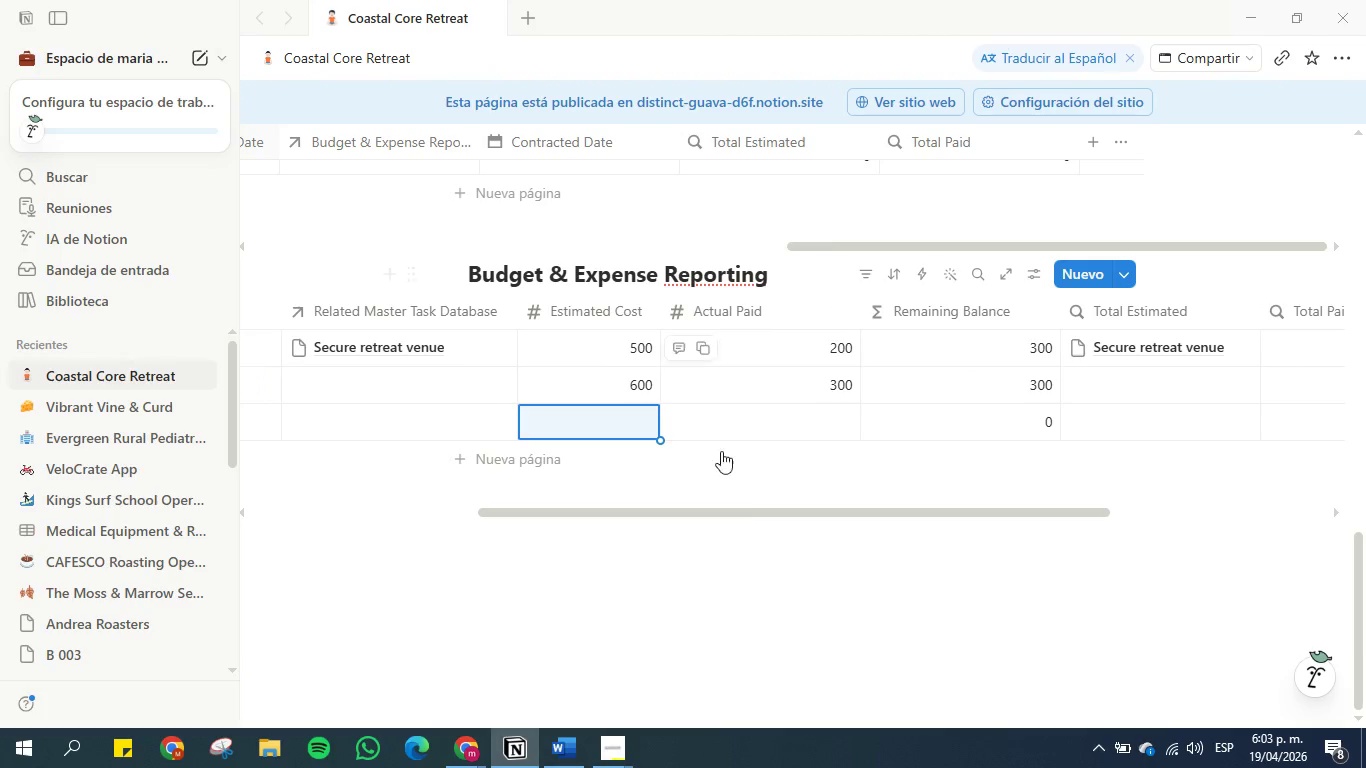 
left_click_drag(start_coordinate=[769, 514], to_coordinate=[1131, 484])
 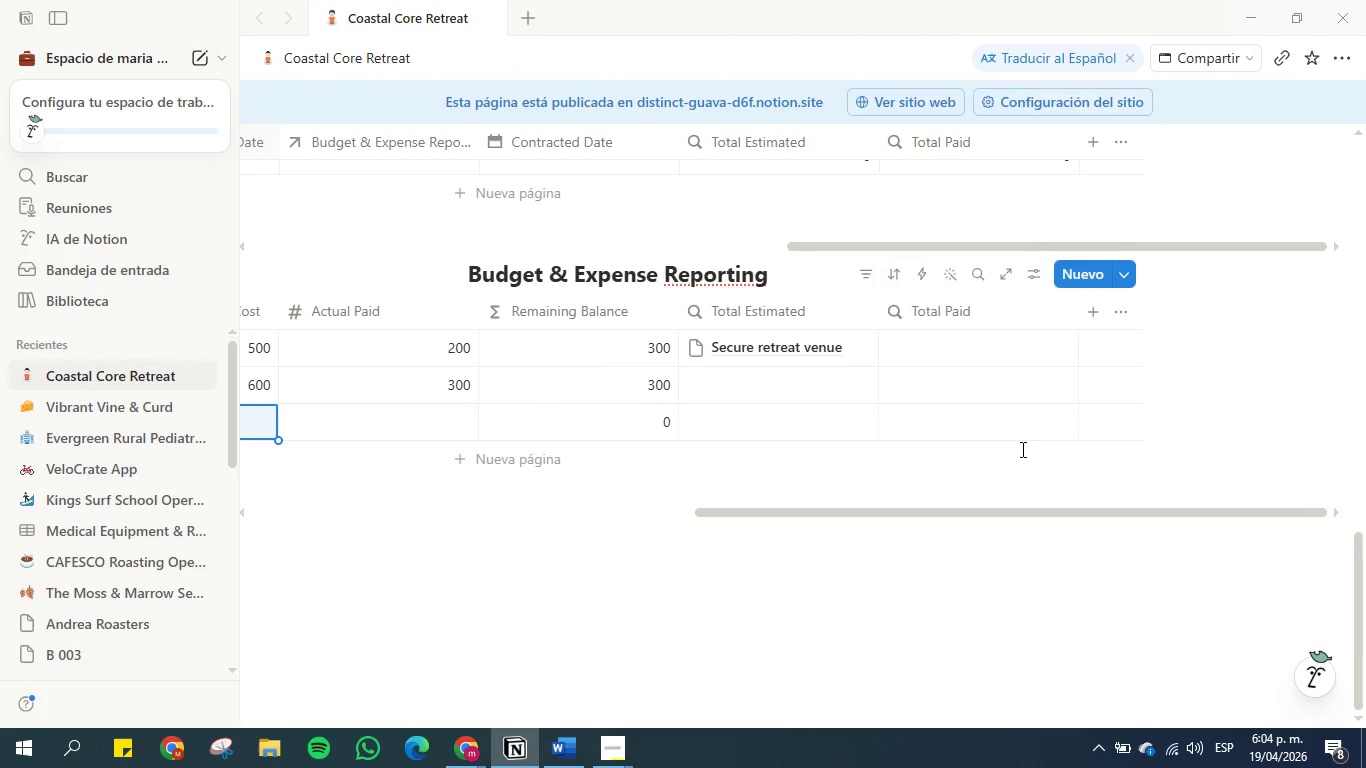 
scroll: coordinate [976, 421], scroll_direction: up, amount: 7.0
 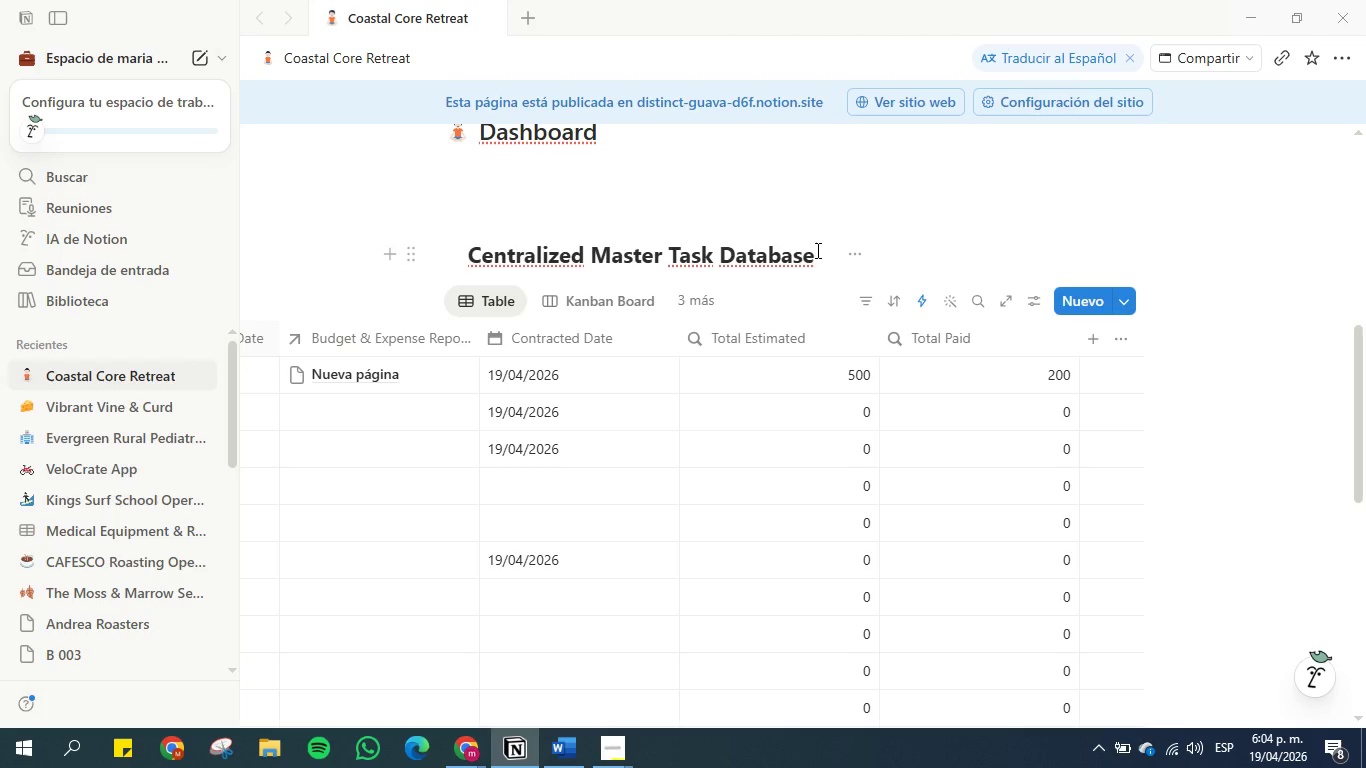 
scroll: coordinate [757, 341], scroll_direction: down, amount: 4.0
 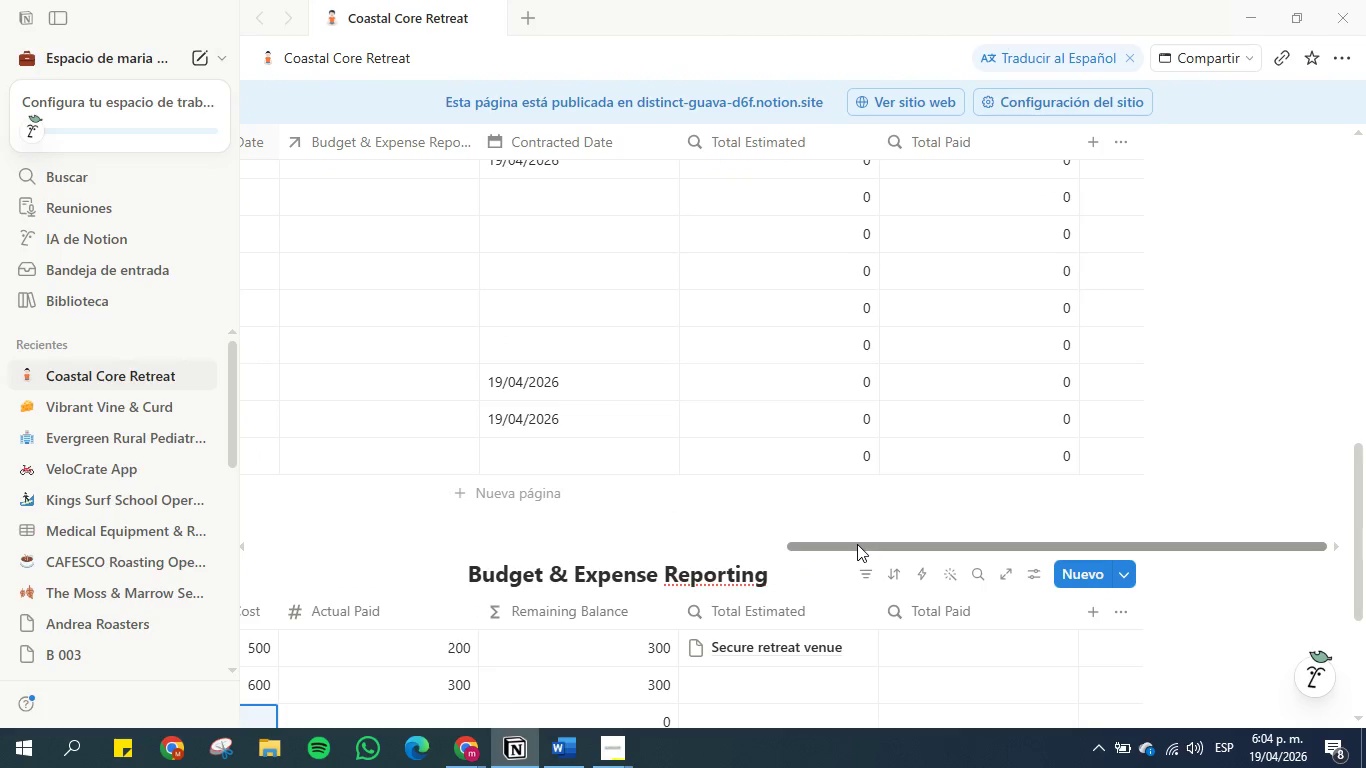 
left_click_drag(start_coordinate=[857, 544], to_coordinate=[186, 482])
 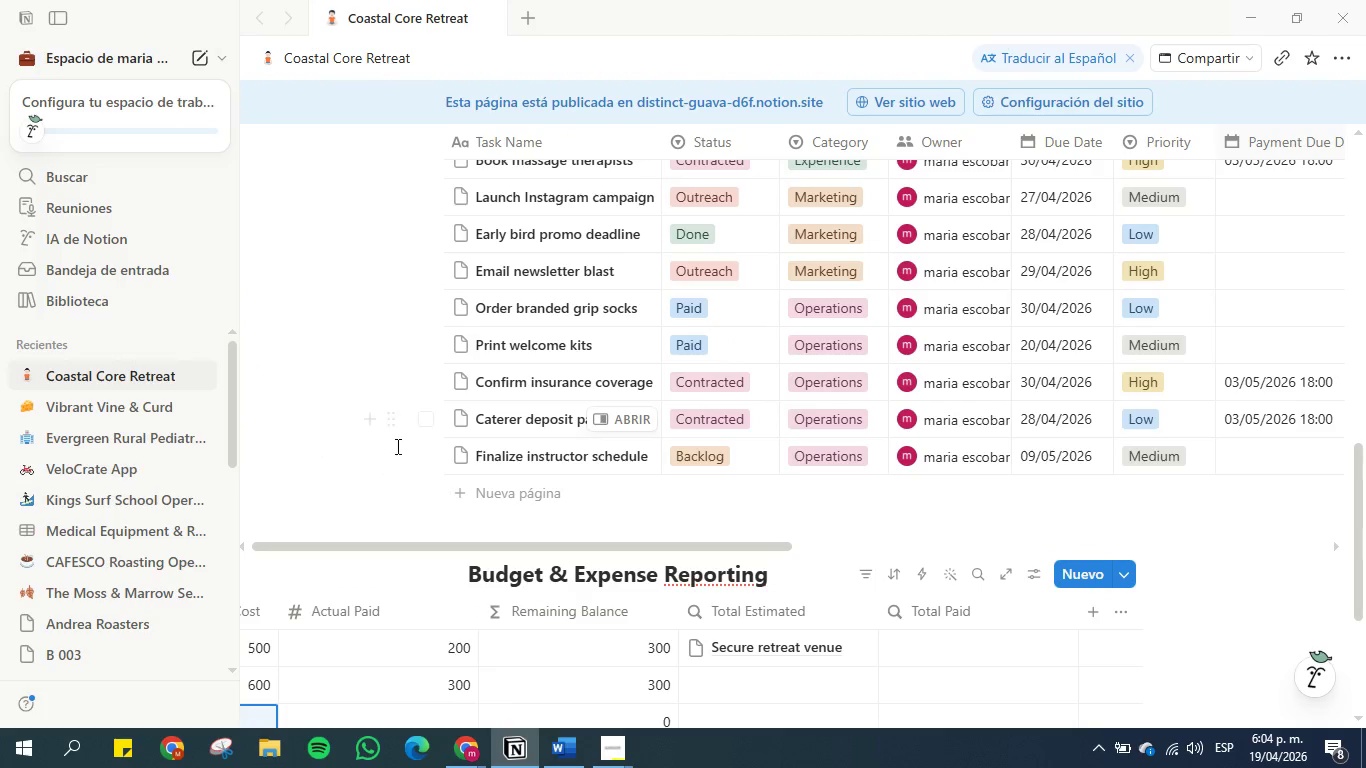 
scroll: coordinate [580, 591], scroll_direction: down, amount: 3.0
 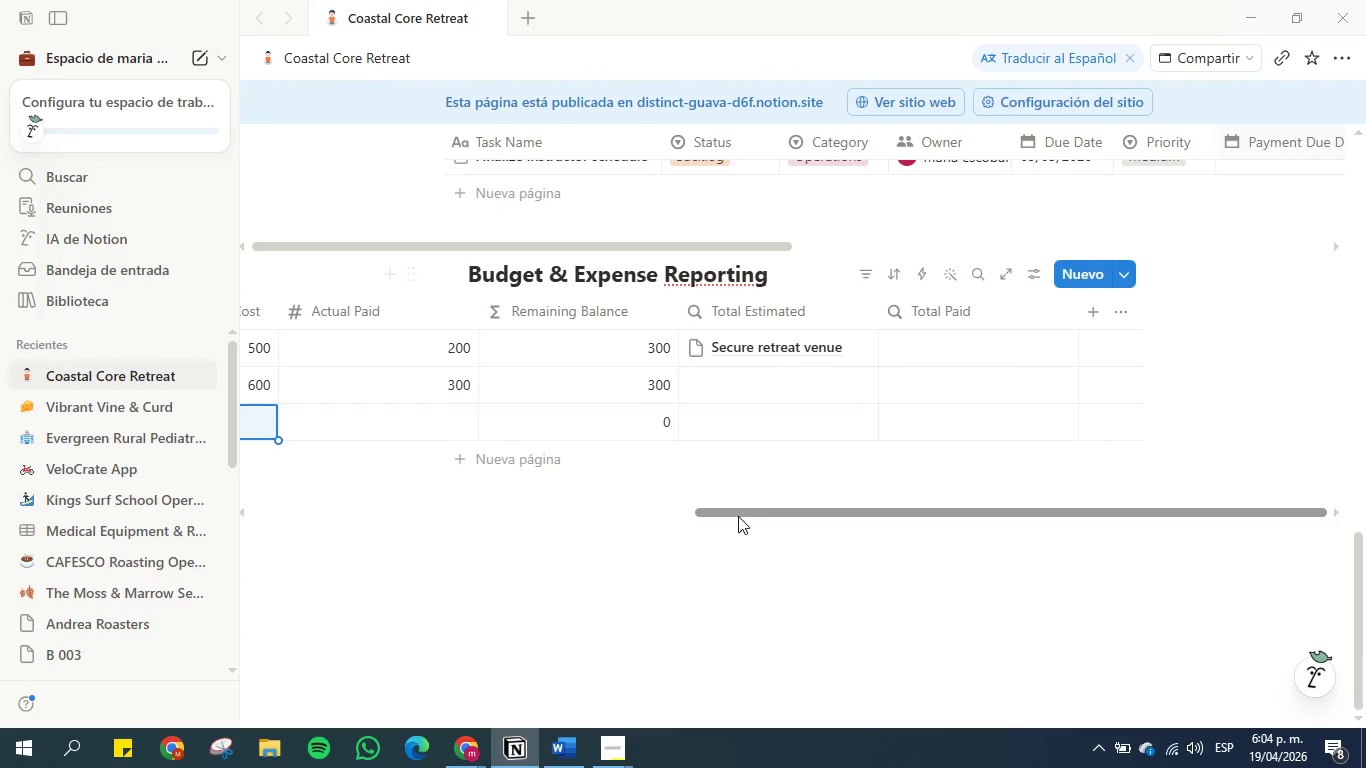 
left_click_drag(start_coordinate=[738, 514], to_coordinate=[264, 480])
 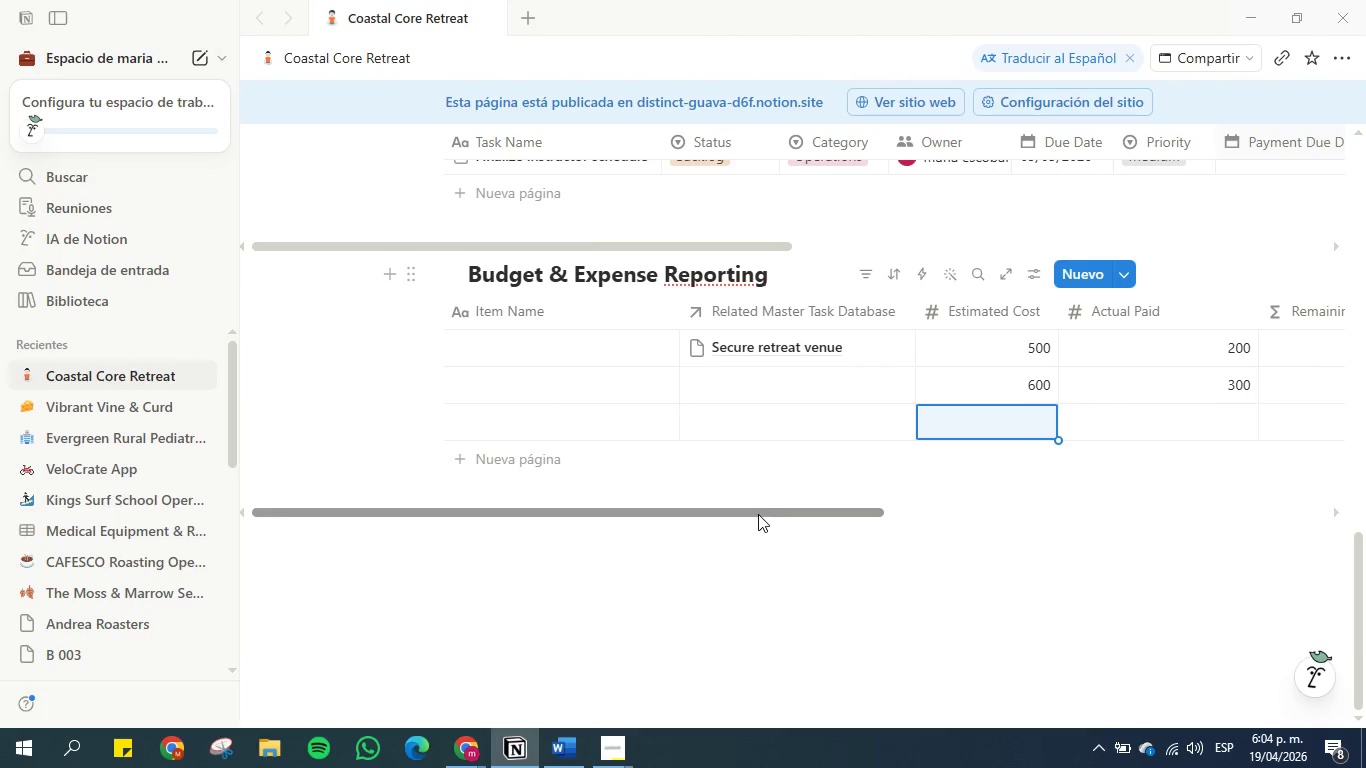 
left_click_drag(start_coordinate=[758, 515], to_coordinate=[1125, 494])
 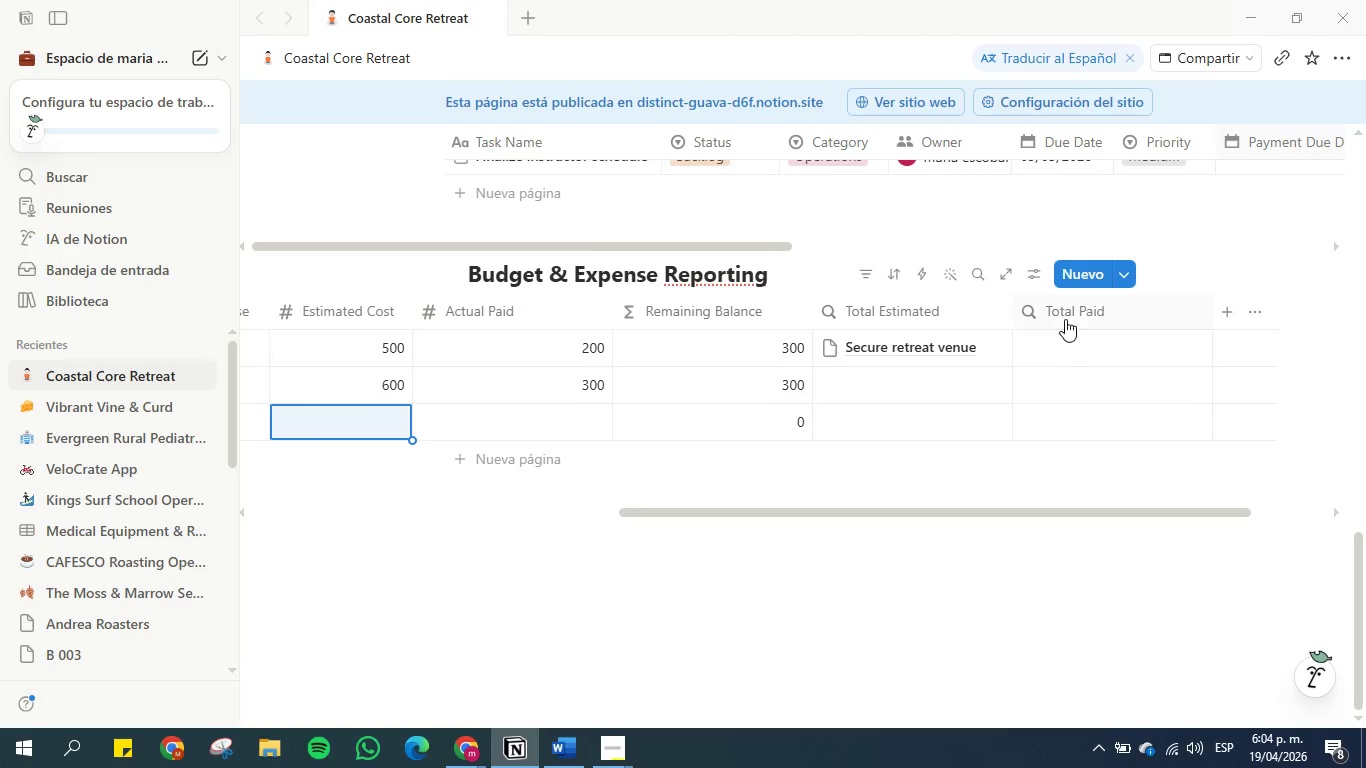 
scroll: coordinate [1058, 342], scroll_direction: up, amount: 6.0
 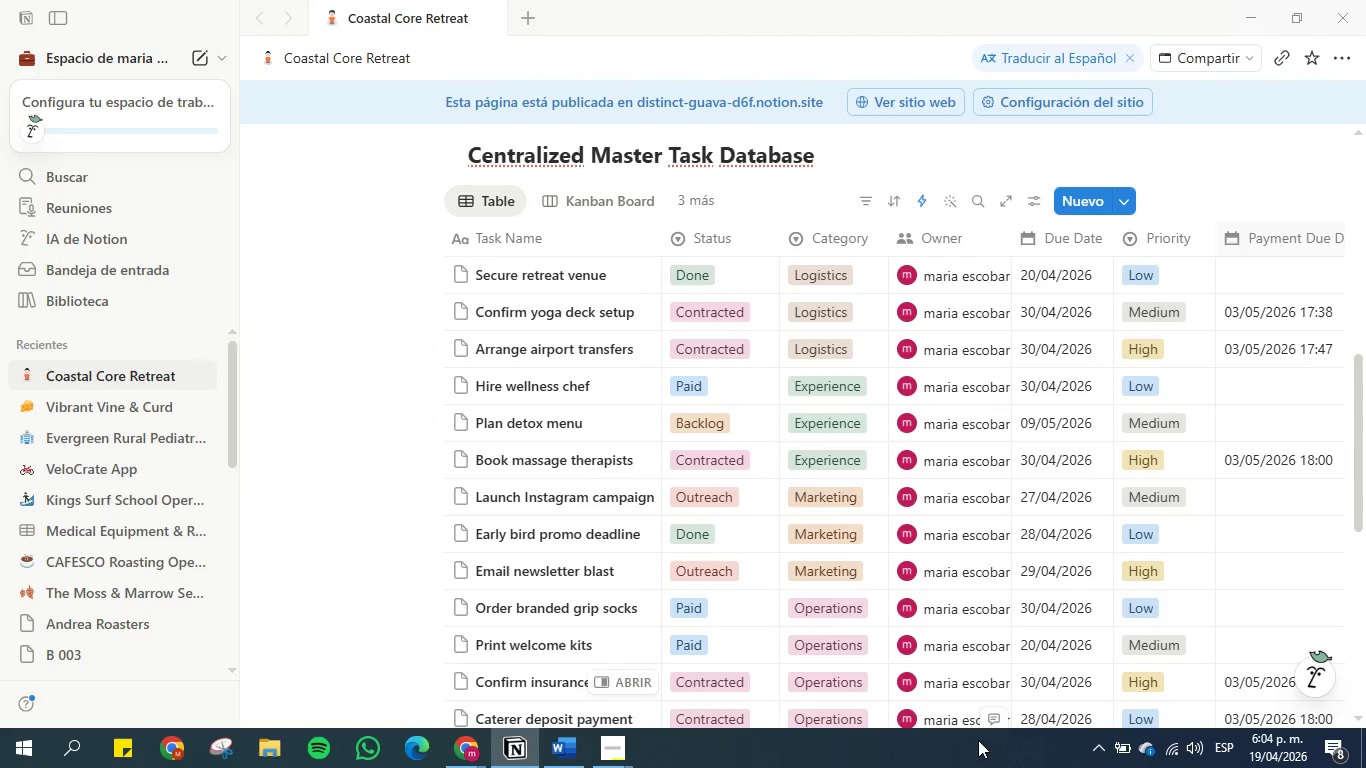 
scroll: coordinate [985, 637], scroll_direction: down, amount: 4.0
 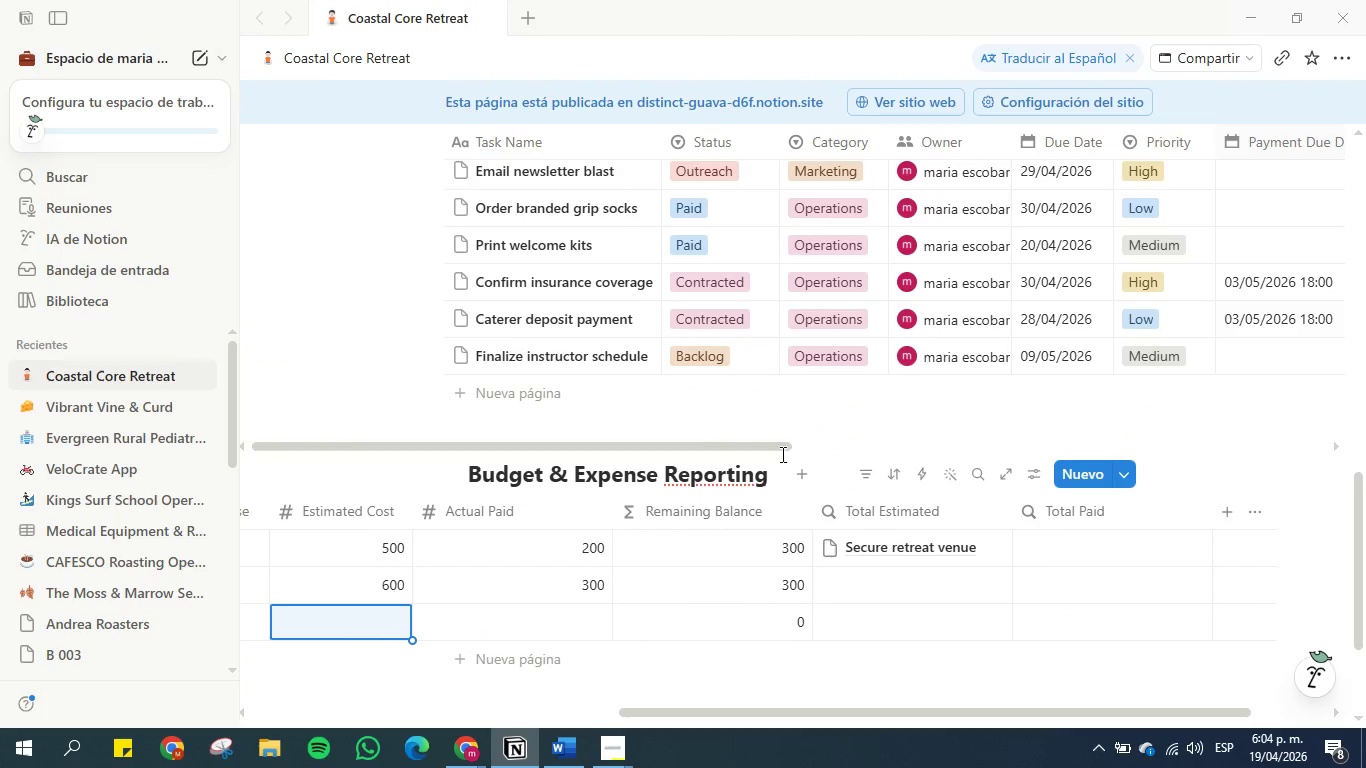 
left_click_drag(start_coordinate=[773, 449], to_coordinate=[1319, 457])
 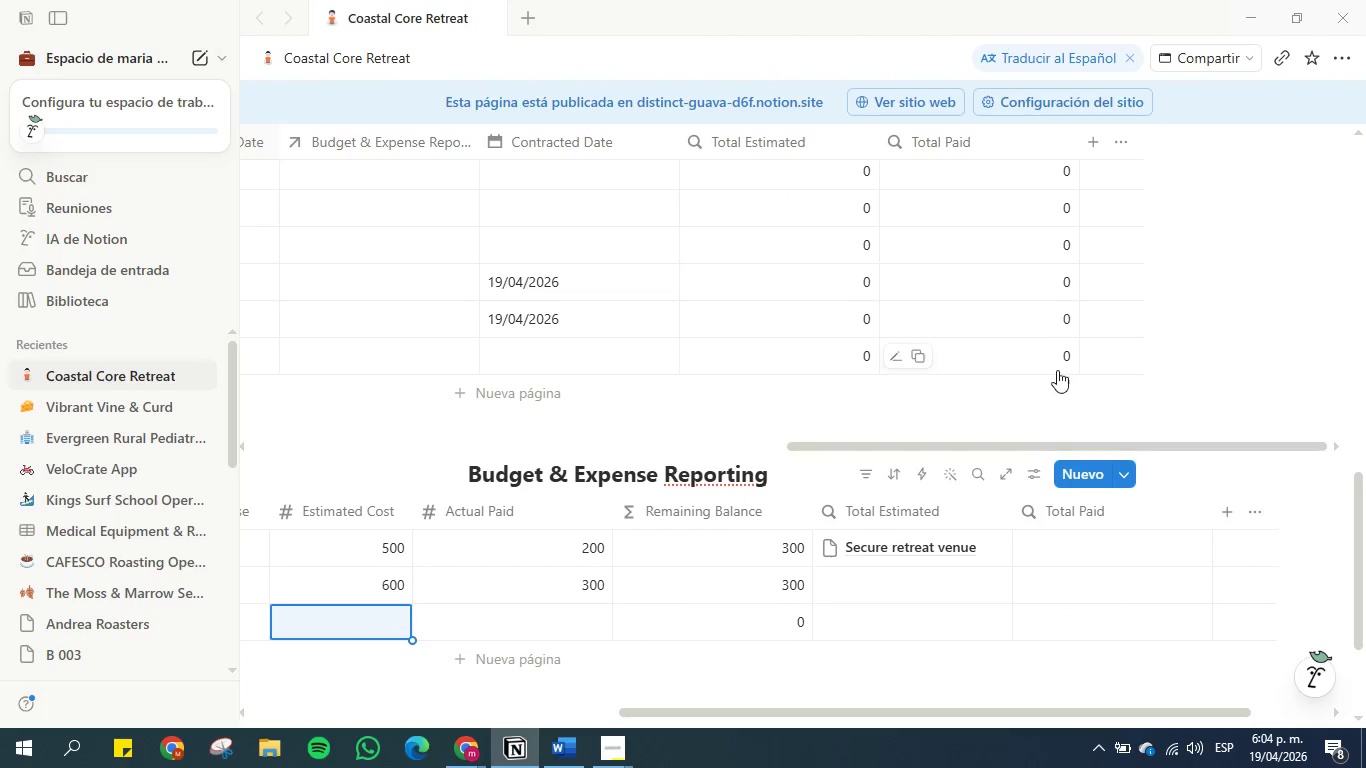 
scroll: coordinate [1054, 366], scroll_direction: up, amount: 5.0
 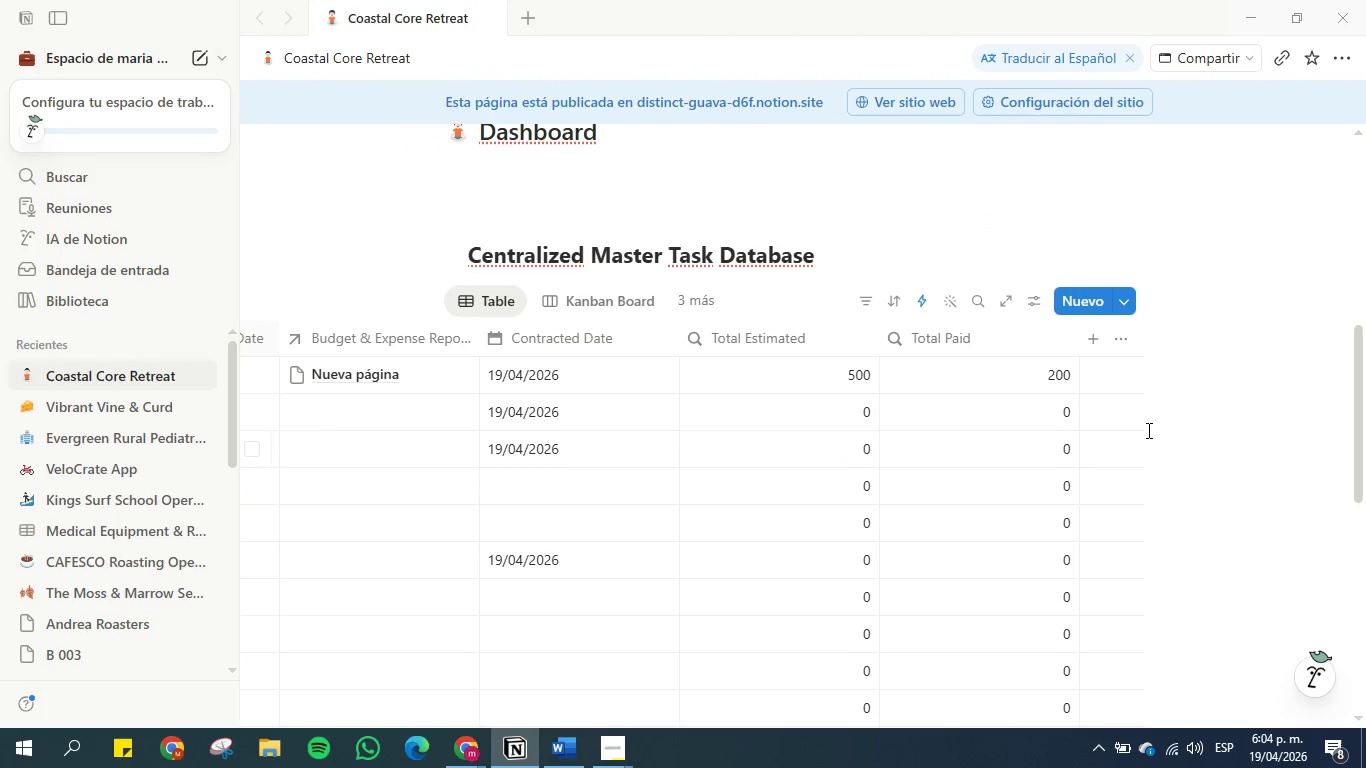 
scroll: coordinate [1117, 400], scroll_direction: down, amount: 8.0
 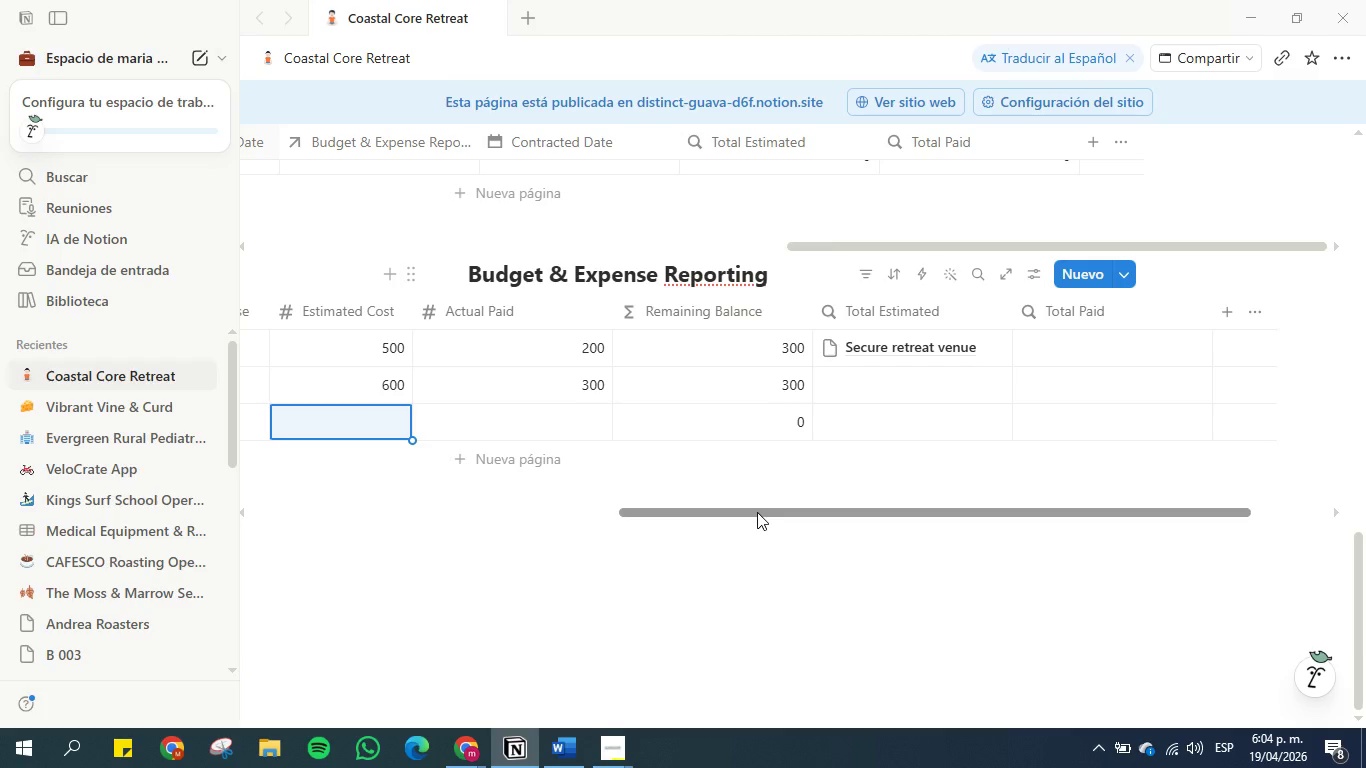 
left_click_drag(start_coordinate=[757, 512], to_coordinate=[768, 509])
 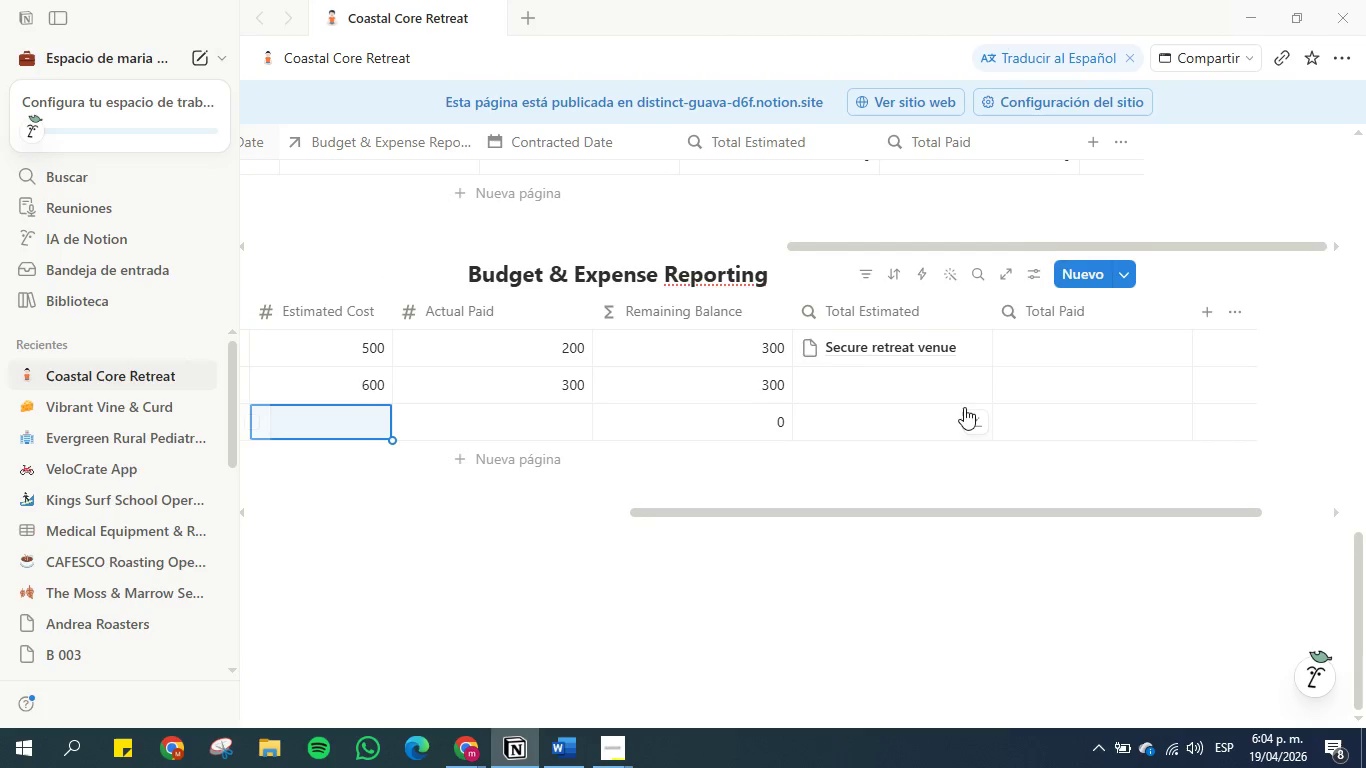 
scroll: coordinate [933, 421], scroll_direction: up, amount: 7.0
 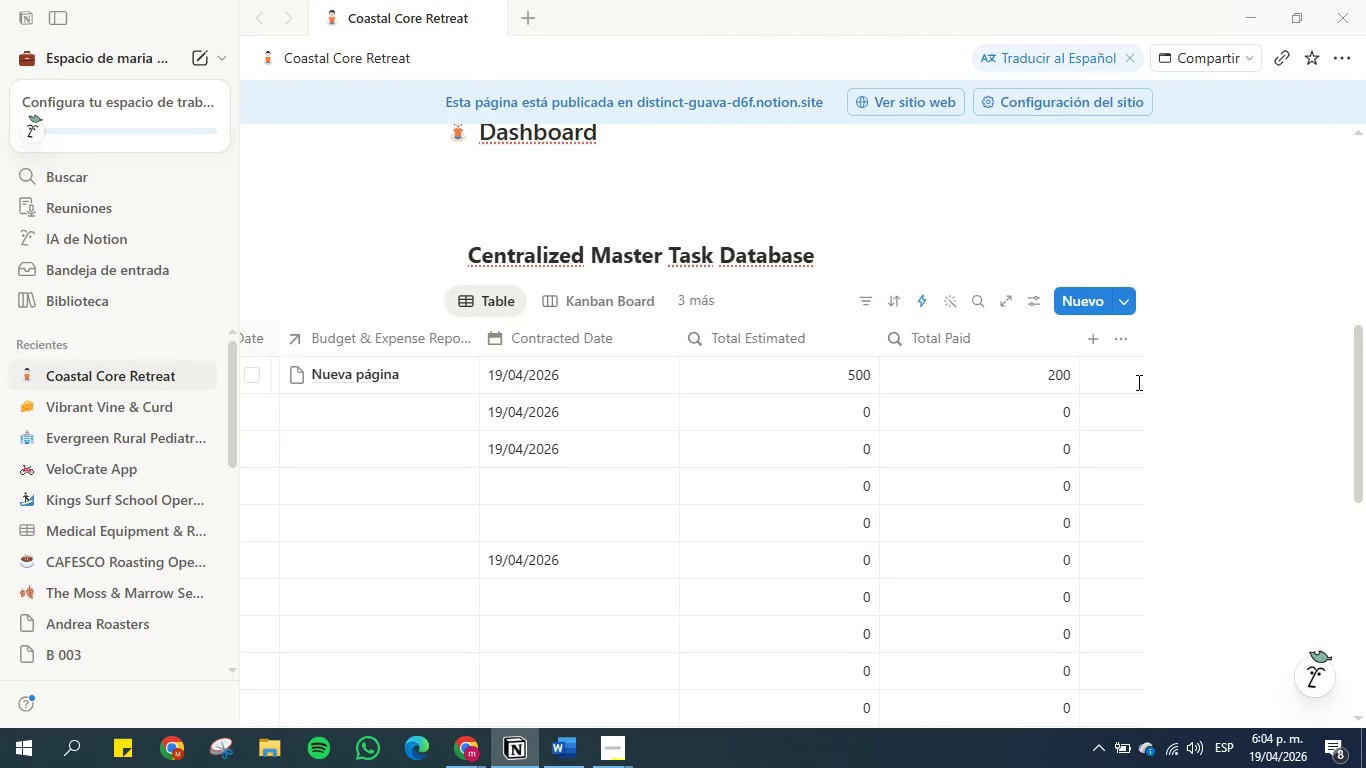 
scroll: coordinate [1109, 425], scroll_direction: down, amount: 10.0
 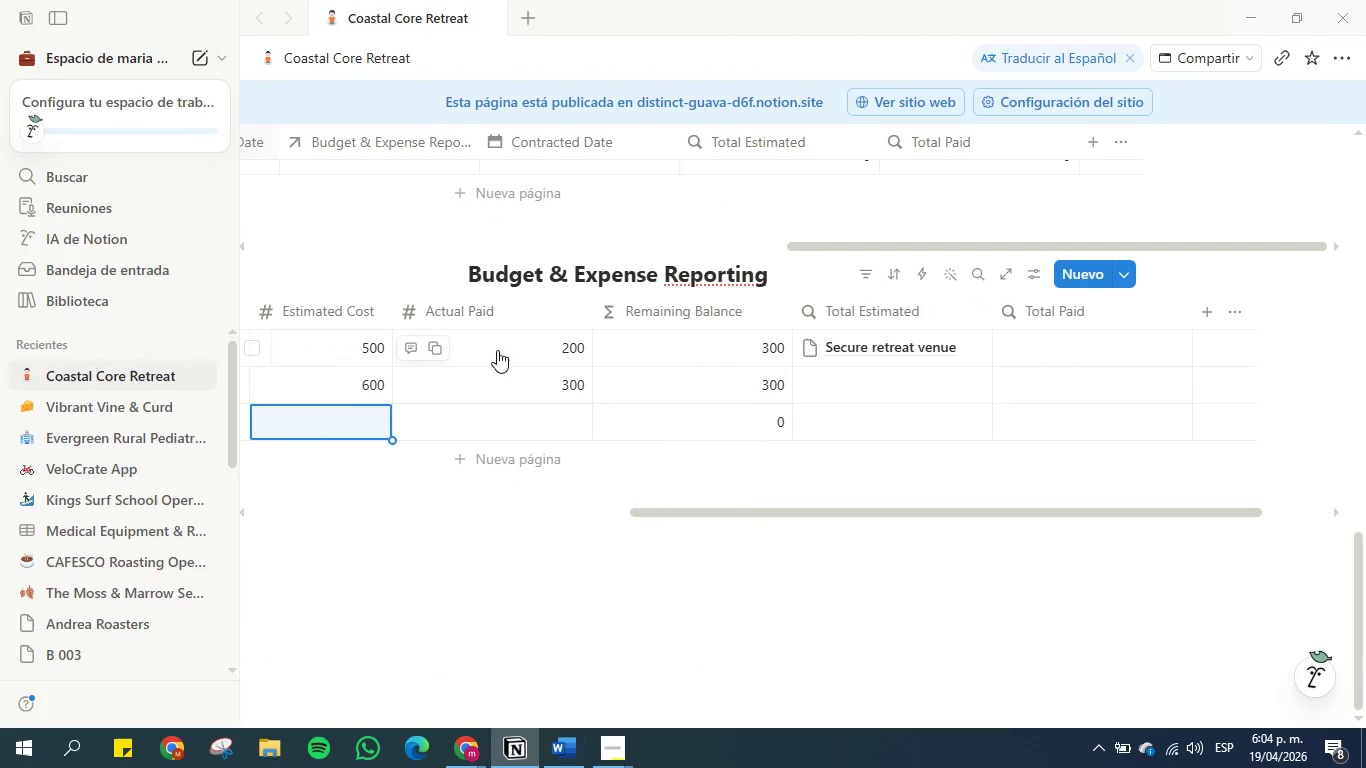 
left_click([507, 413])
 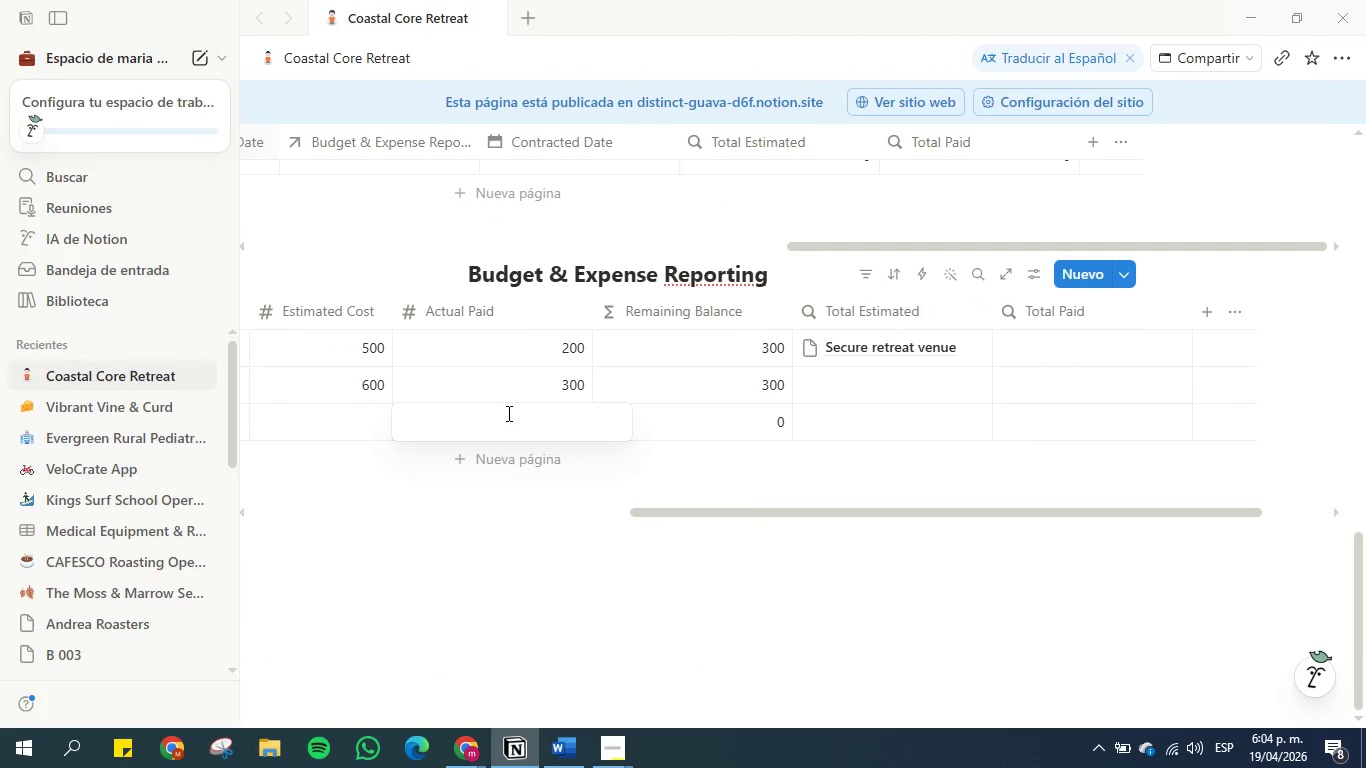 
type(100)
 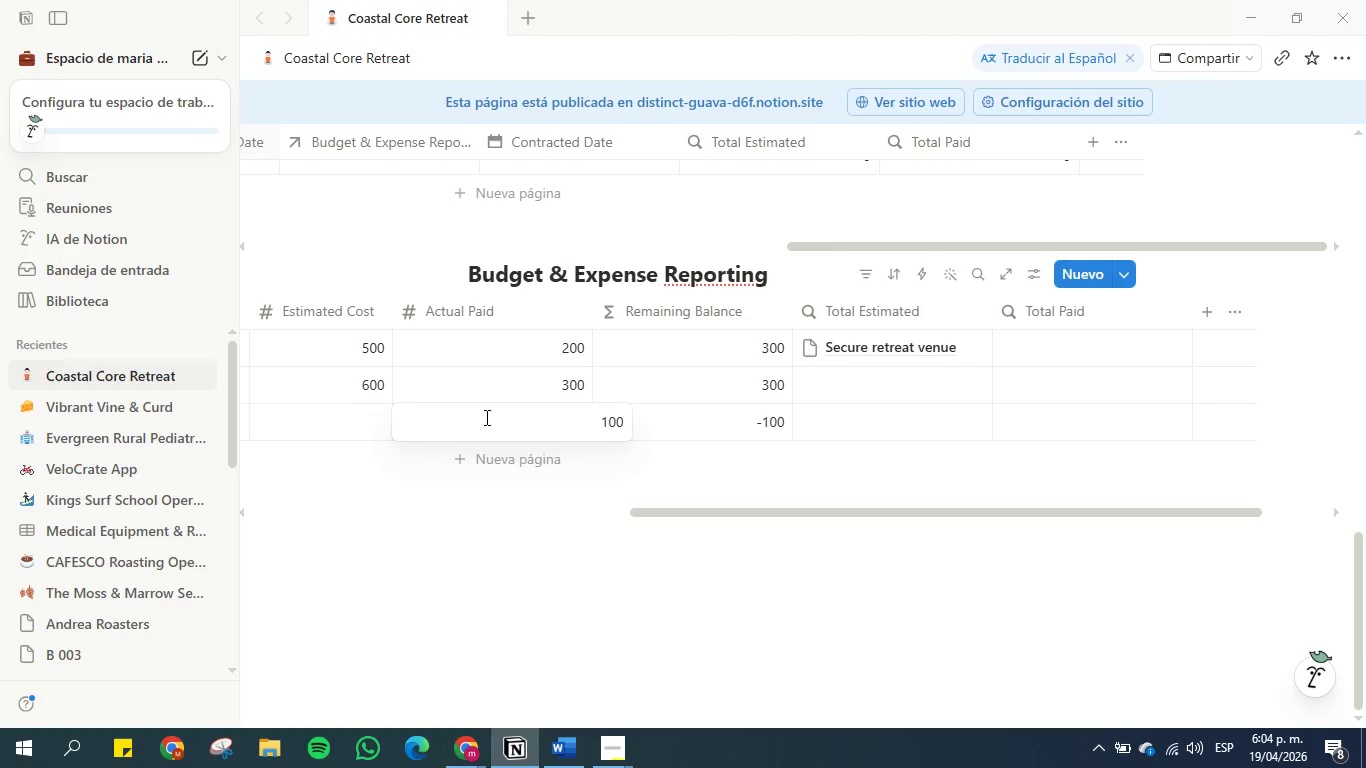 
key(Enter)
 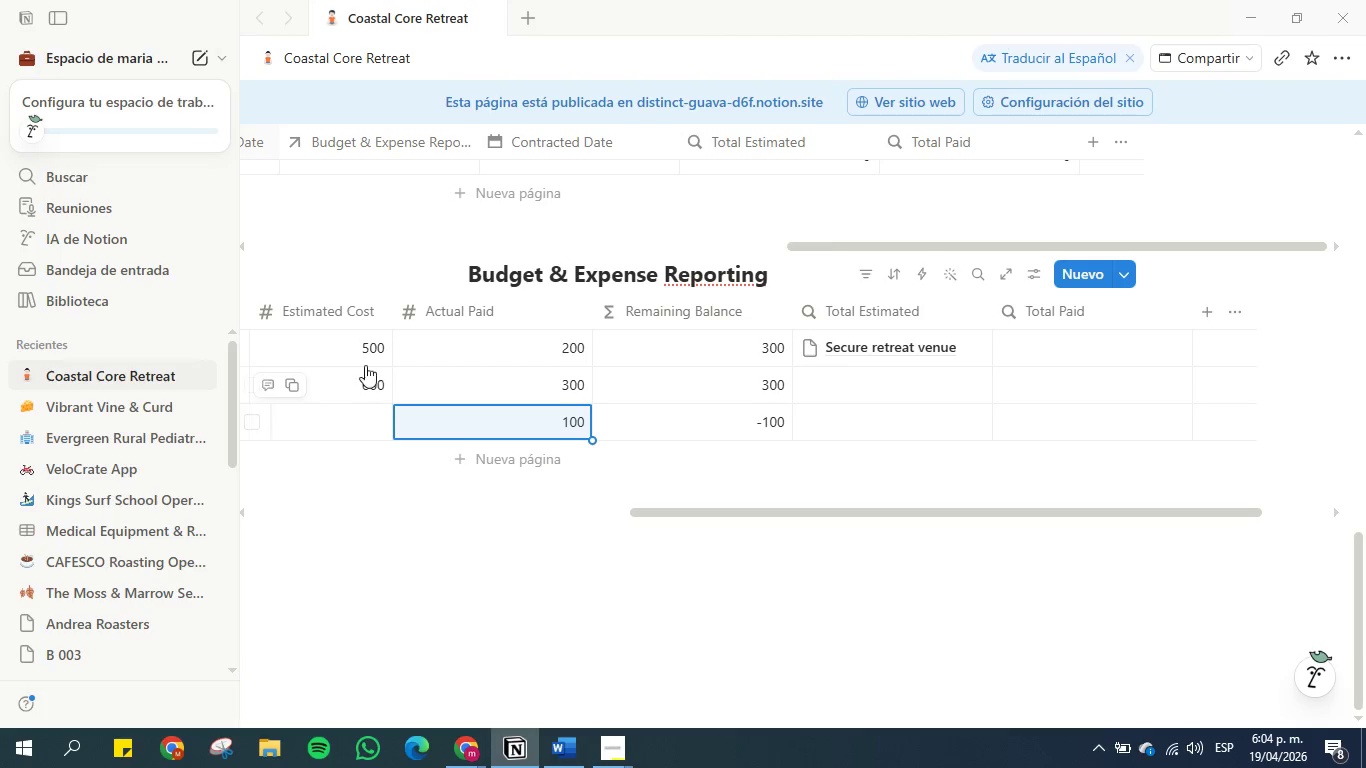 
left_click([330, 339])
 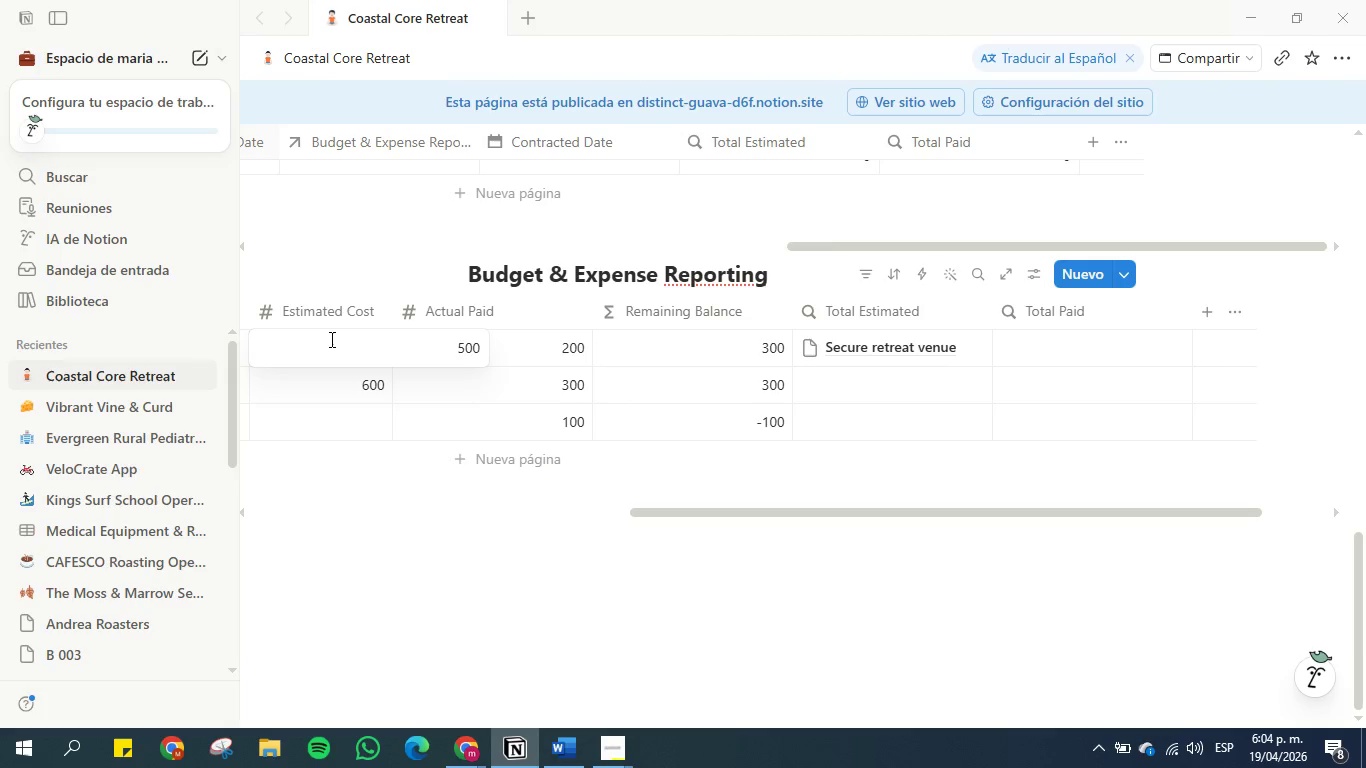 
type(200)
key(Backspace)
key(Backspace)
key(Backspace)
key(Backspace)
key(Backspace)
type(200)
key(Backspace)
key(Backspace)
key(Backspace)
key(Backspace)
type(200)
 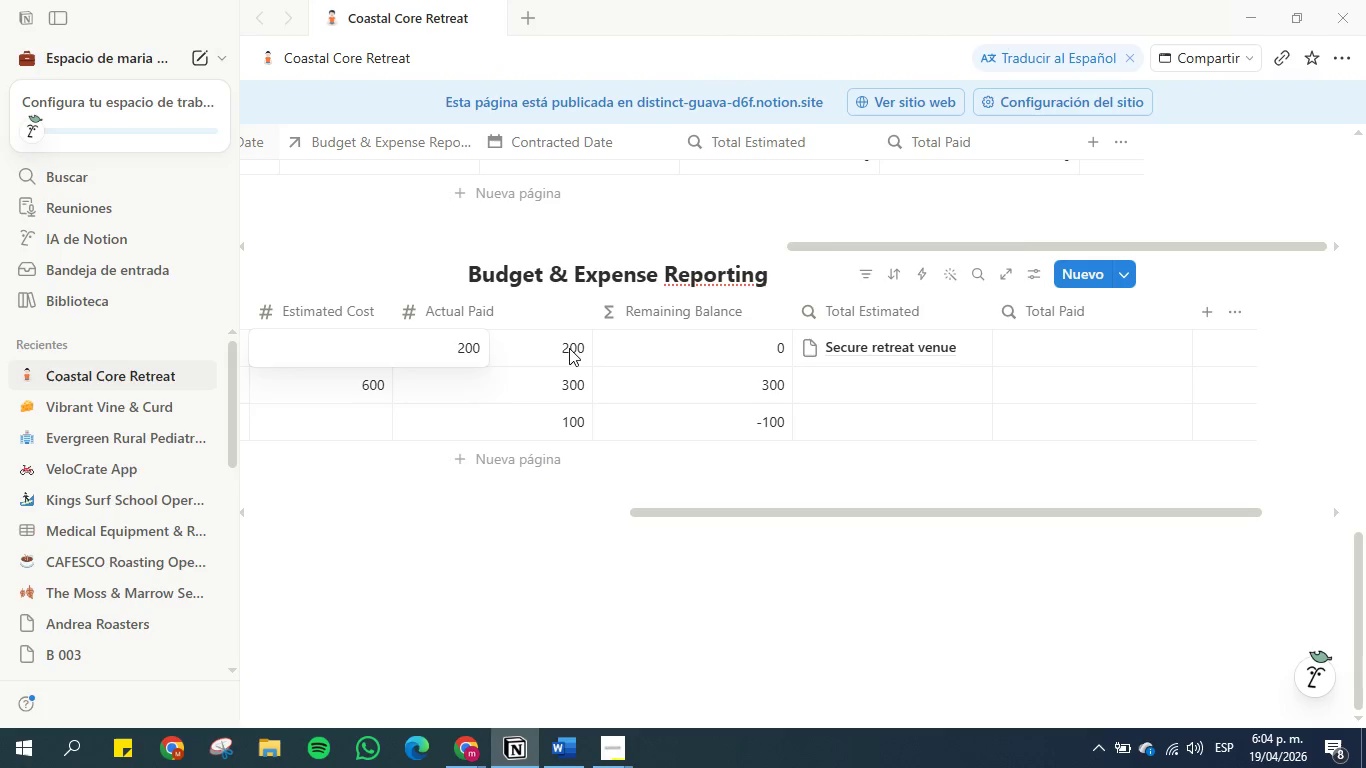 
double_click([569, 348])
 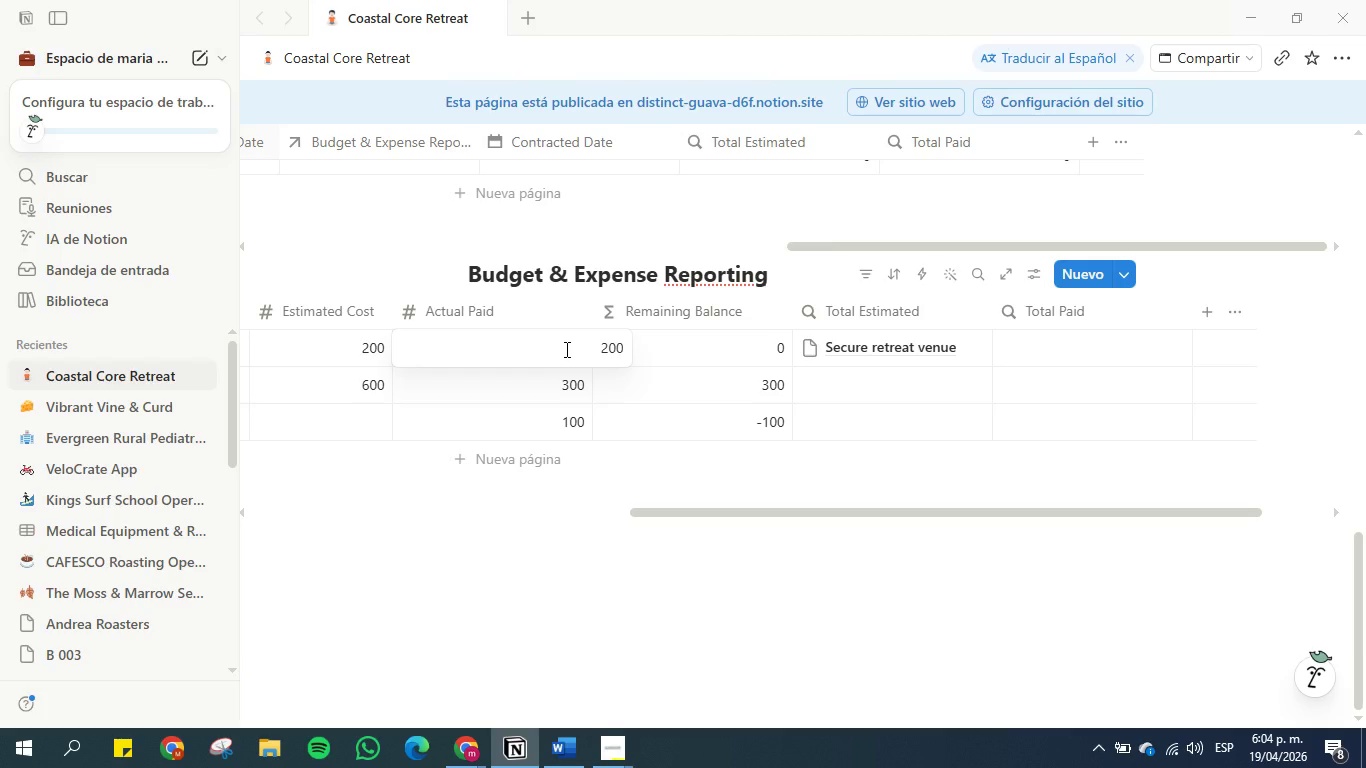 
key(Enter)
 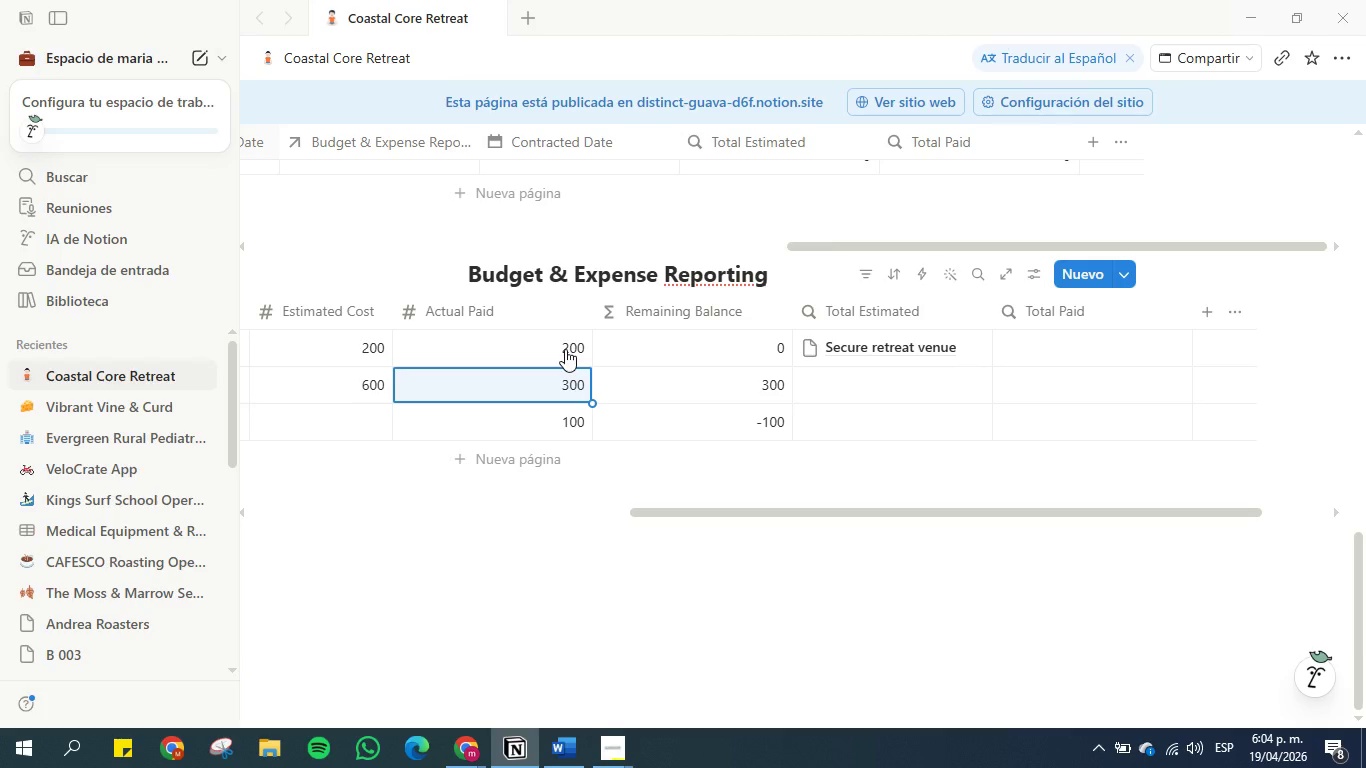 
key(ArrowUp)
 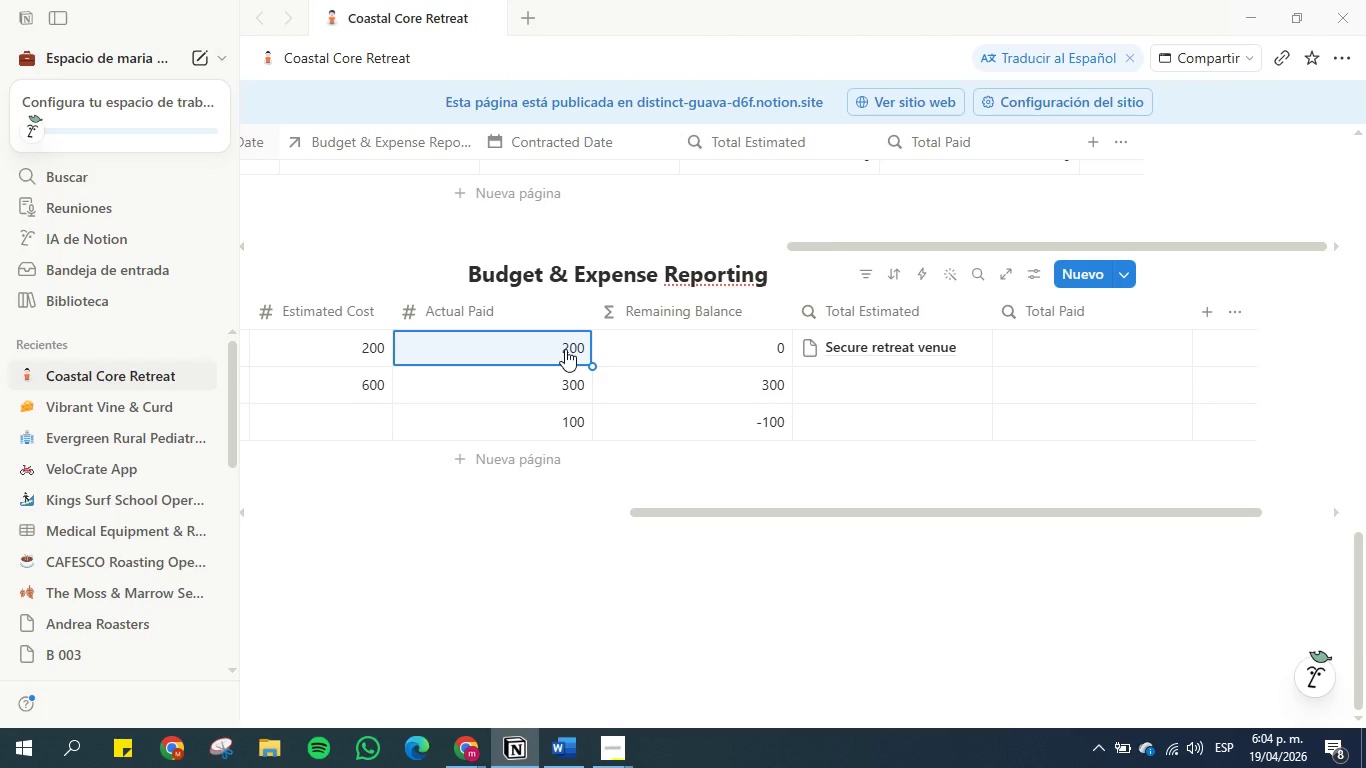 
type(2)
key(Backspace)
type(100/)
key(Backspace)
 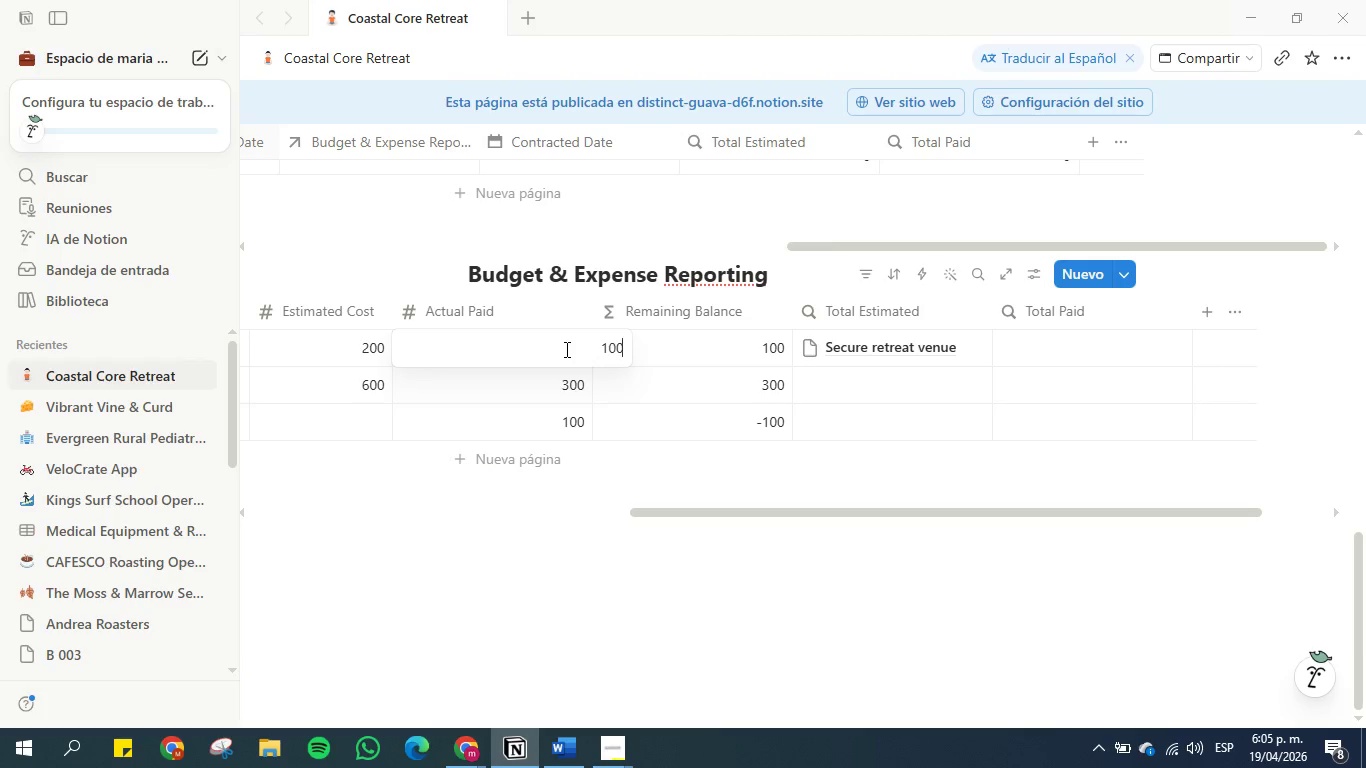 
key(Enter)
 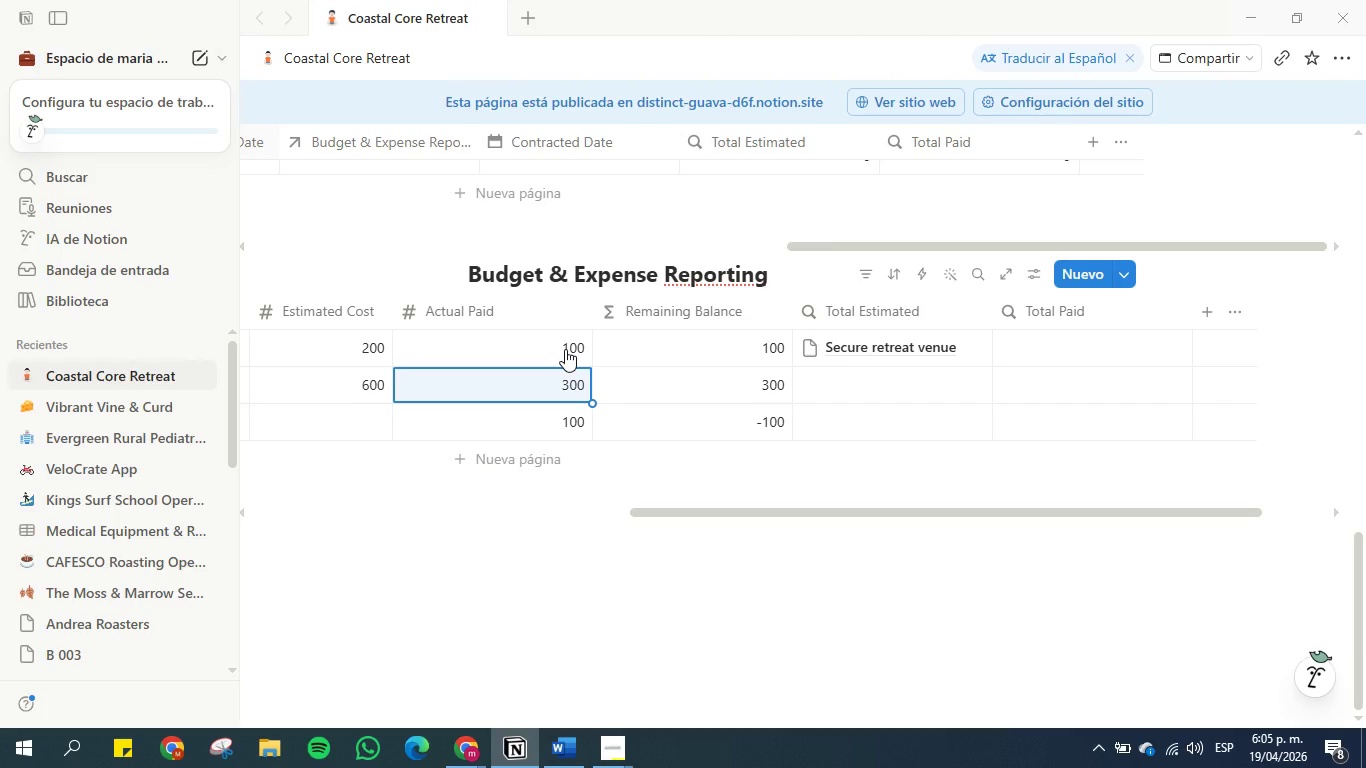 
type(1000)
key(Backspace)
 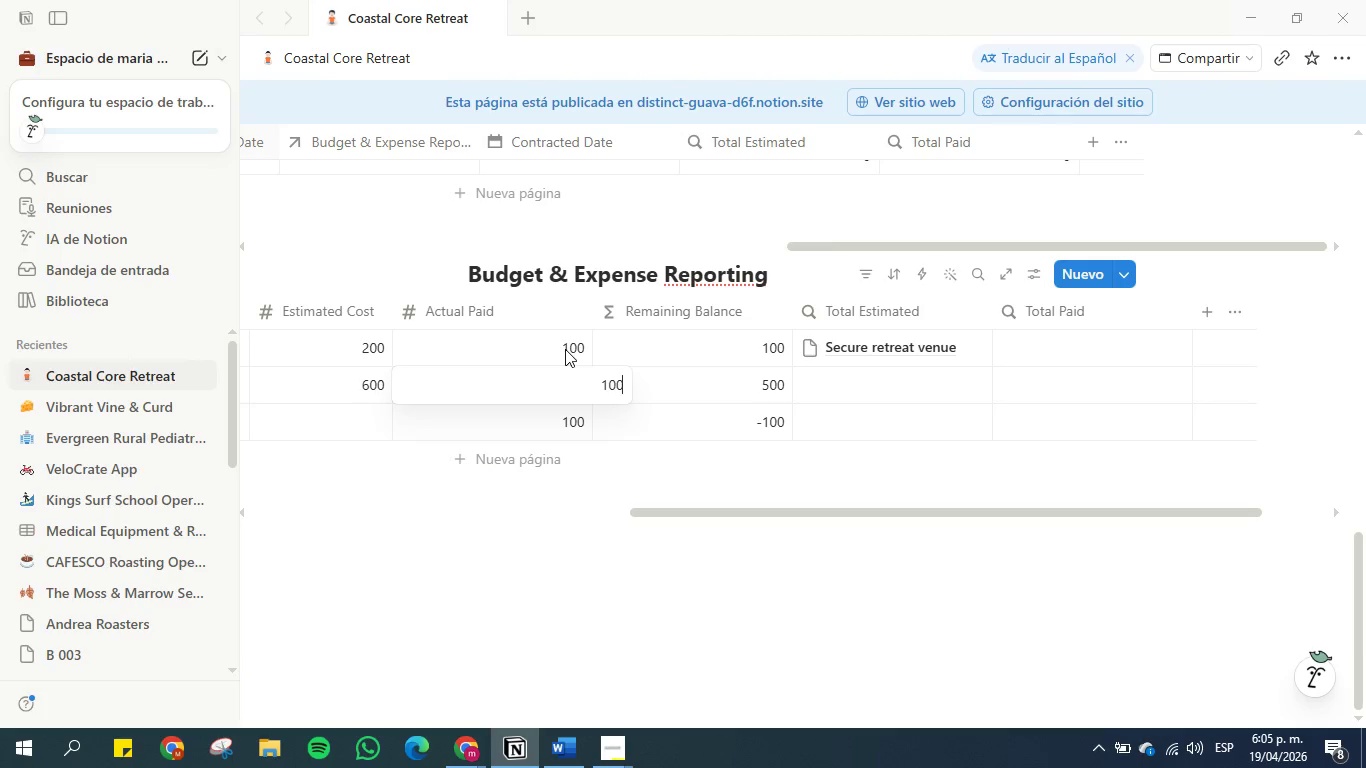 
key(Enter)
 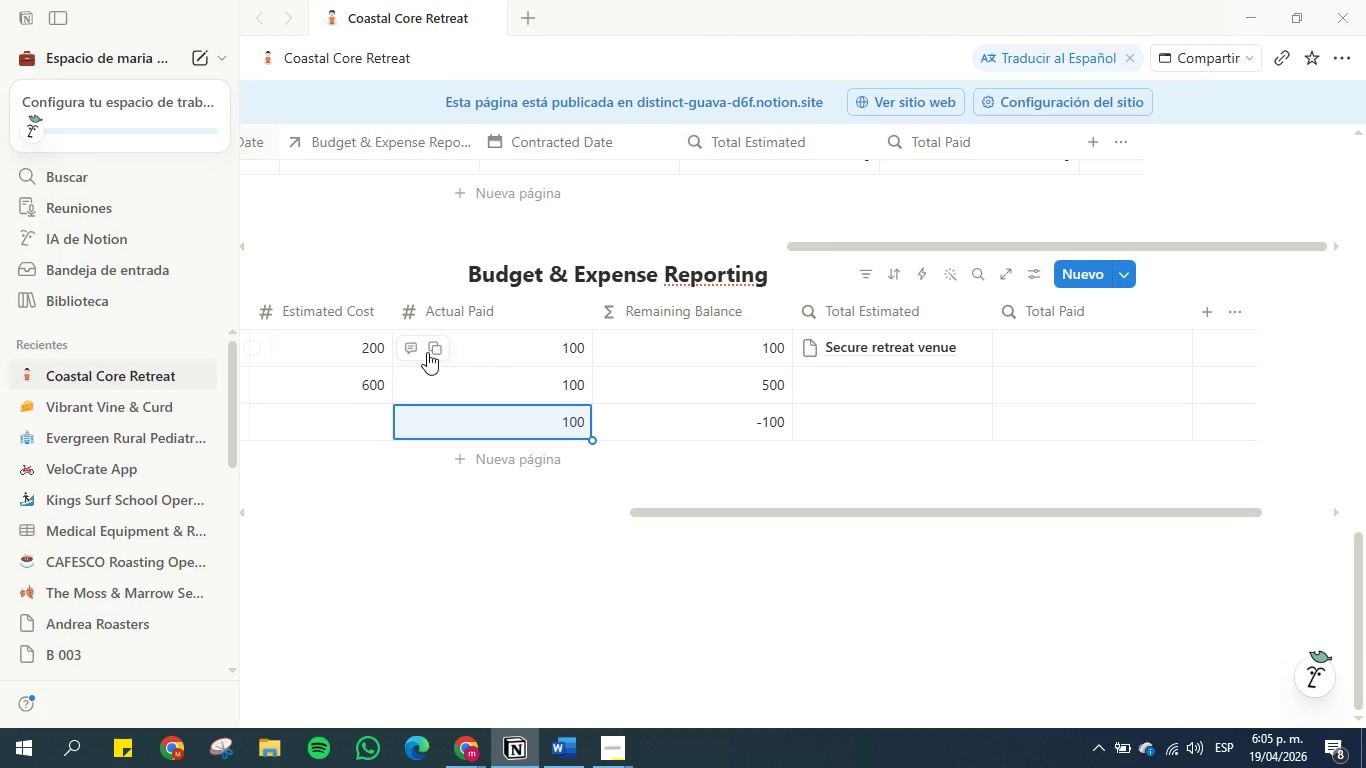 
left_click([335, 377])
 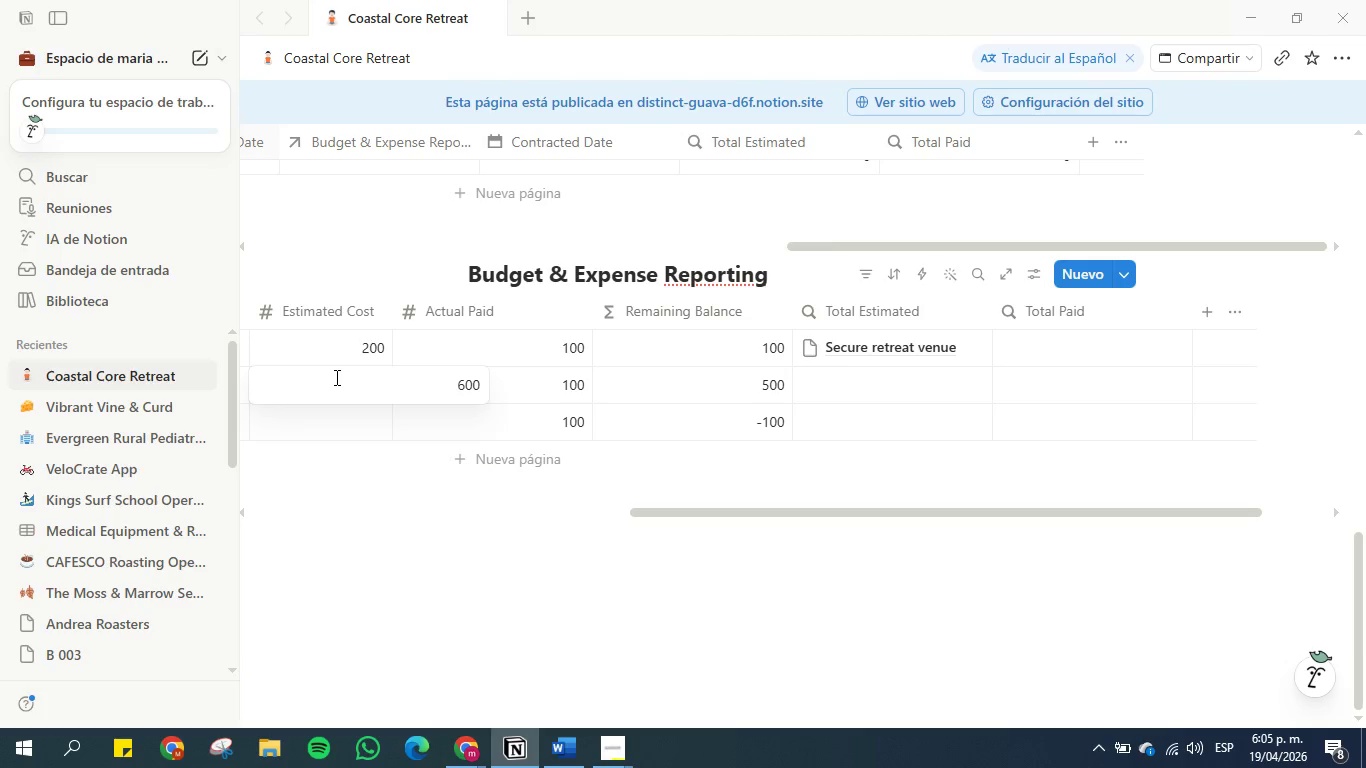 
key(Backspace)
key(Backspace)
key(Backspace)
type(200)
 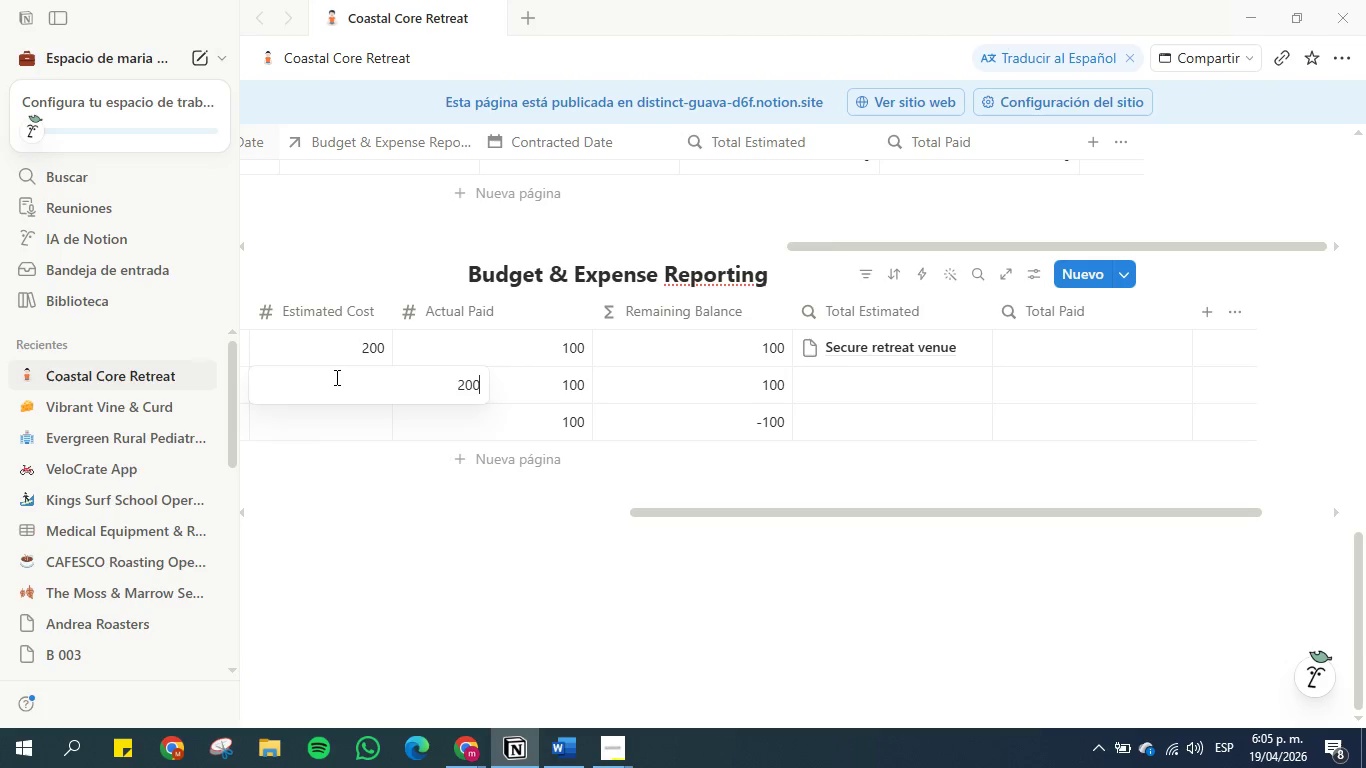 
key(Enter)
 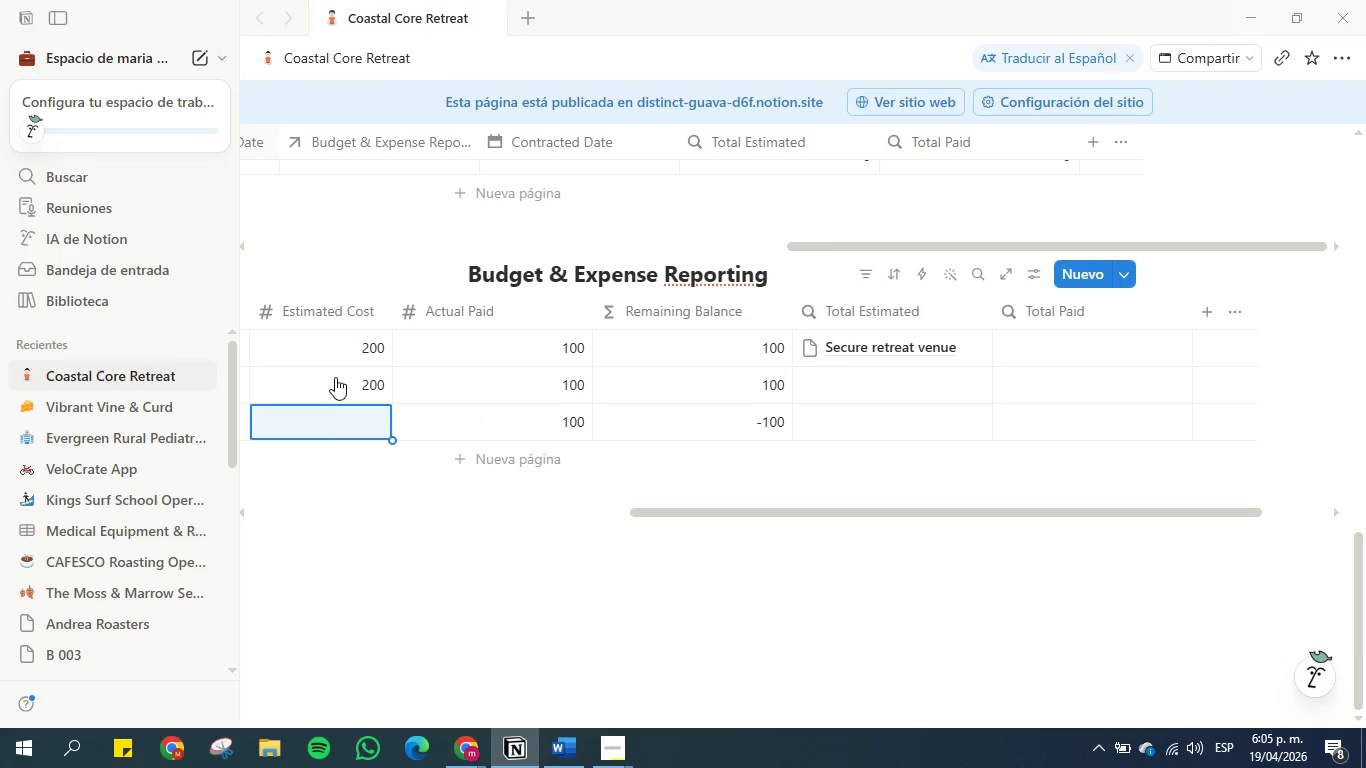 
type(200)
 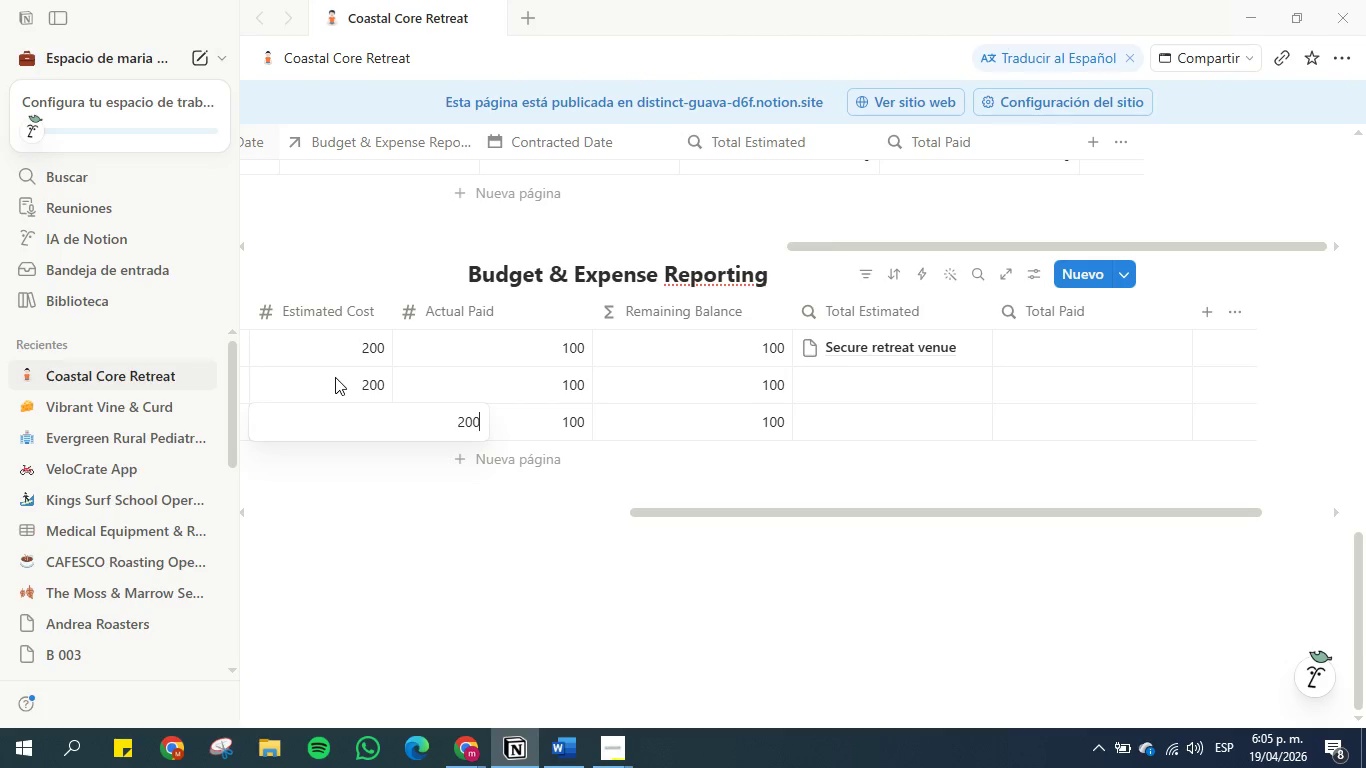 
key(Enter)
 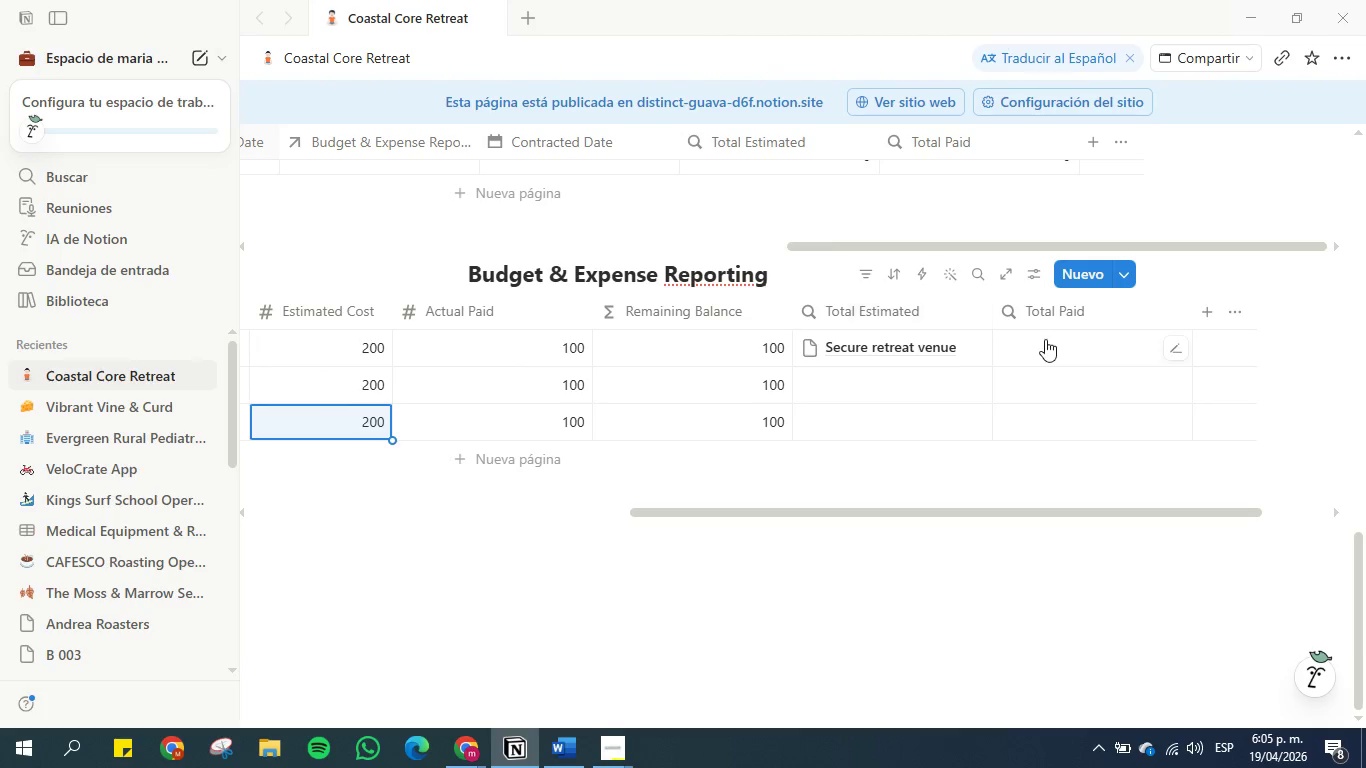 
left_click([1027, 348])
 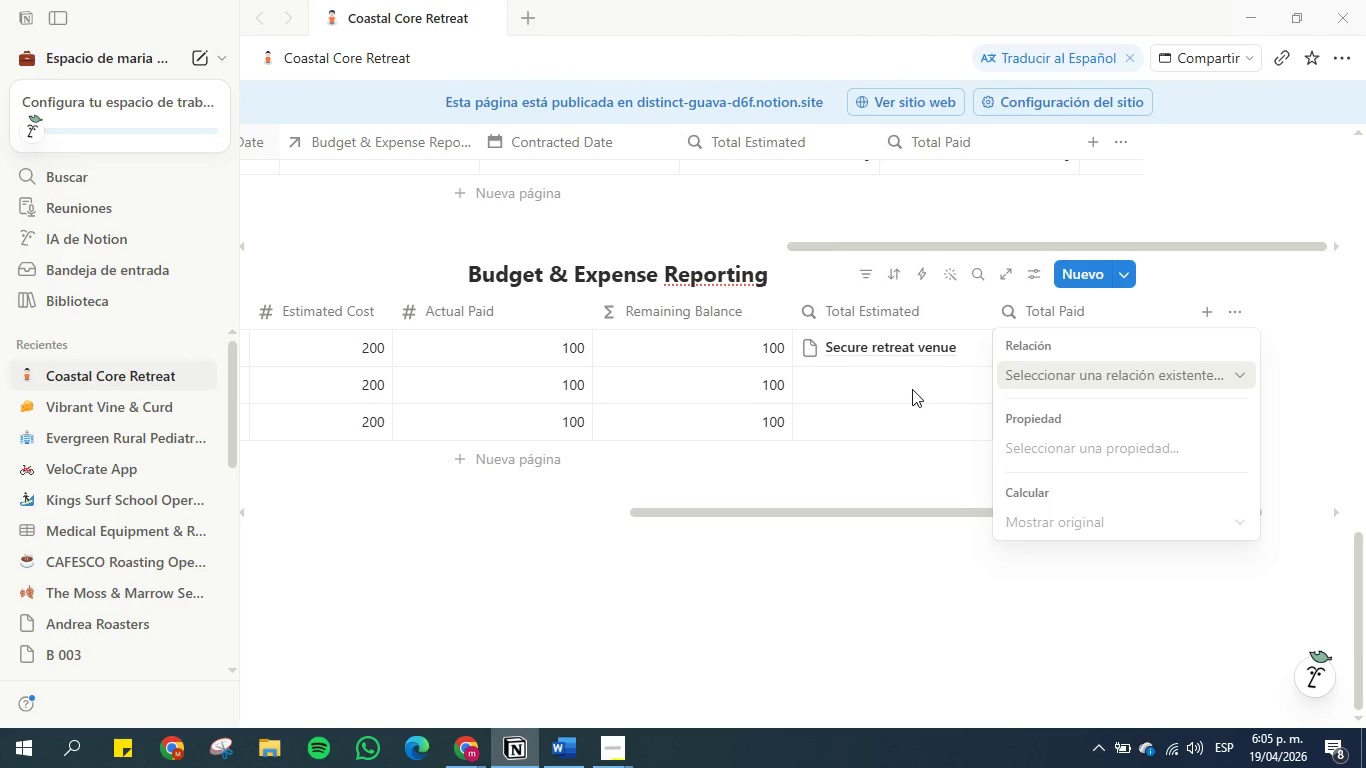 
left_click([847, 580])
 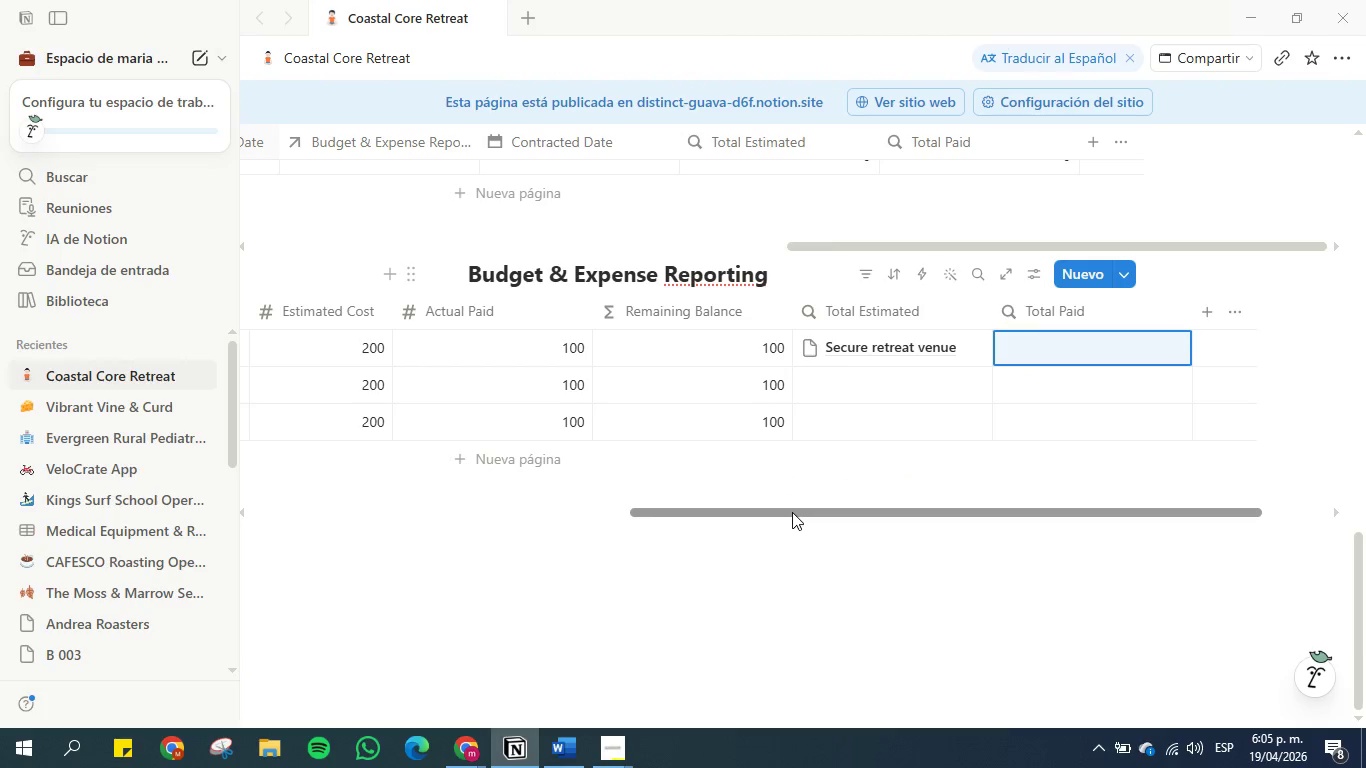 
left_click([792, 512])
 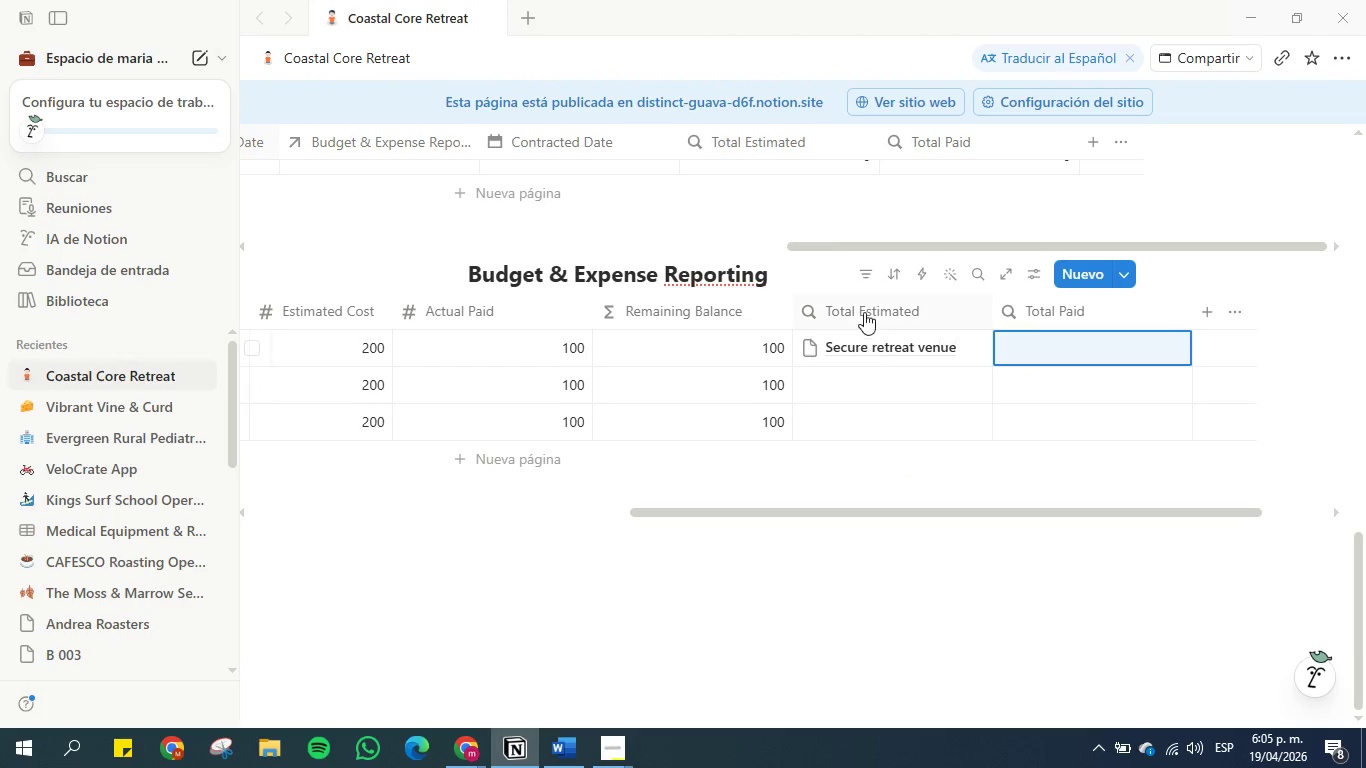 
right_click([864, 305])
 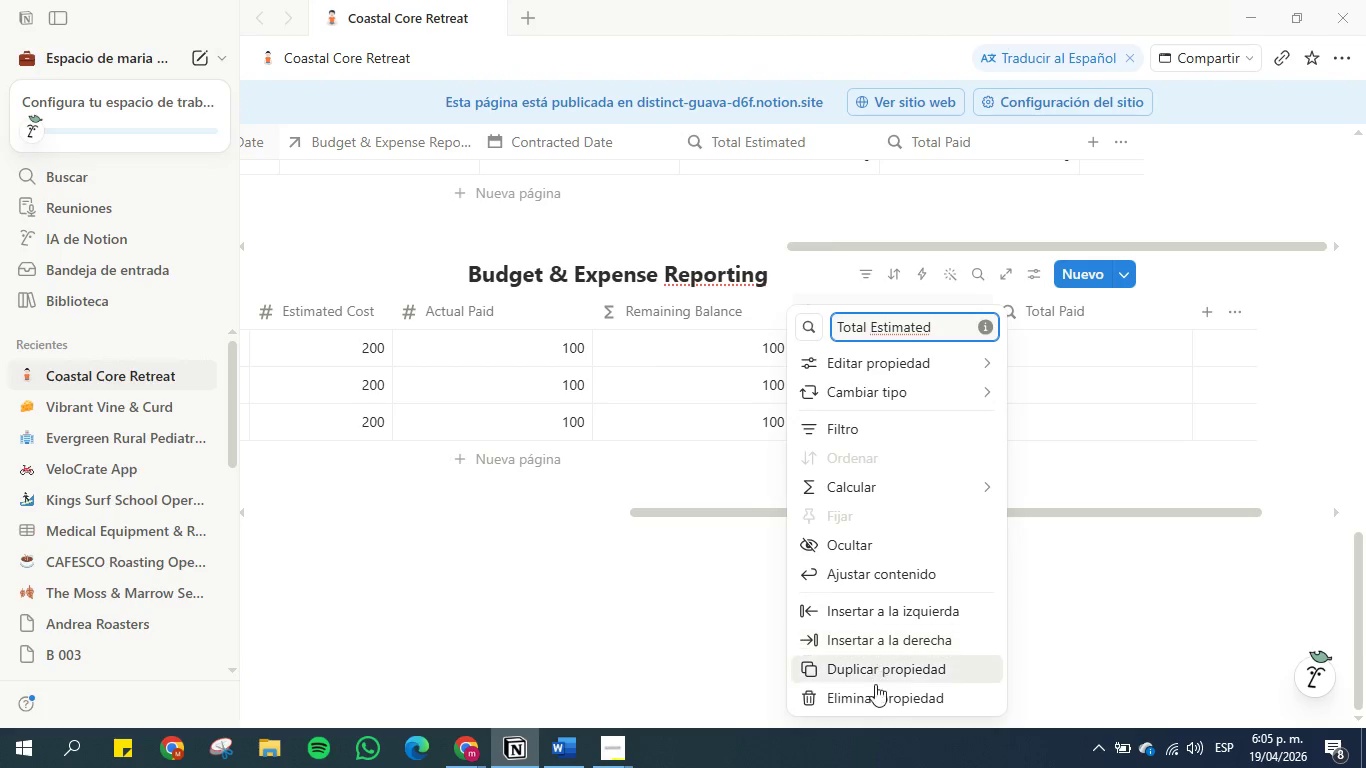 
left_click([875, 689])
 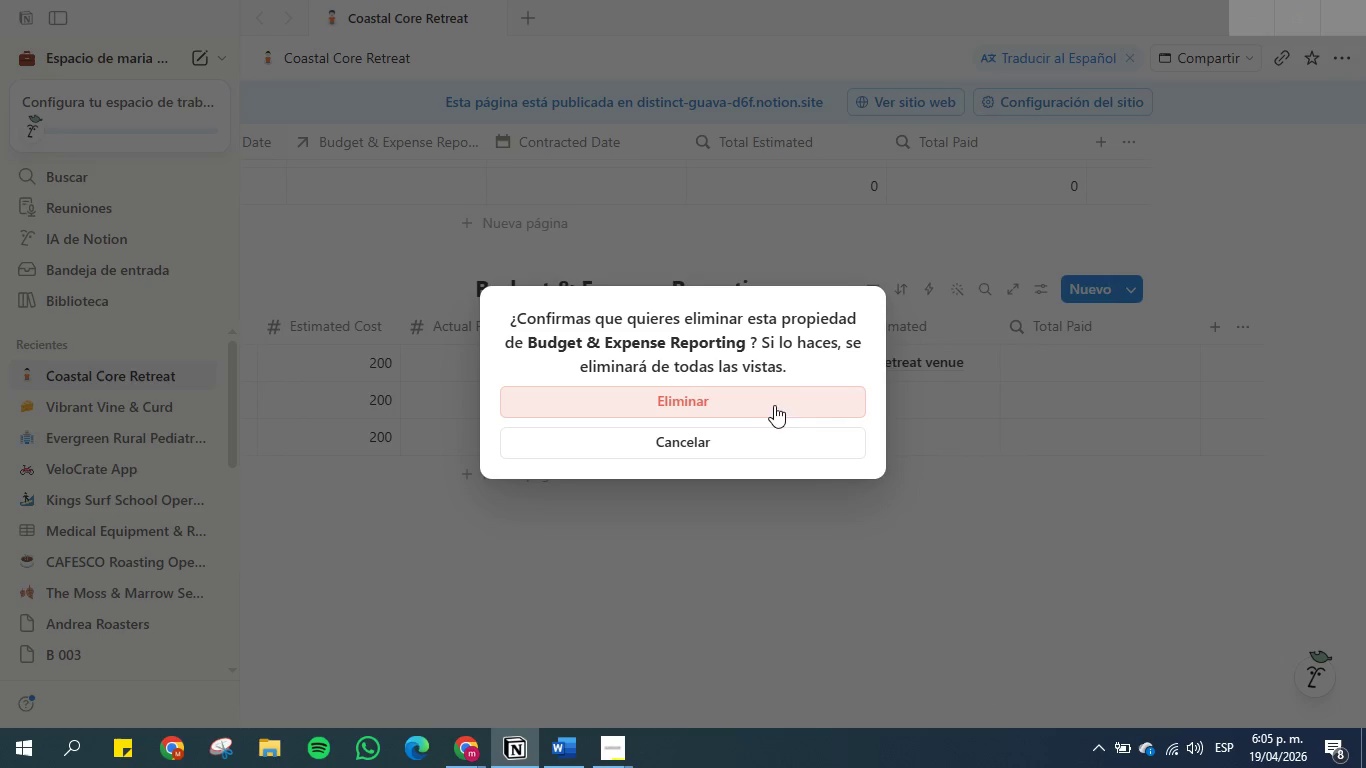 
left_click([766, 395])
 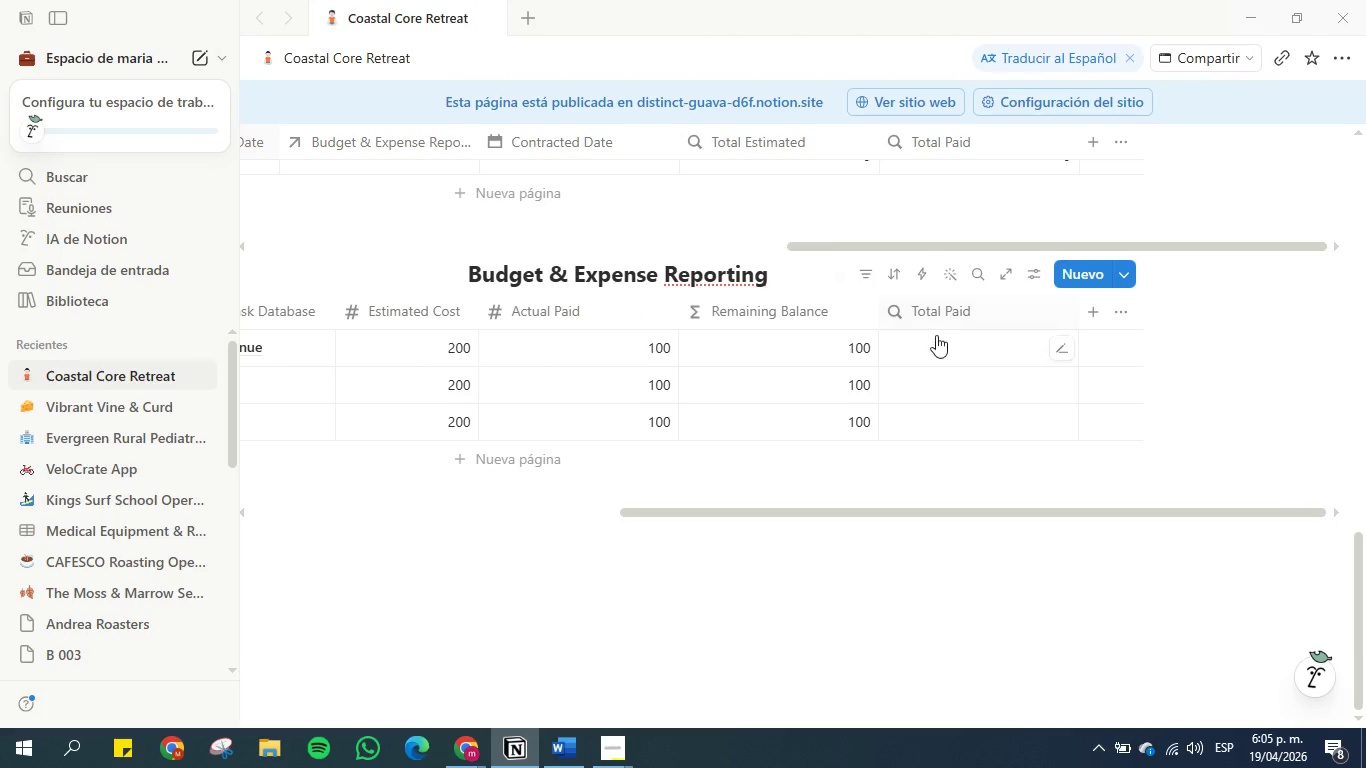 
right_click([947, 310])
 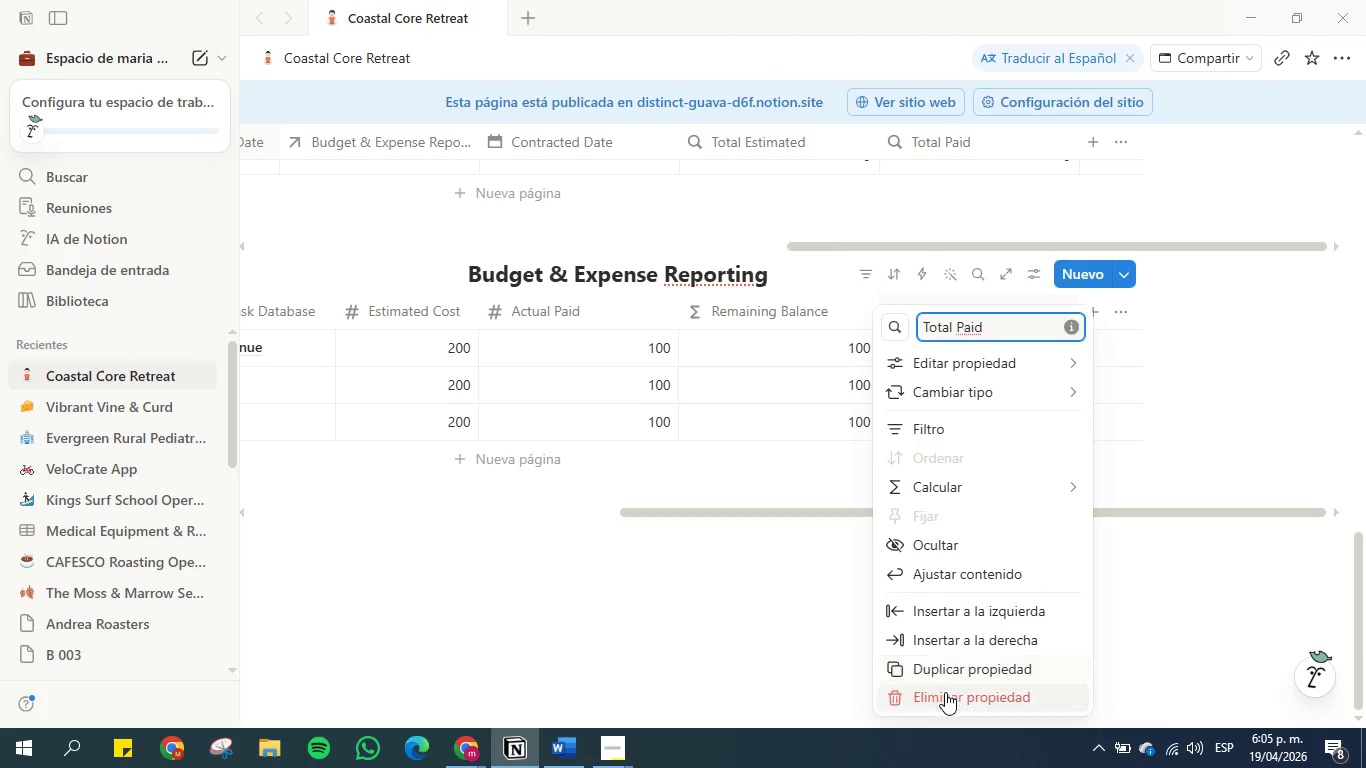 
left_click([946, 698])
 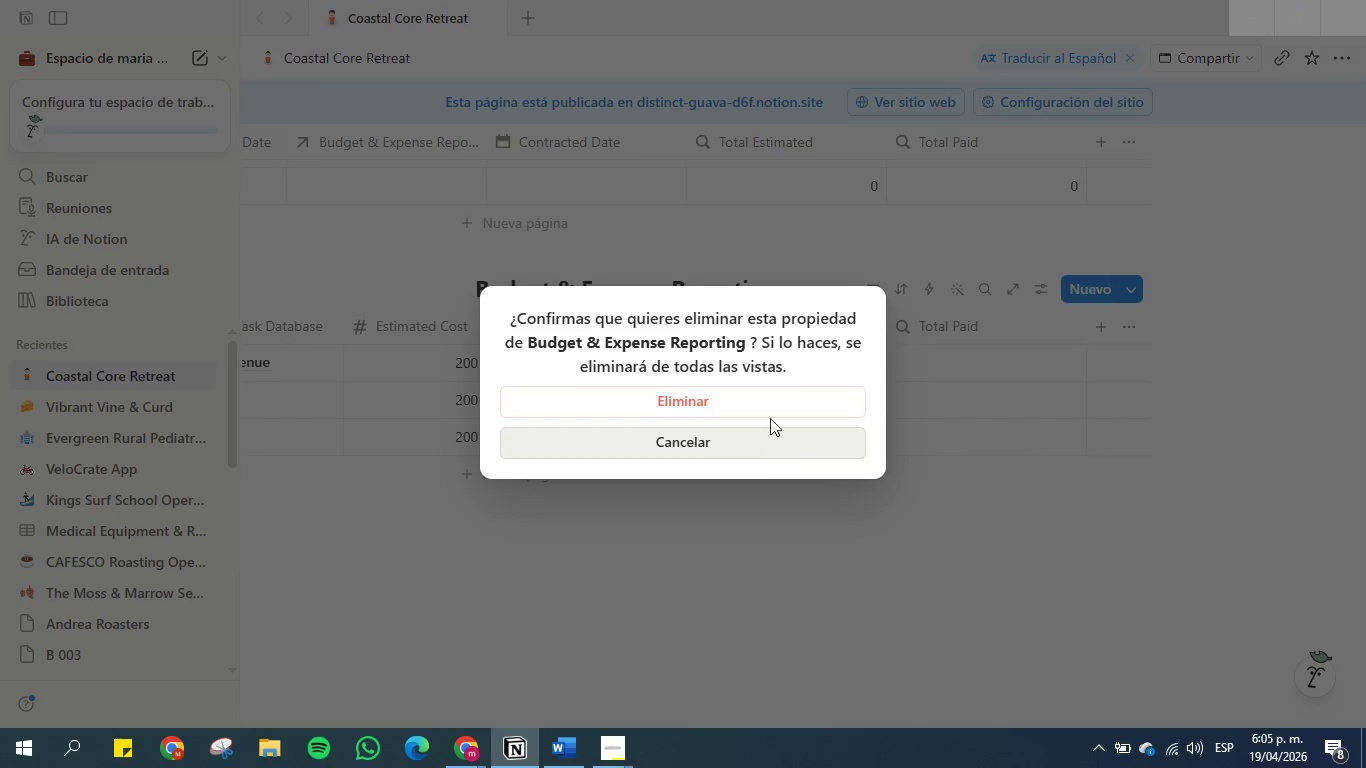 
left_click([768, 397])
 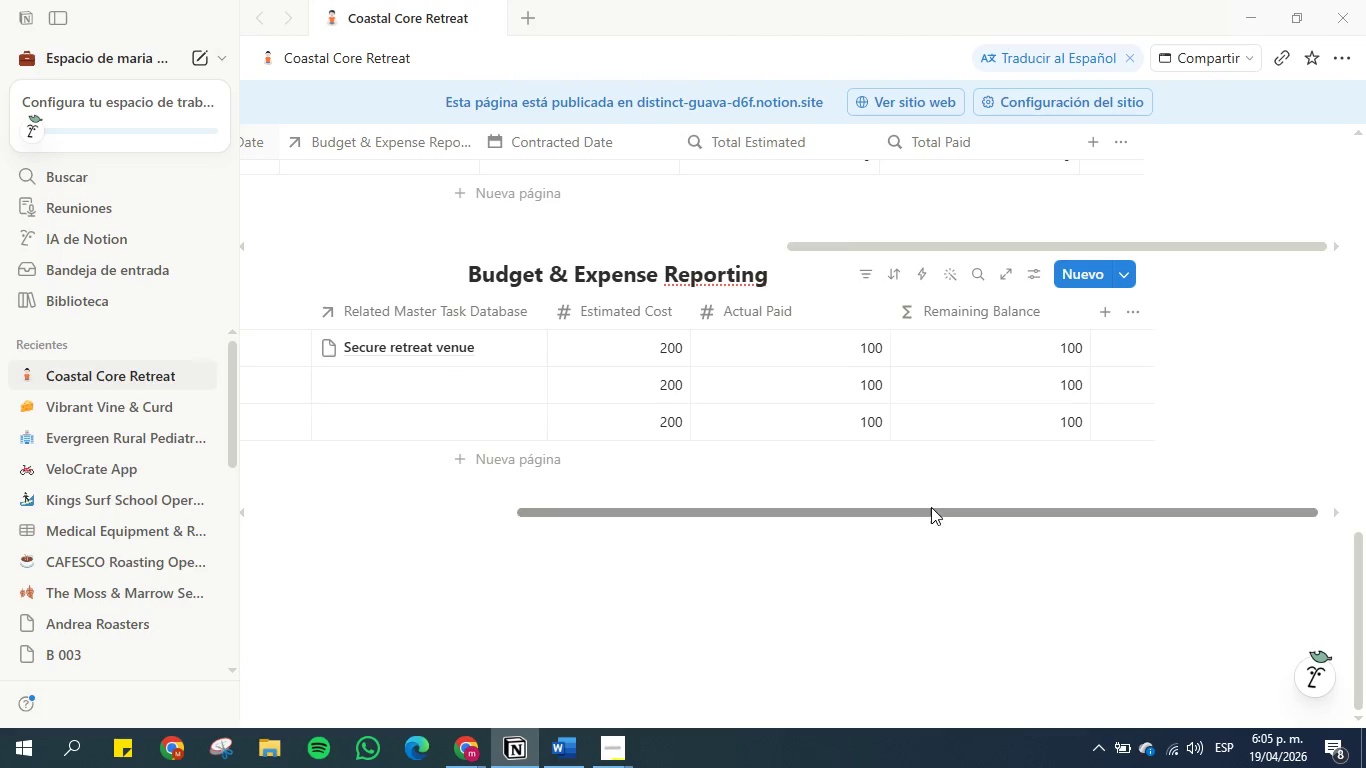 
scroll: coordinate [1148, 395], scroll_direction: up, amount: 7.0
 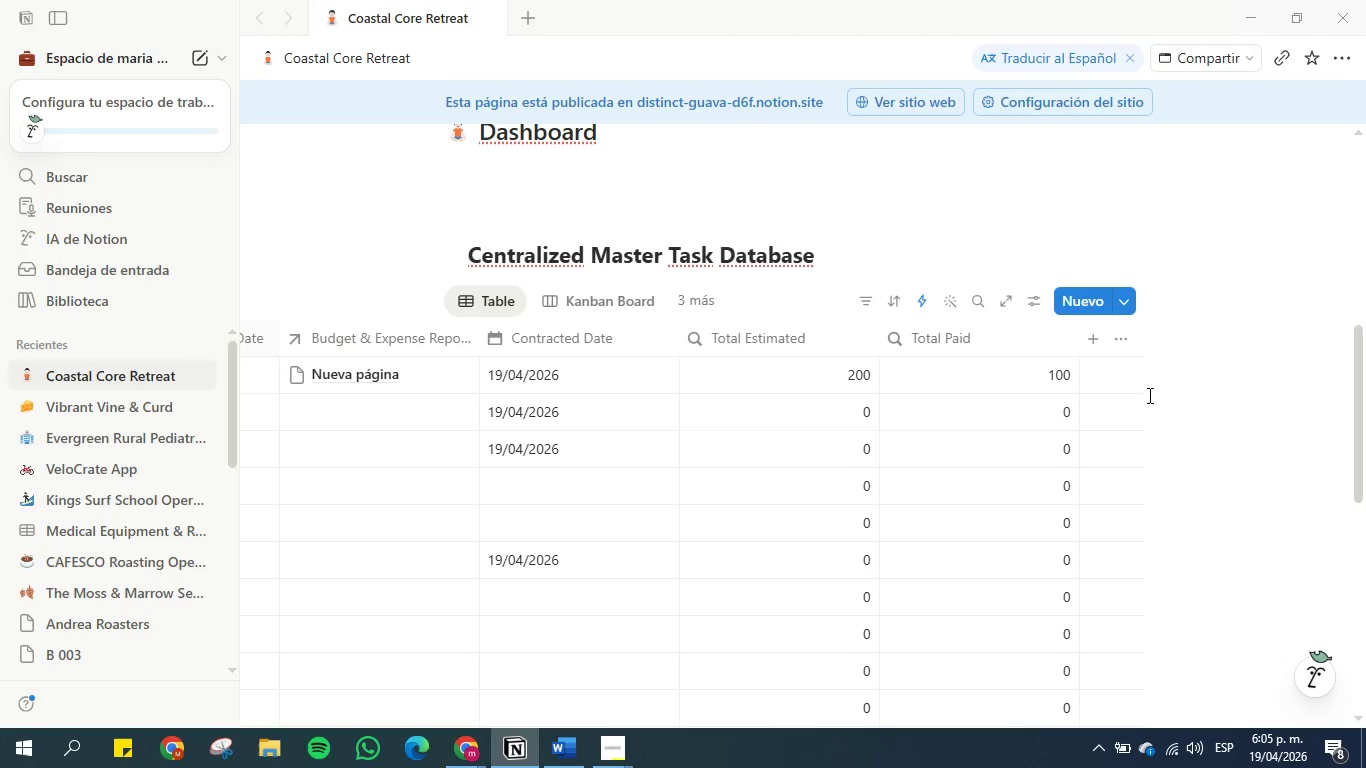 
wait(9.29)
 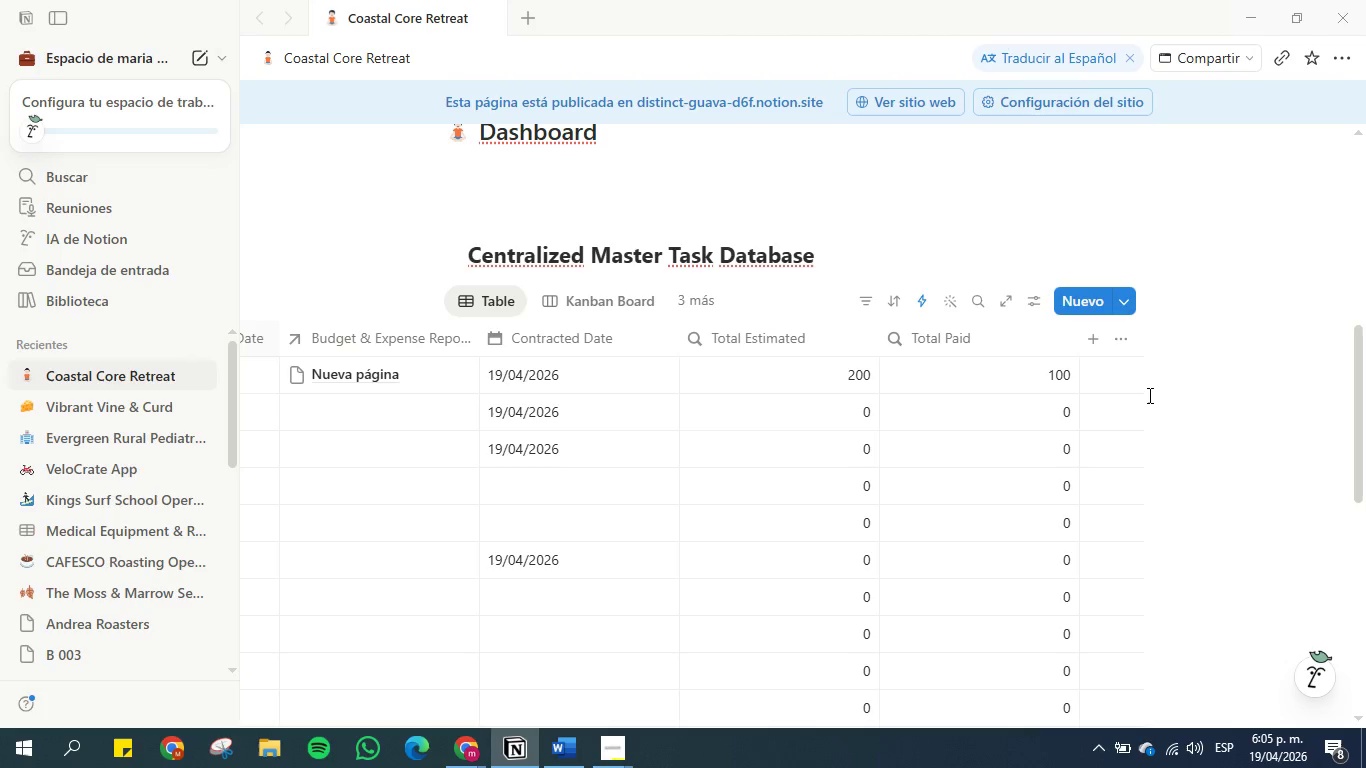 
scroll: coordinate [1148, 395], scroll_direction: down, amount: 6.0
 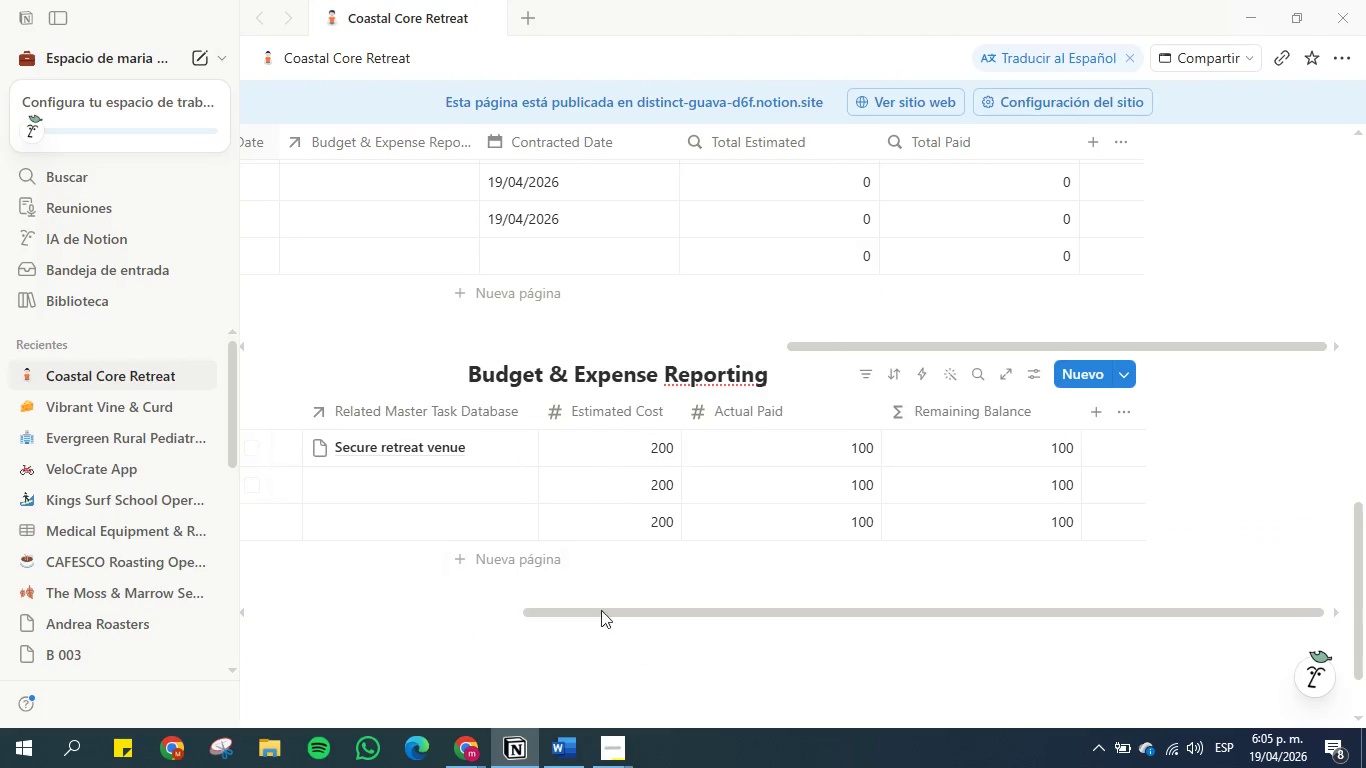 
left_click_drag(start_coordinate=[612, 608], to_coordinate=[373, 589])
 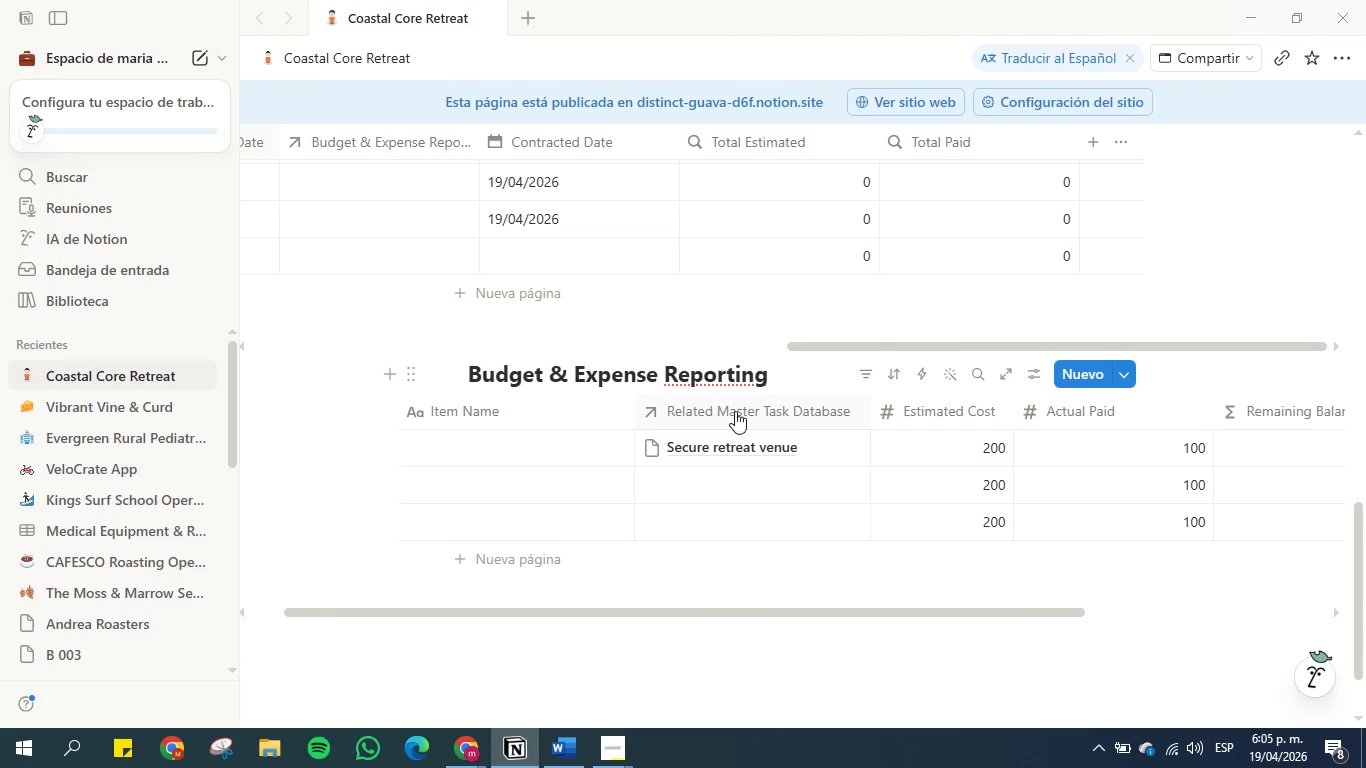 
scroll: coordinate [735, 411], scroll_direction: up, amount: 5.0
 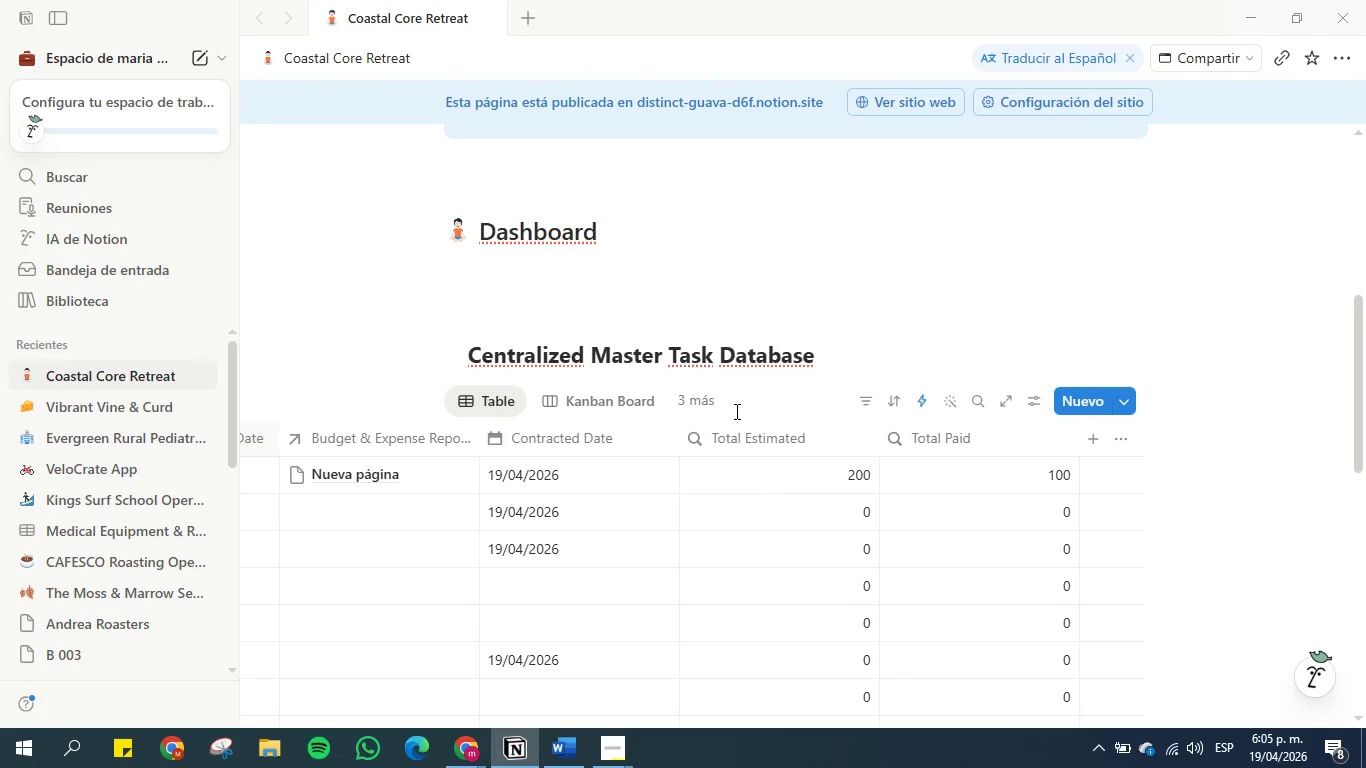 
scroll: coordinate [711, 615], scroll_direction: down, amount: 4.0
 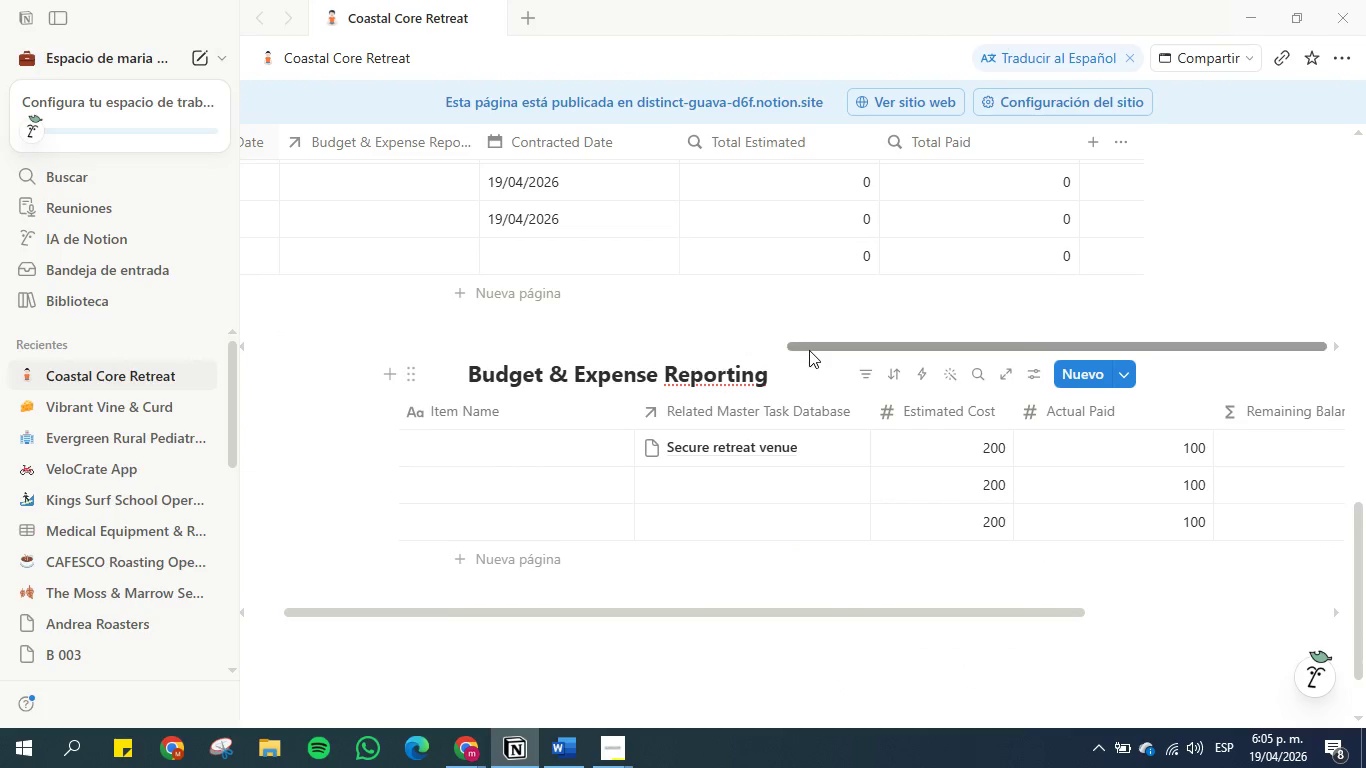 
left_click_drag(start_coordinate=[809, 350], to_coordinate=[327, 342])
 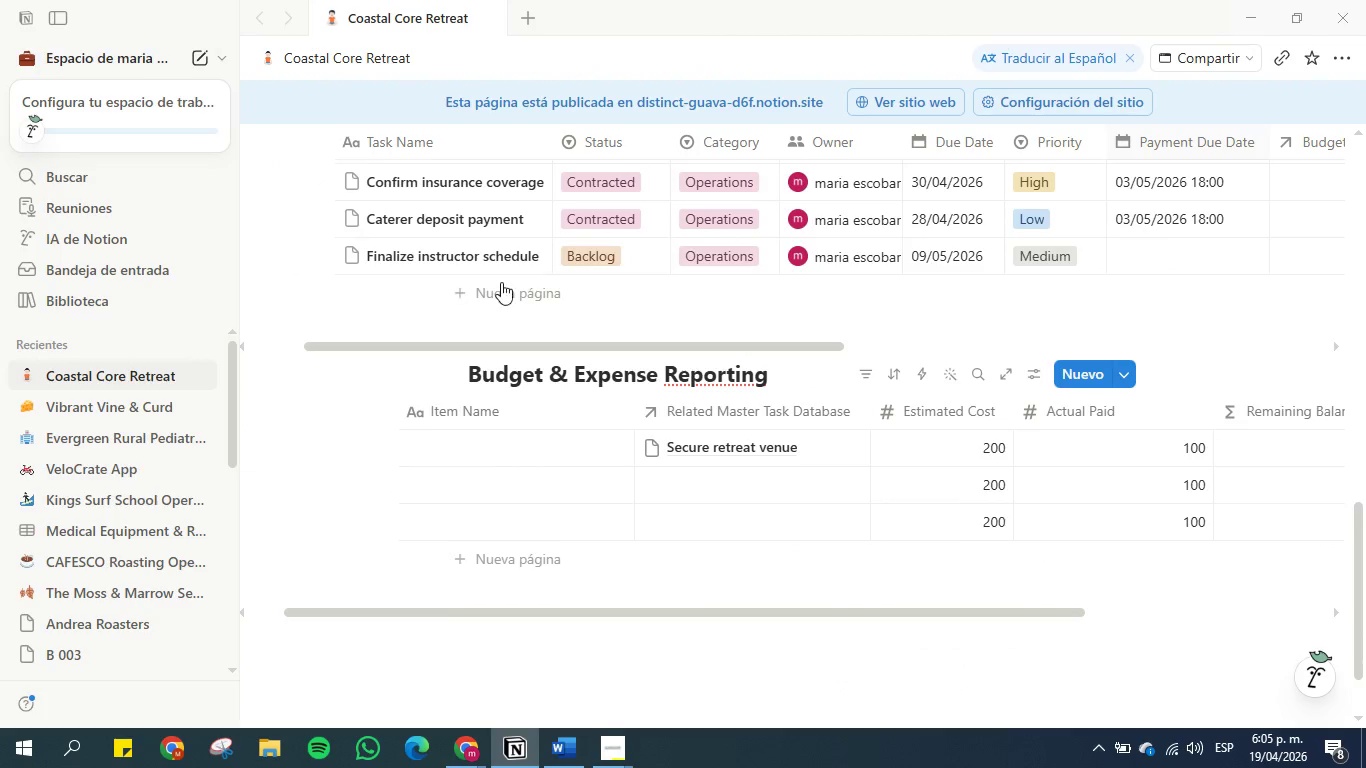 
scroll: coordinate [501, 282], scroll_direction: up, amount: 5.0
 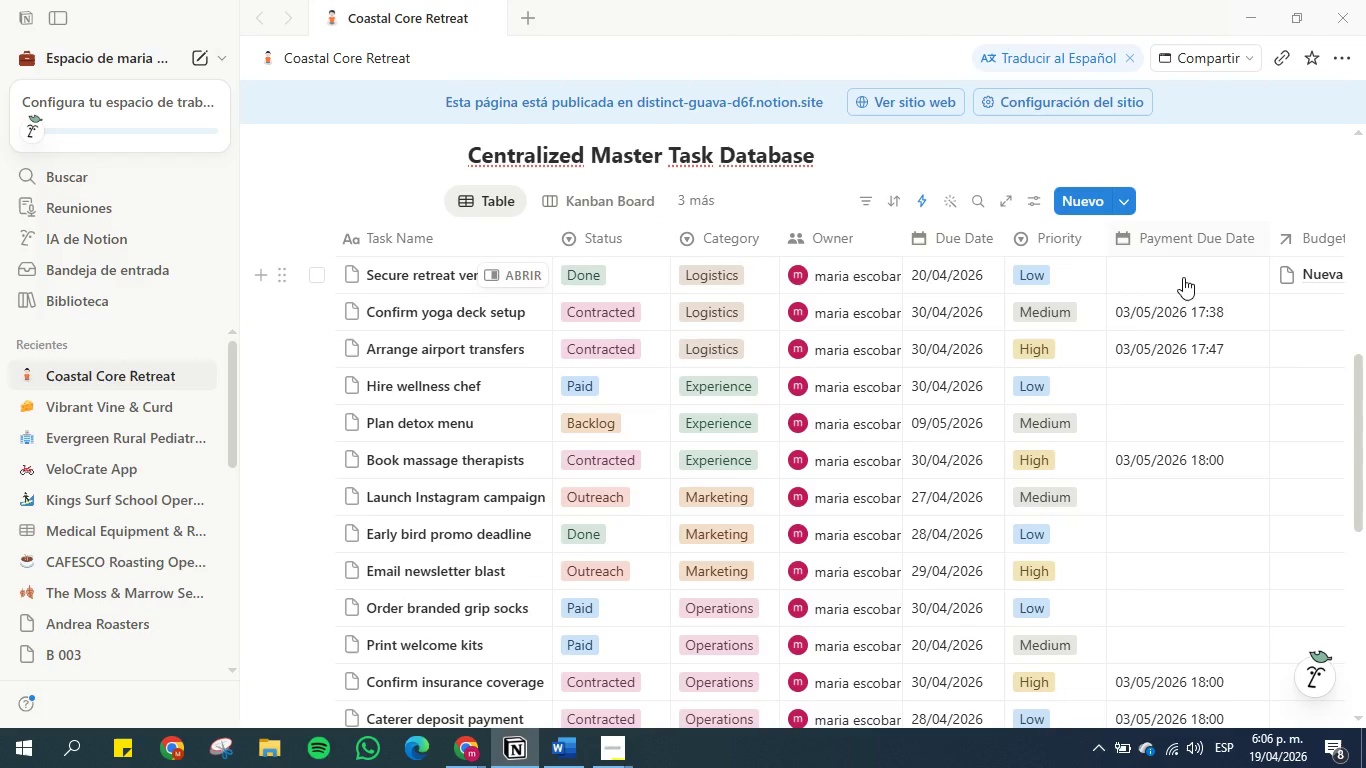 
scroll: coordinate [720, 546], scroll_direction: down, amount: 5.0
 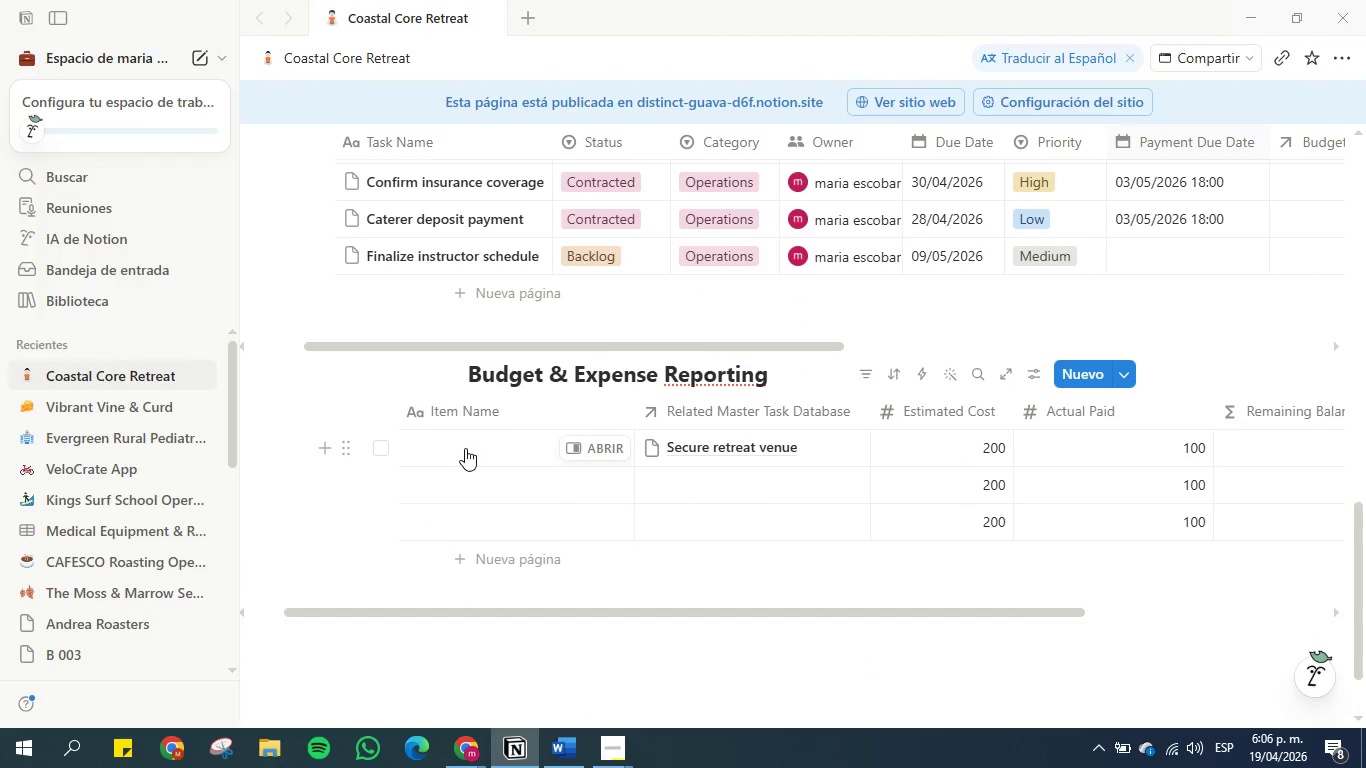 
left_click([465, 448])
 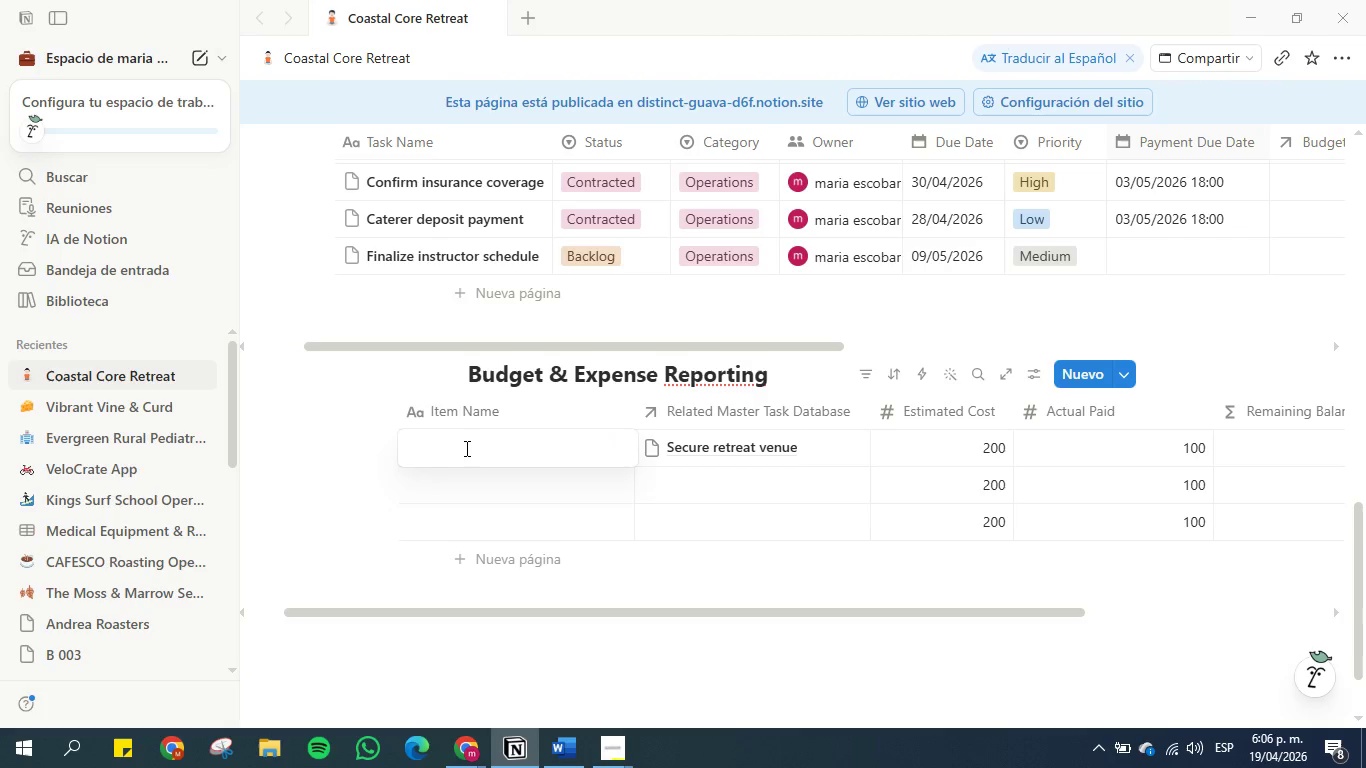 
wait(5.28)
 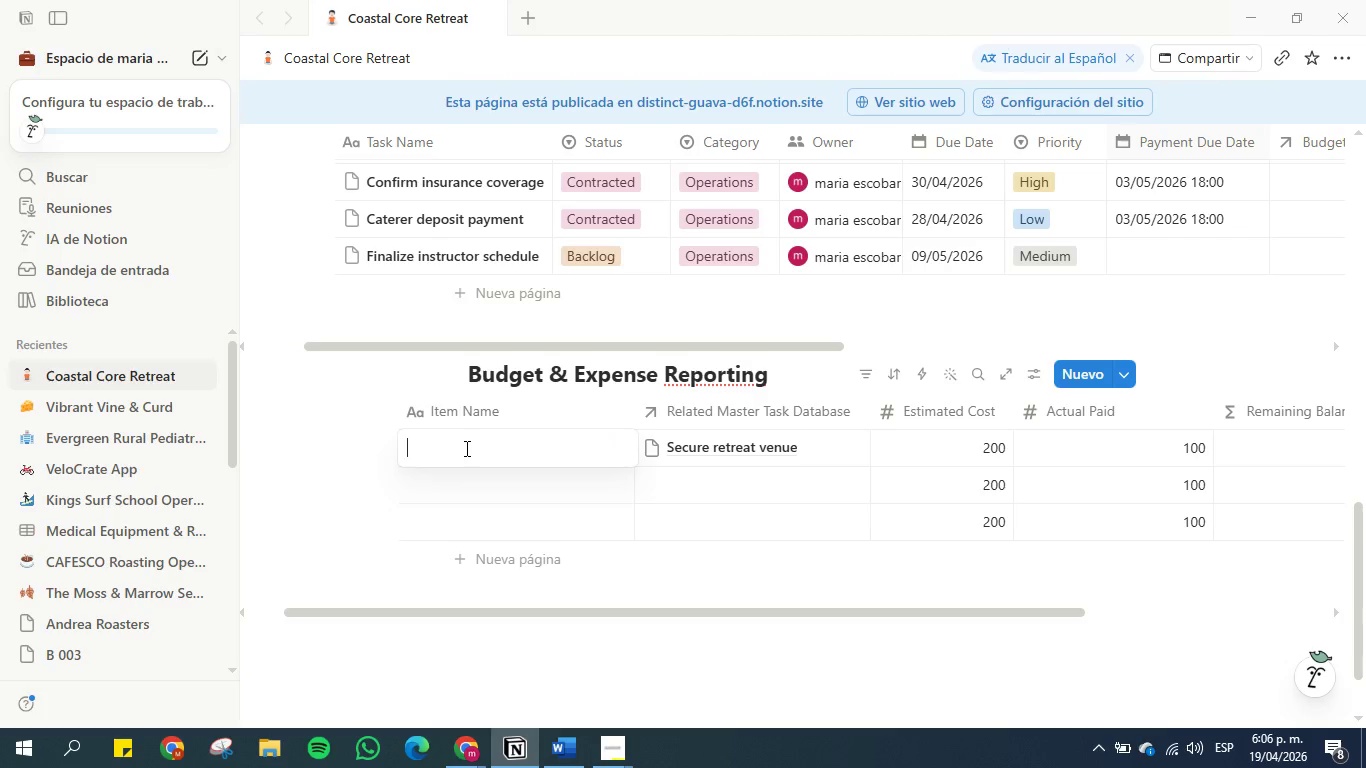 
type(a1)
 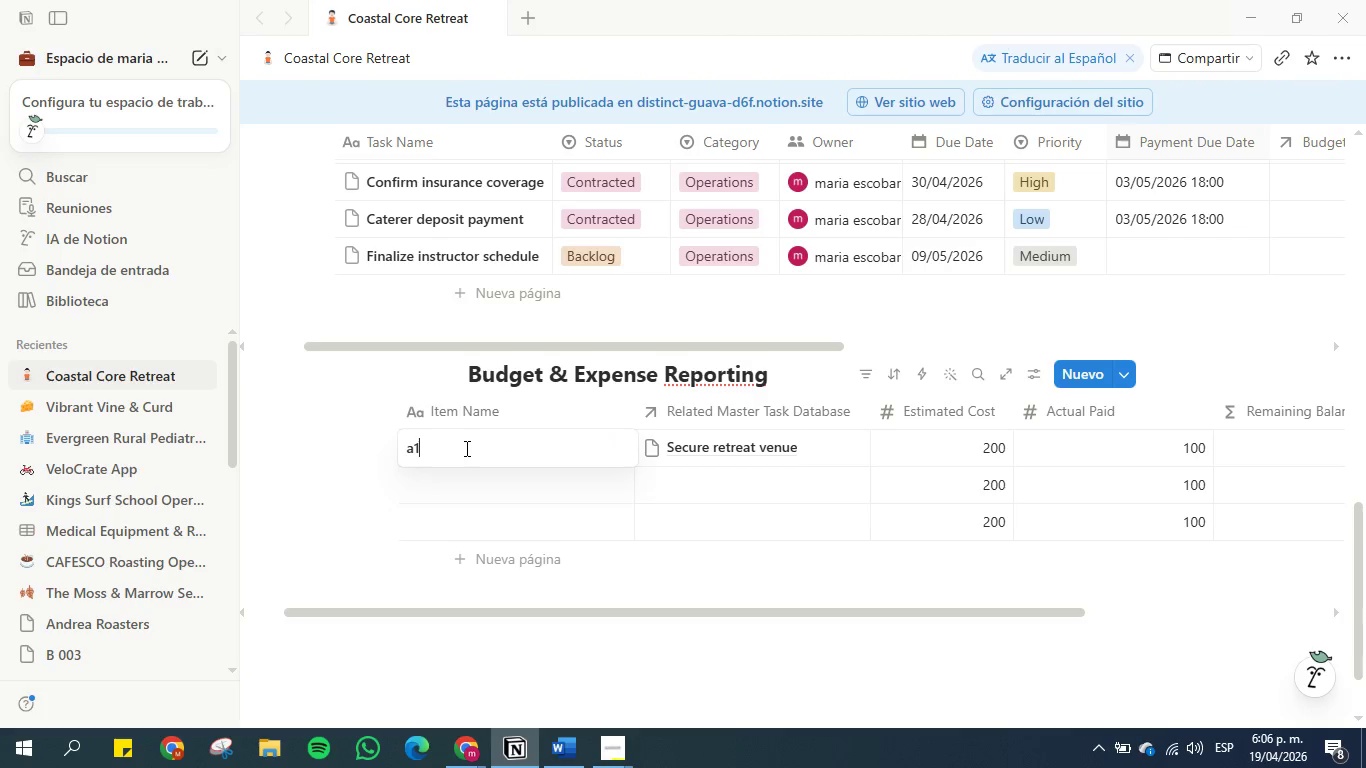 
key(Enter)
 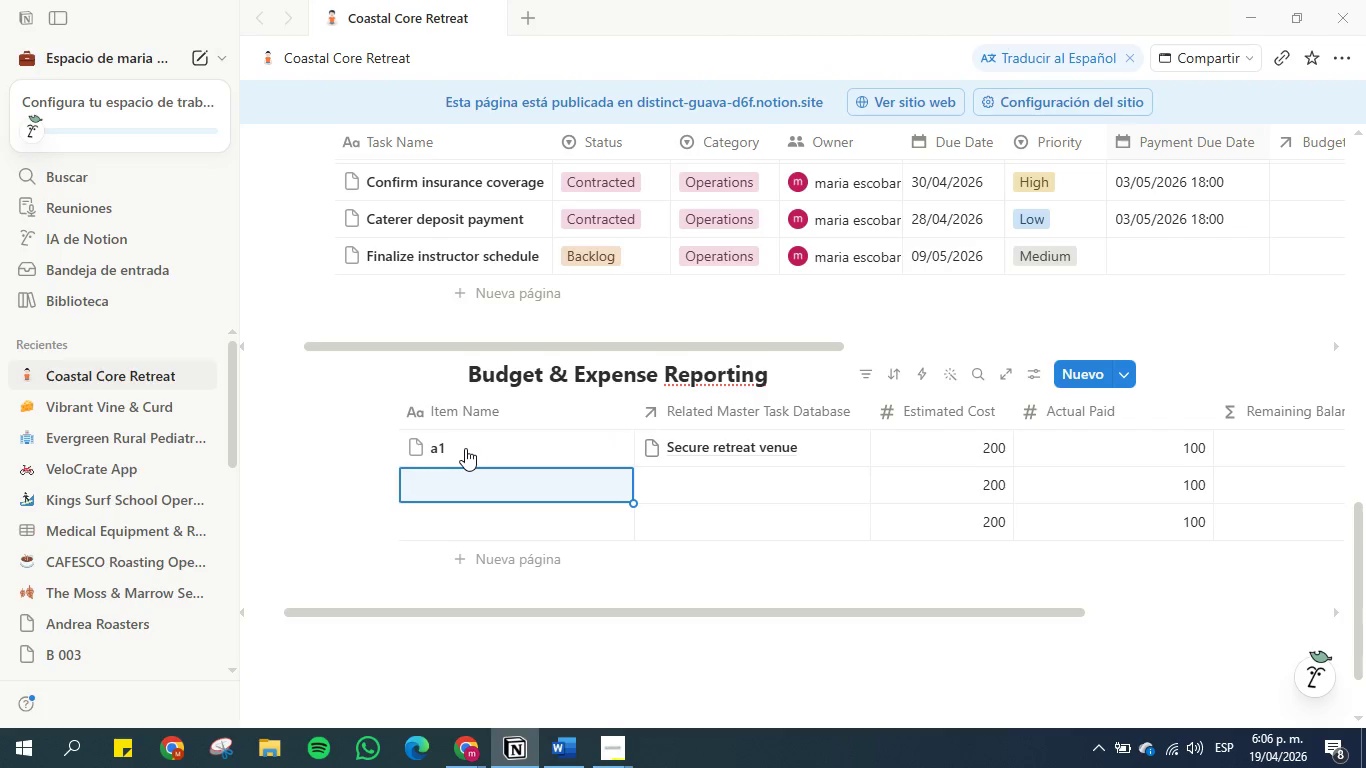 
key(ArrowUp)
 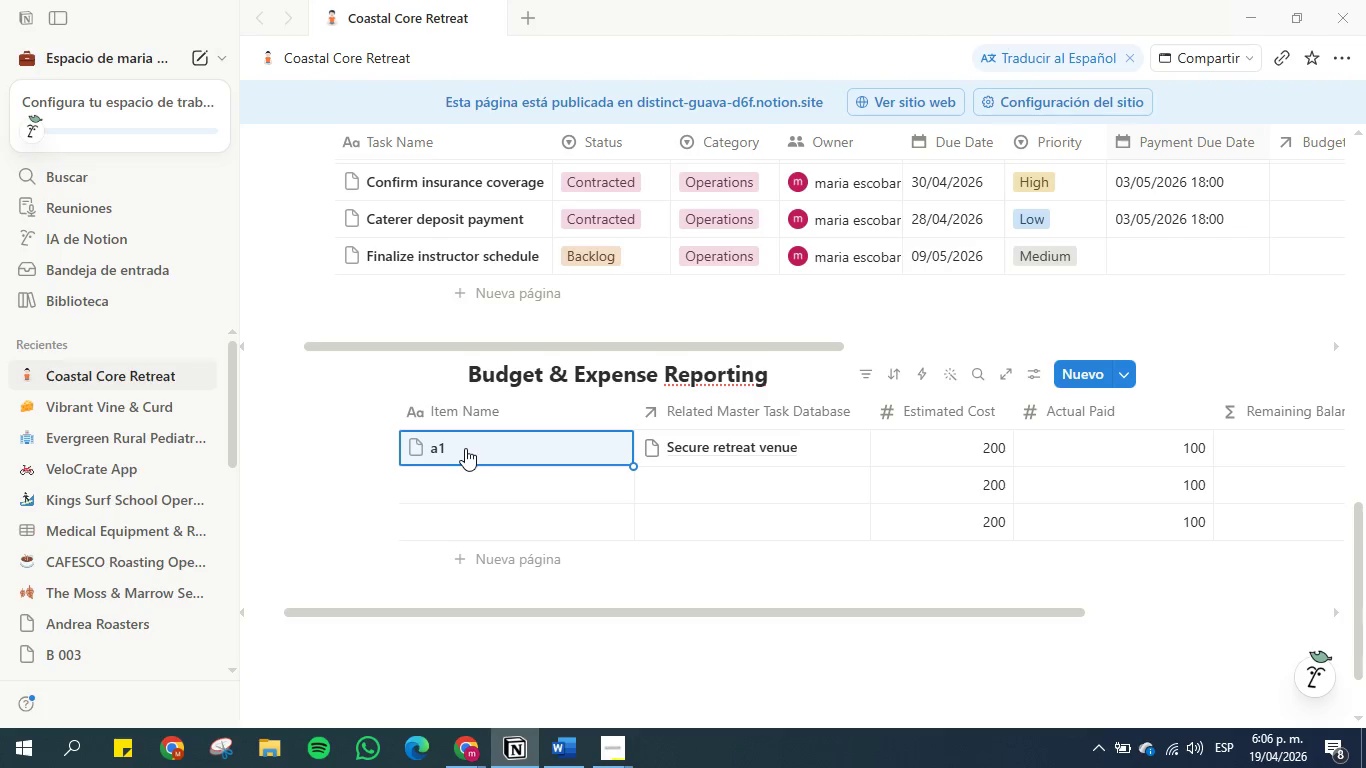 
type(A1)
key(Tab)
 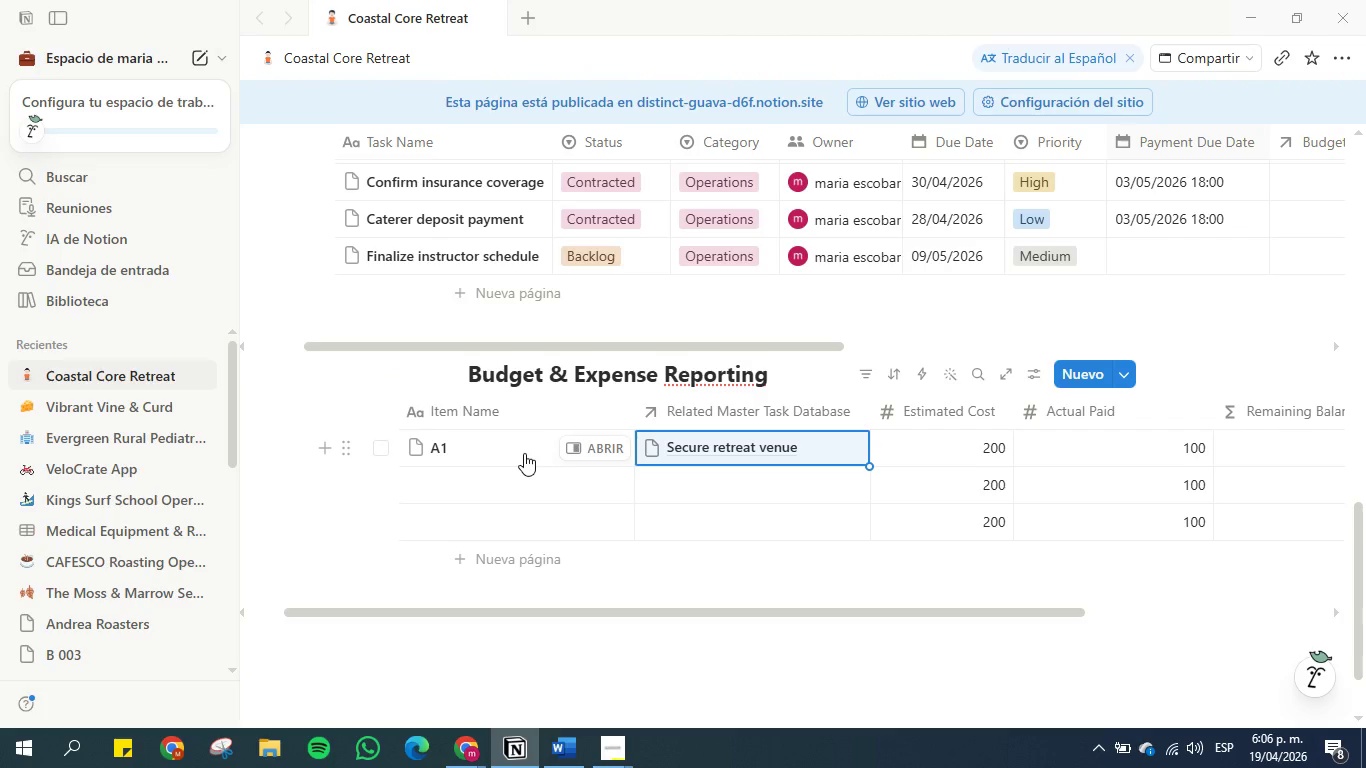 
scroll: coordinate [867, 306], scroll_direction: up, amount: 6.0
 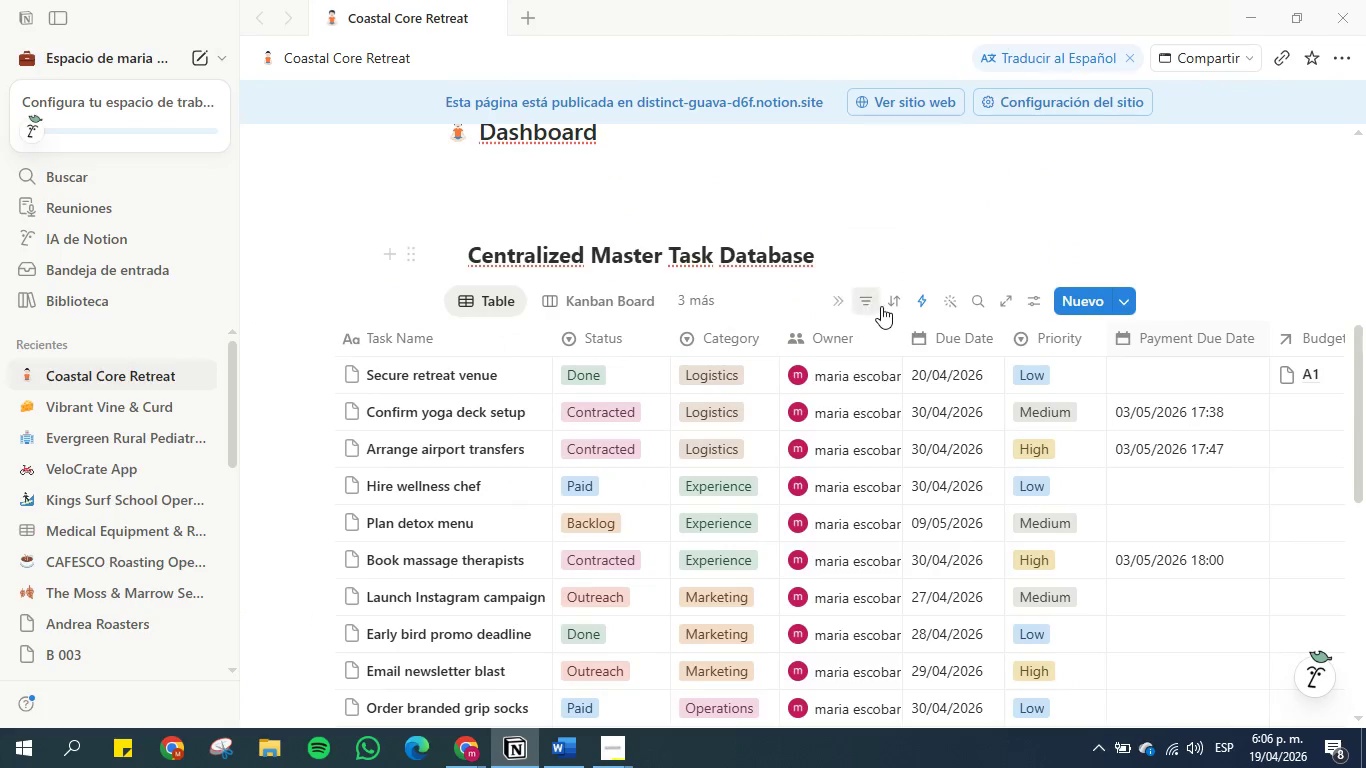 
scroll: coordinate [582, 390], scroll_direction: down, amount: 6.0
 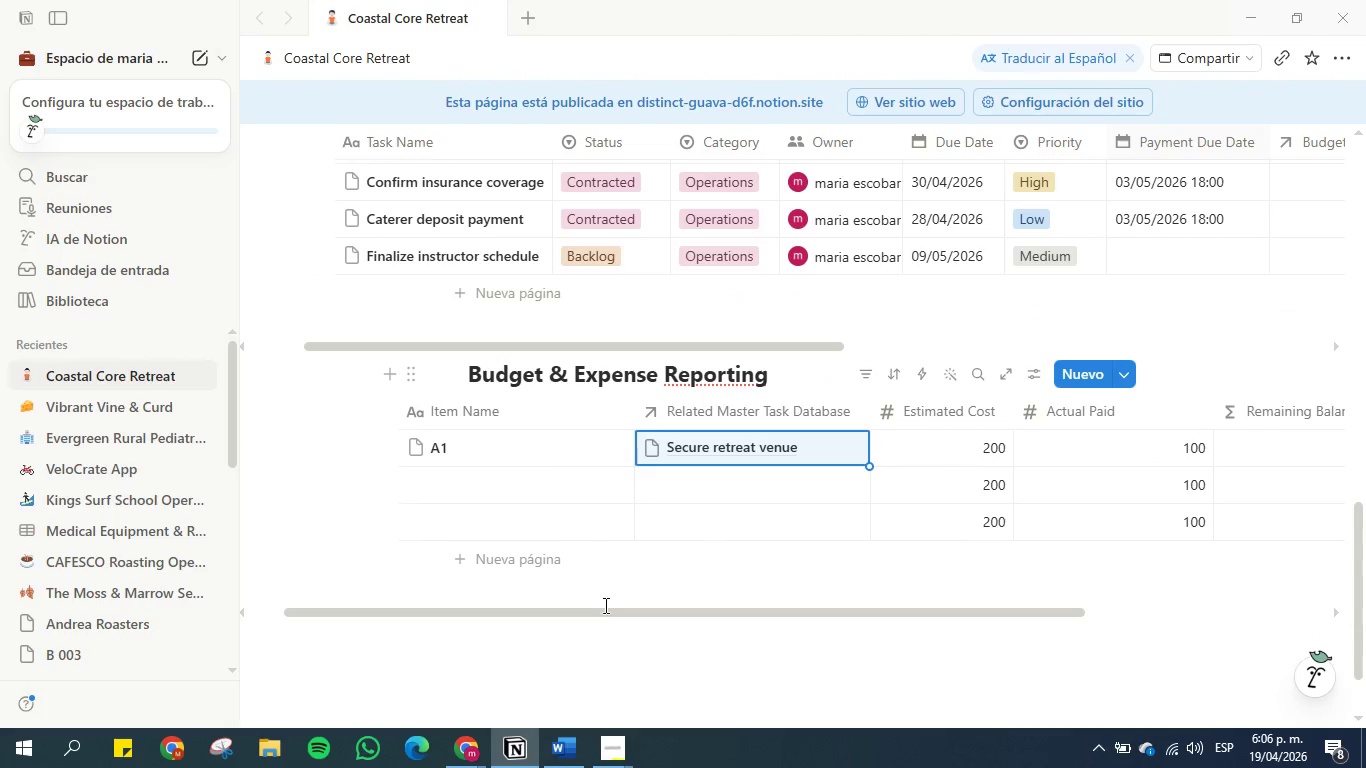 
left_click_drag(start_coordinate=[602, 608], to_coordinate=[552, 615])
 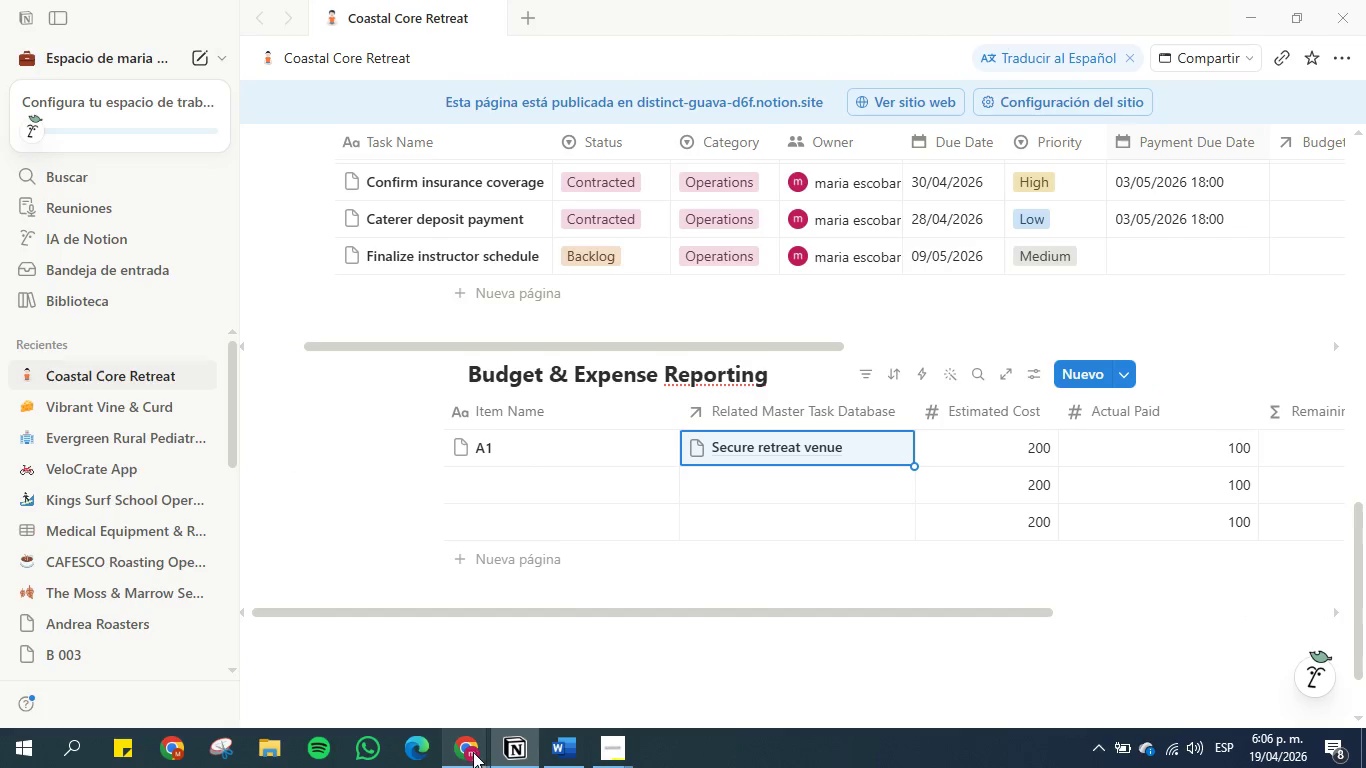 
left_click([472, 753])
 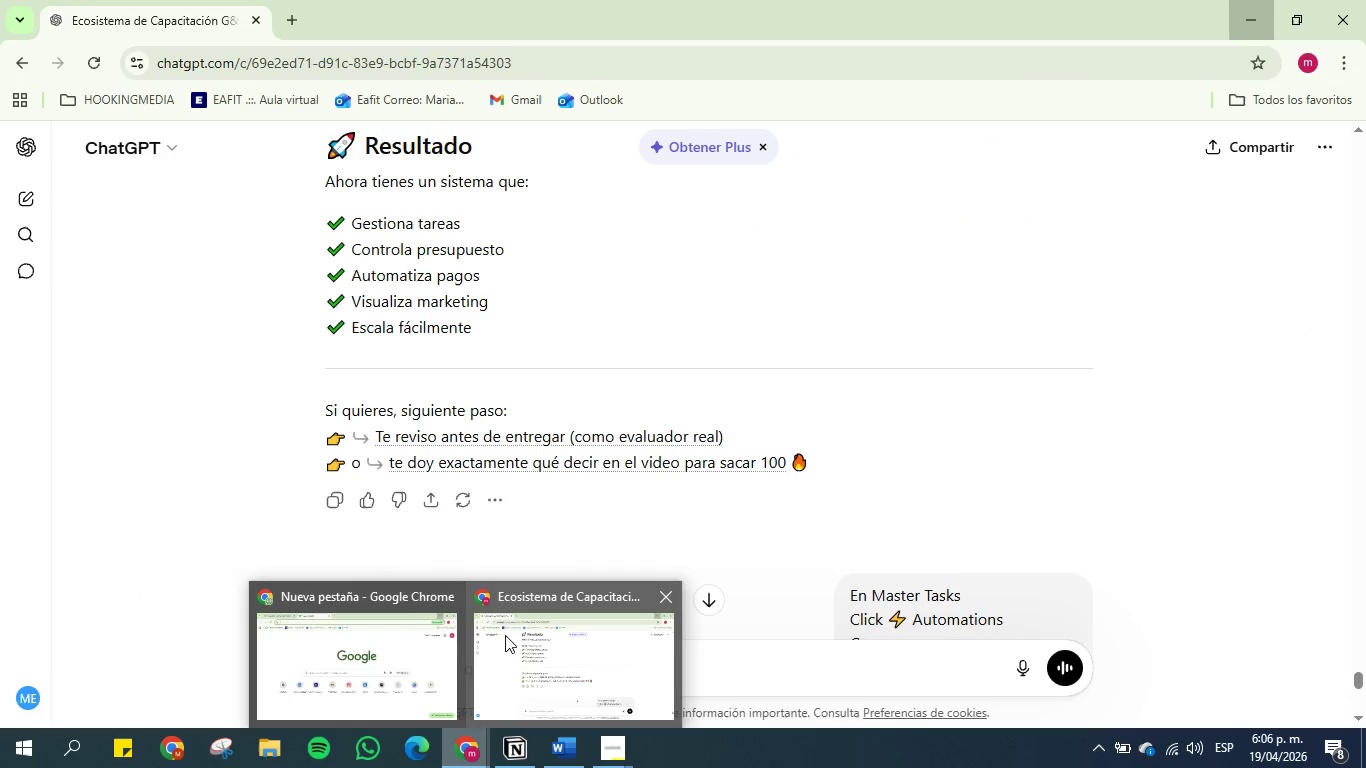 
left_click([505, 635])
 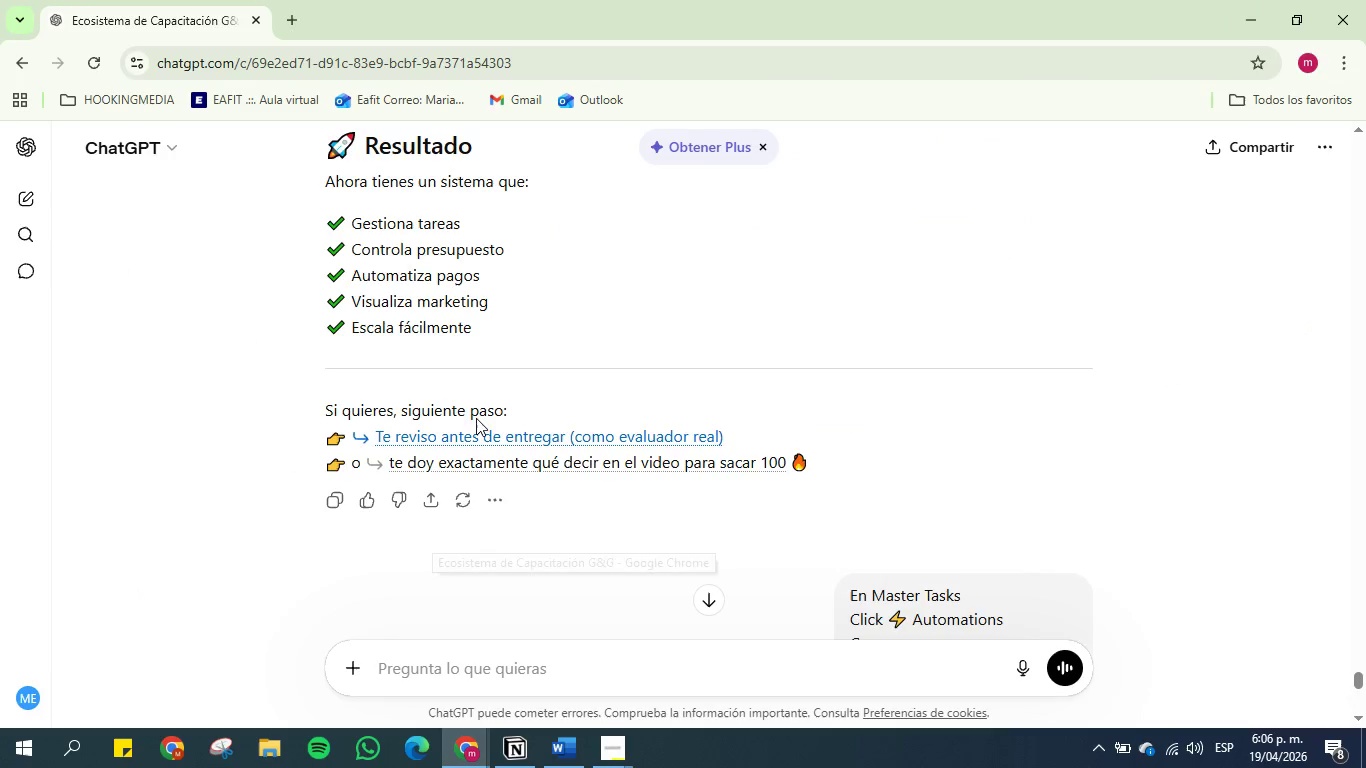 
scroll: coordinate [475, 416], scroll_direction: up, amount: 4.0
 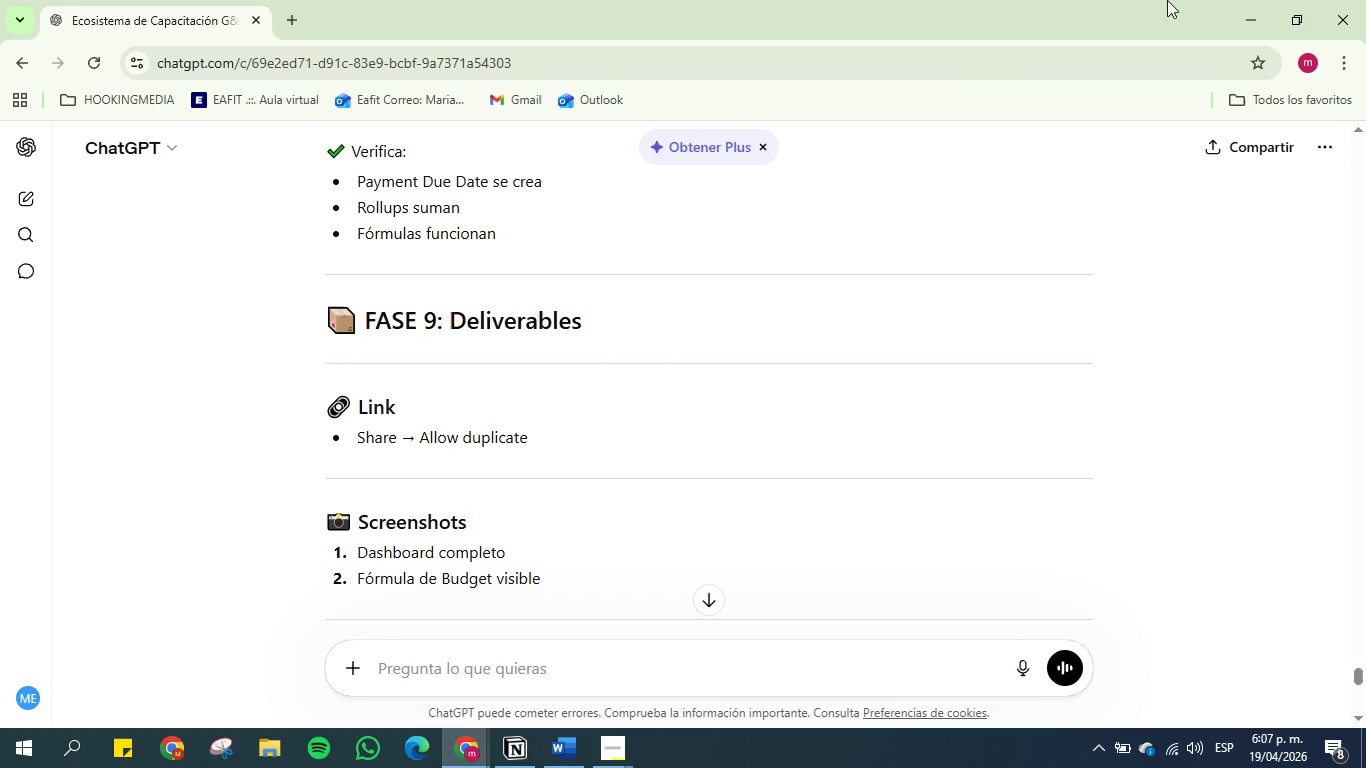 
wait(31.45)
 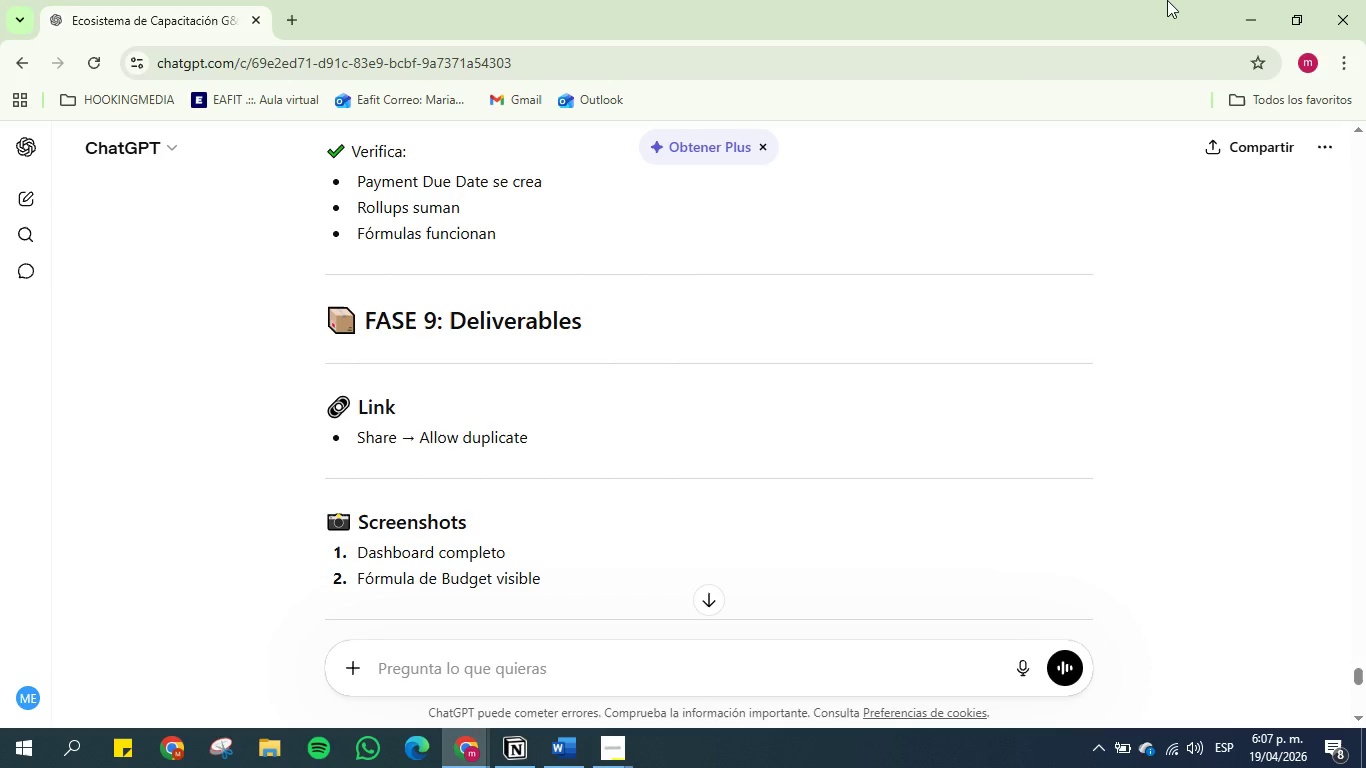 
scroll: coordinate [443, 261], scroll_direction: down, amount: 1.0
 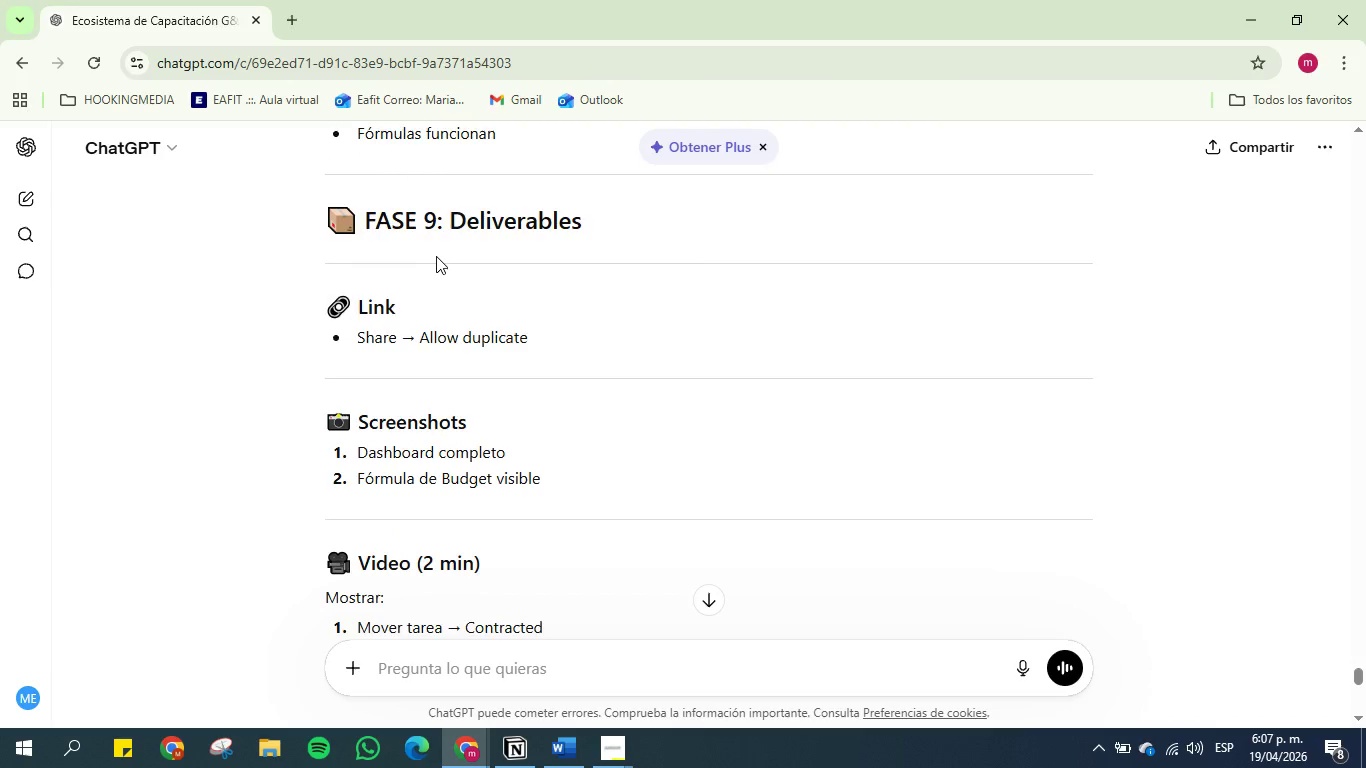 
scroll: coordinate [436, 256], scroll_direction: up, amount: 1.0
 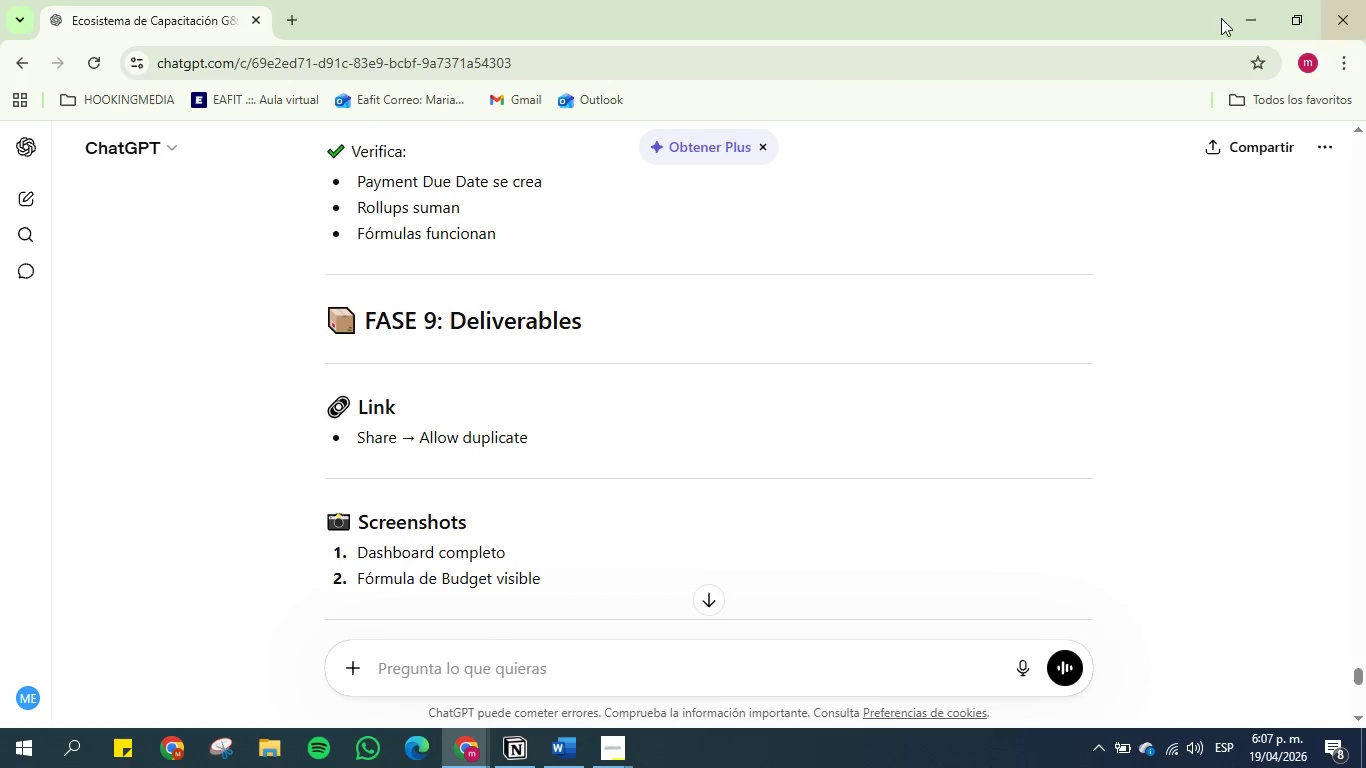 
double_click([1235, 17])
 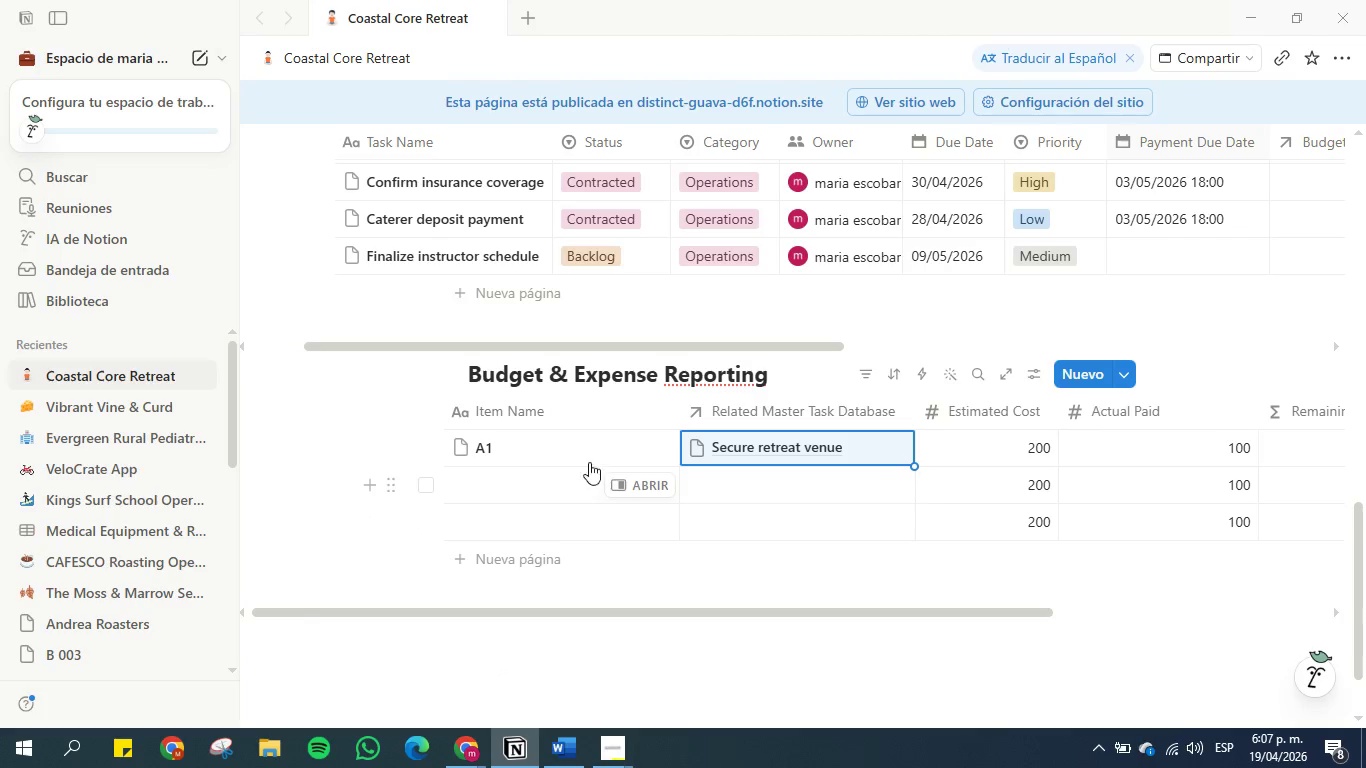 
left_click([798, 477])
 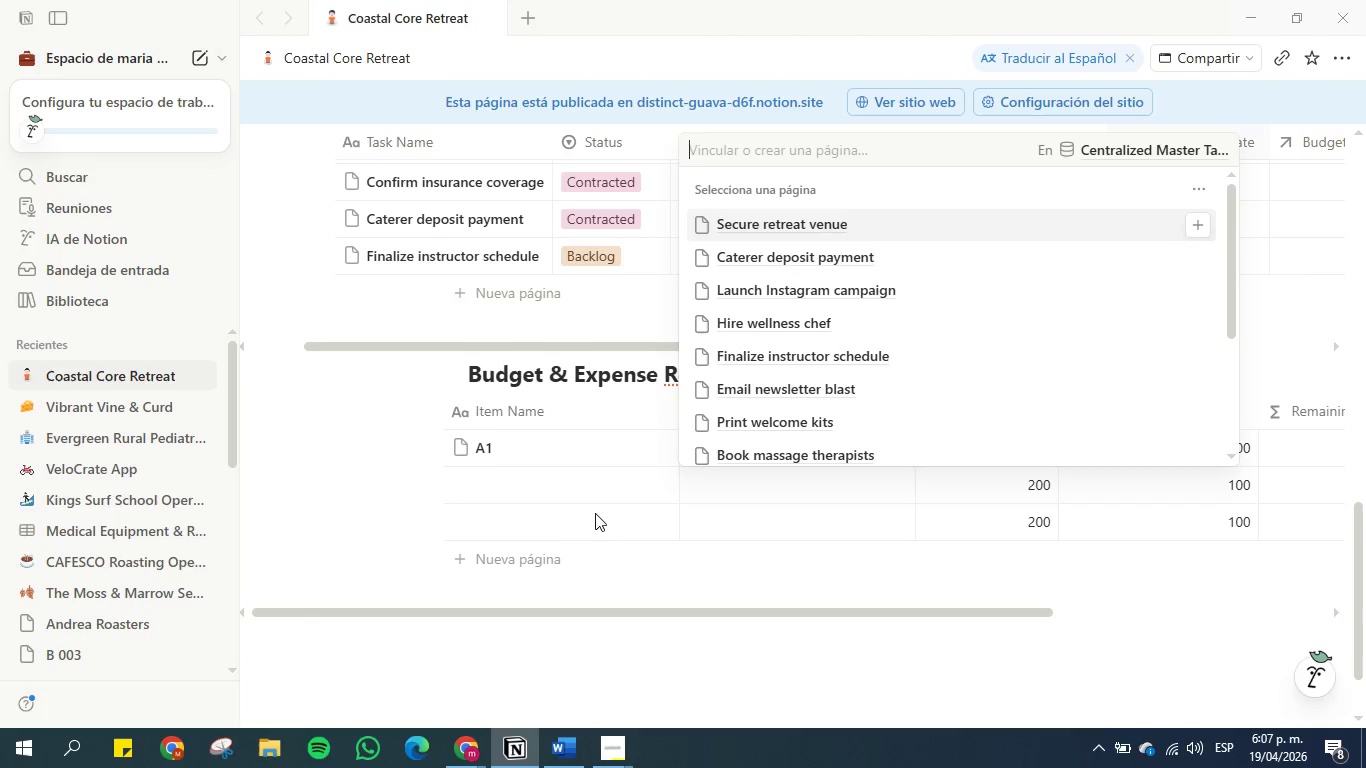 
left_click([316, 489])
 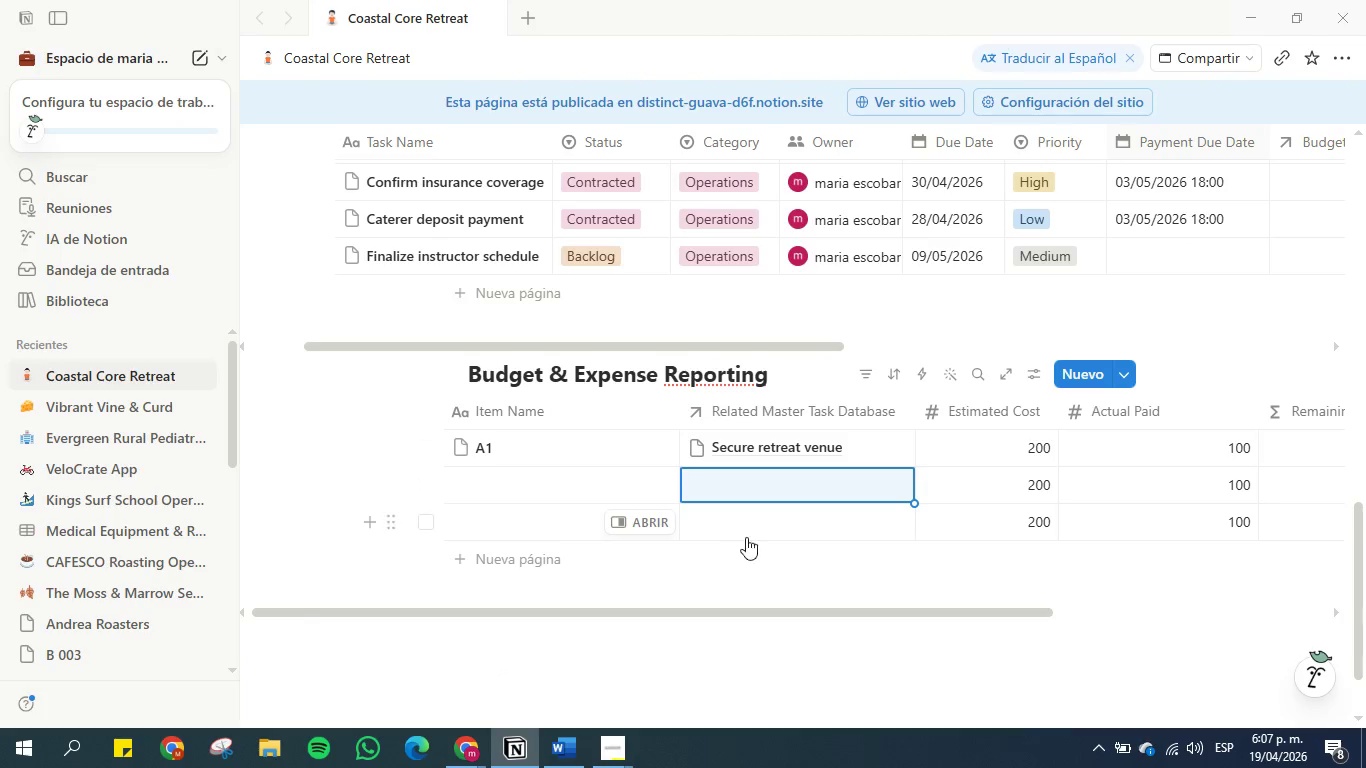 
left_click([763, 679])
 